 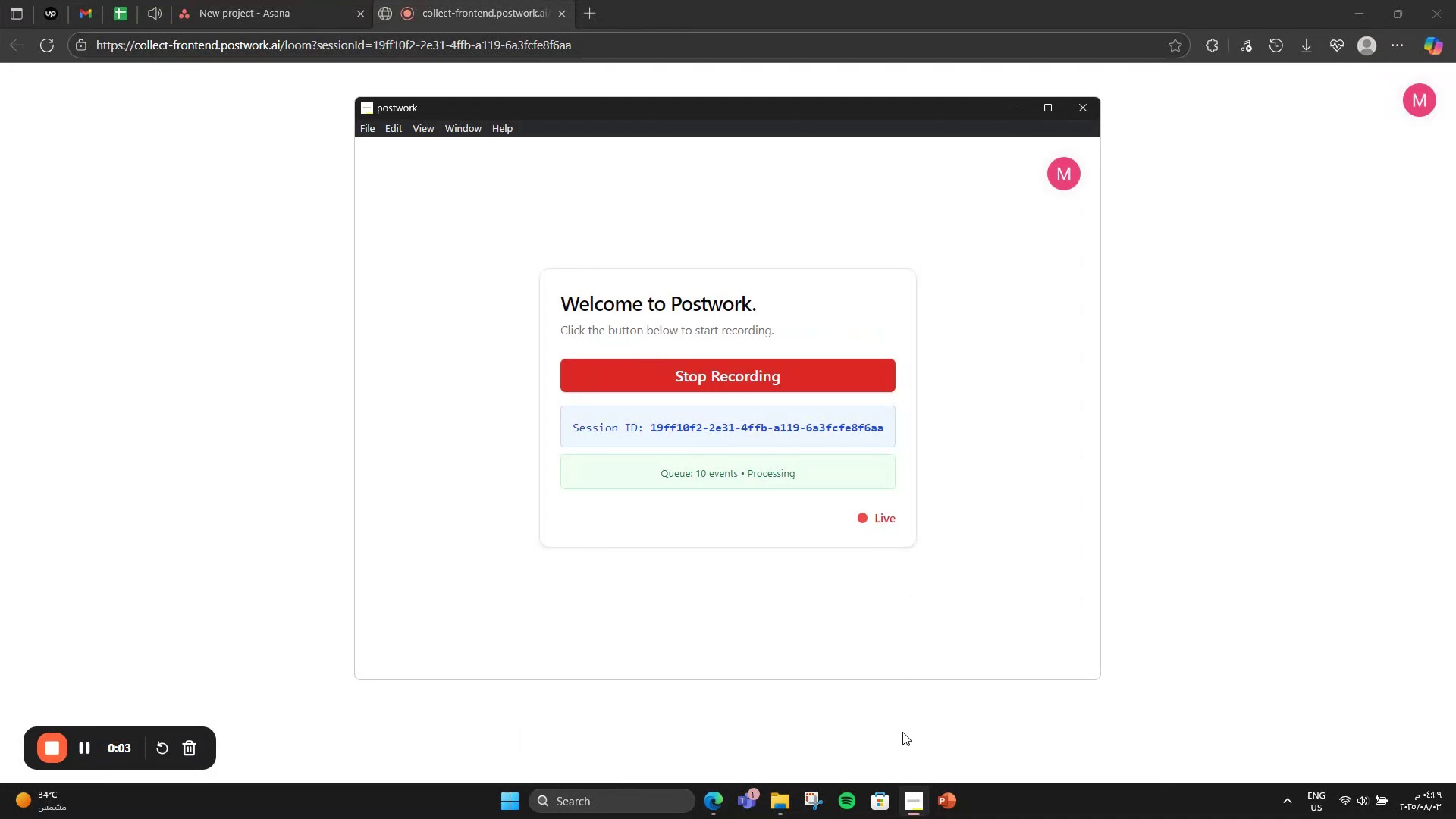 
left_click([902, 732])
 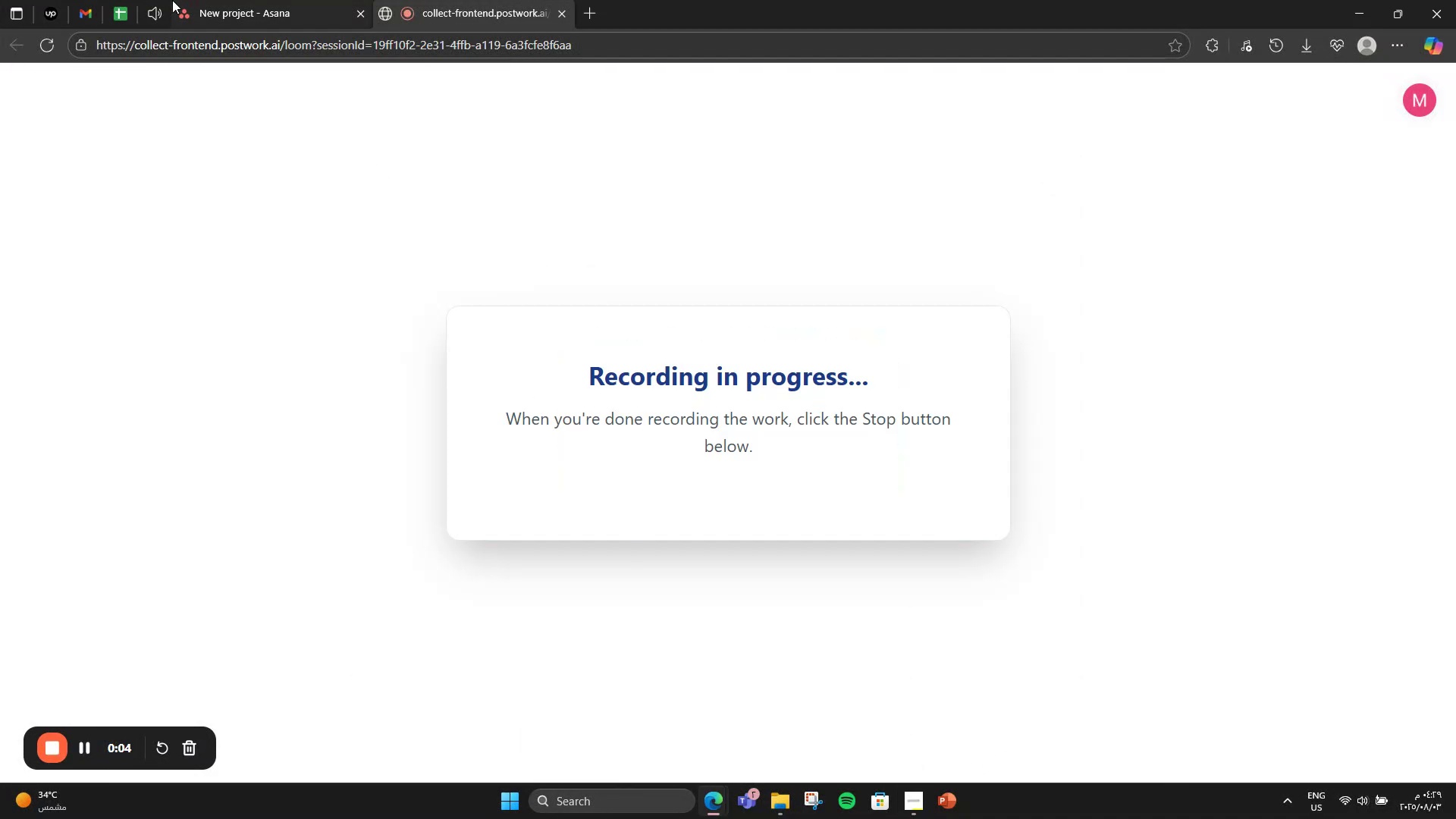 
left_click([172, 0])
 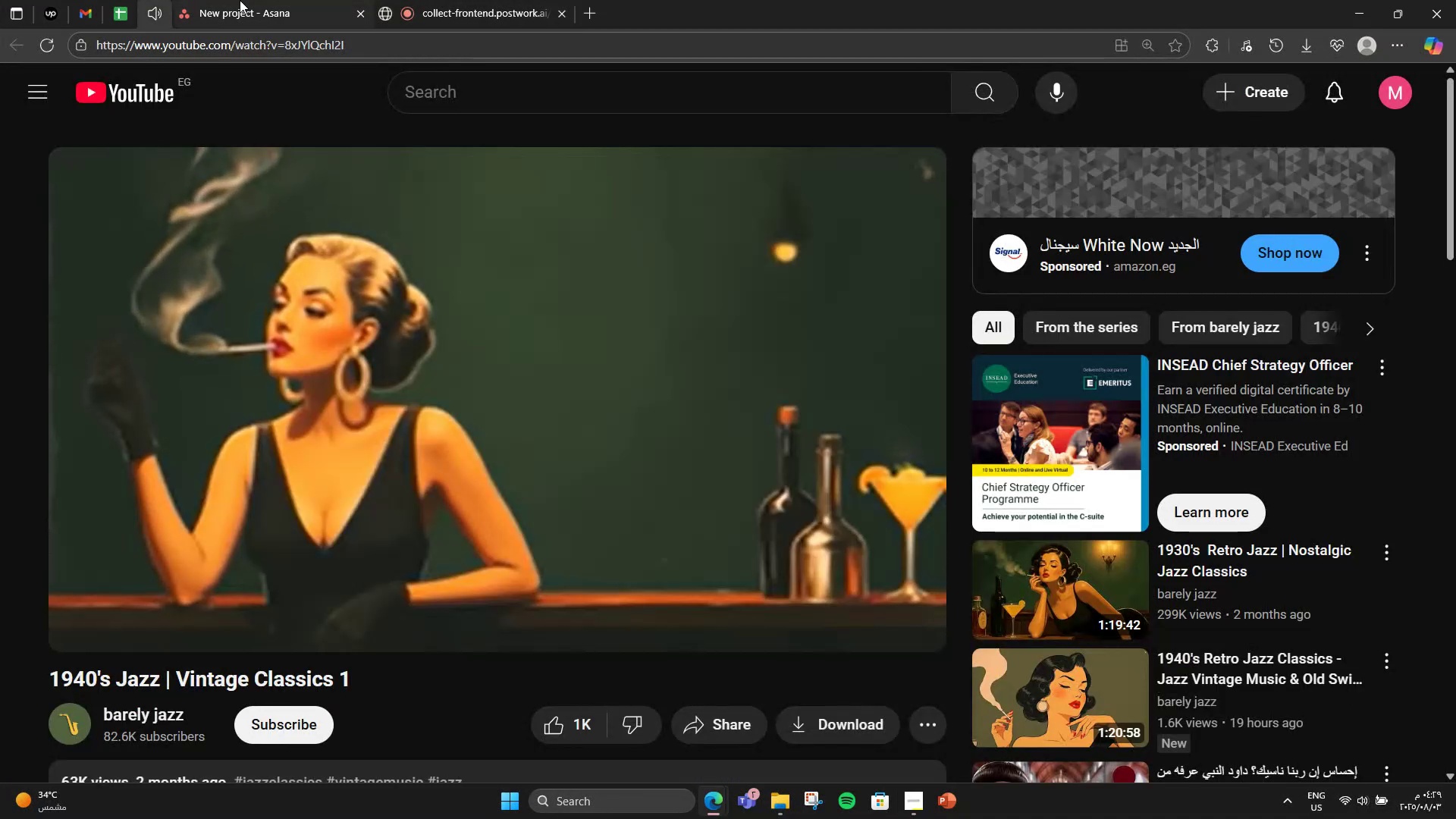 
left_click([240, 0])
 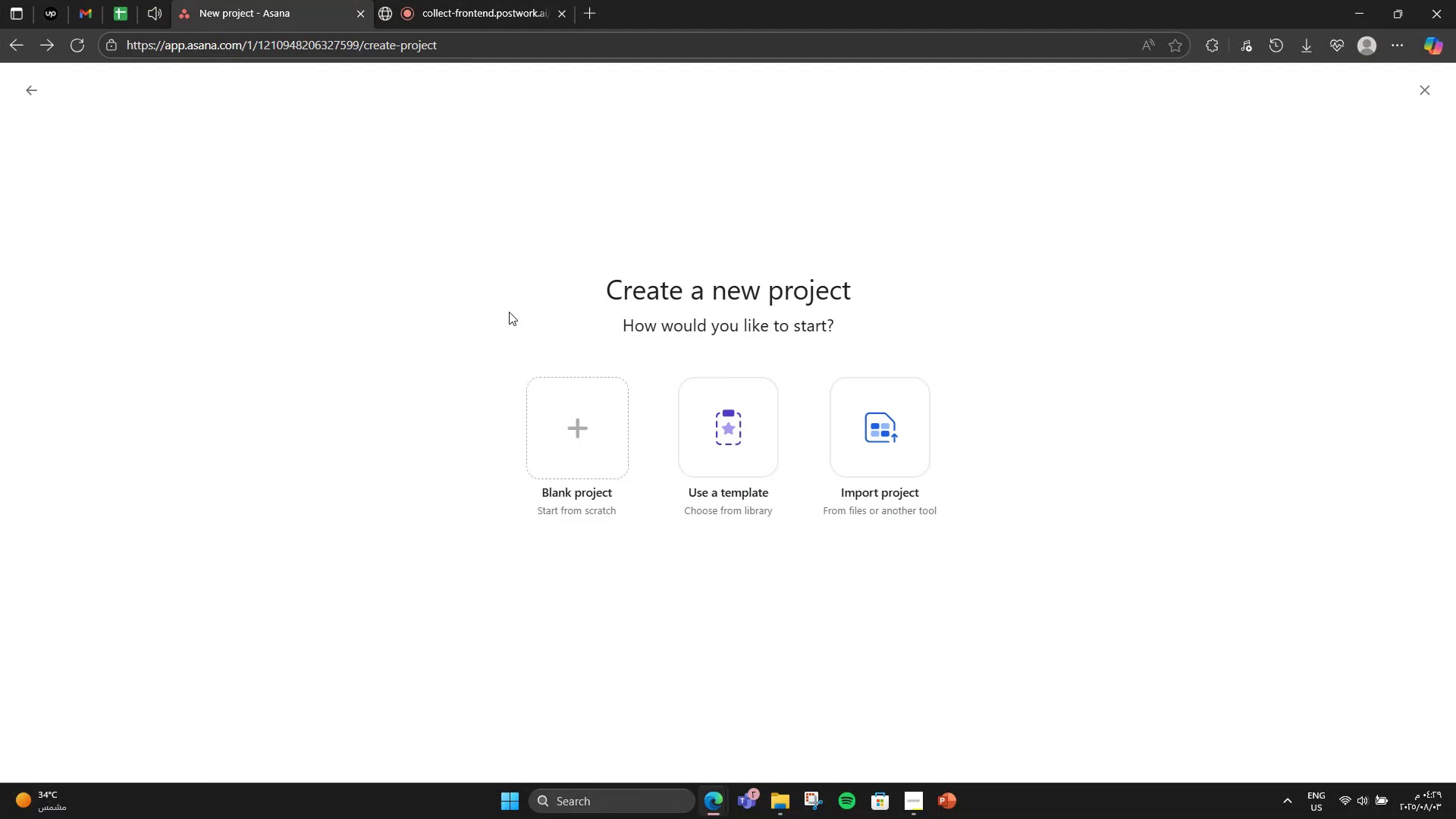 
left_click([576, 450])
 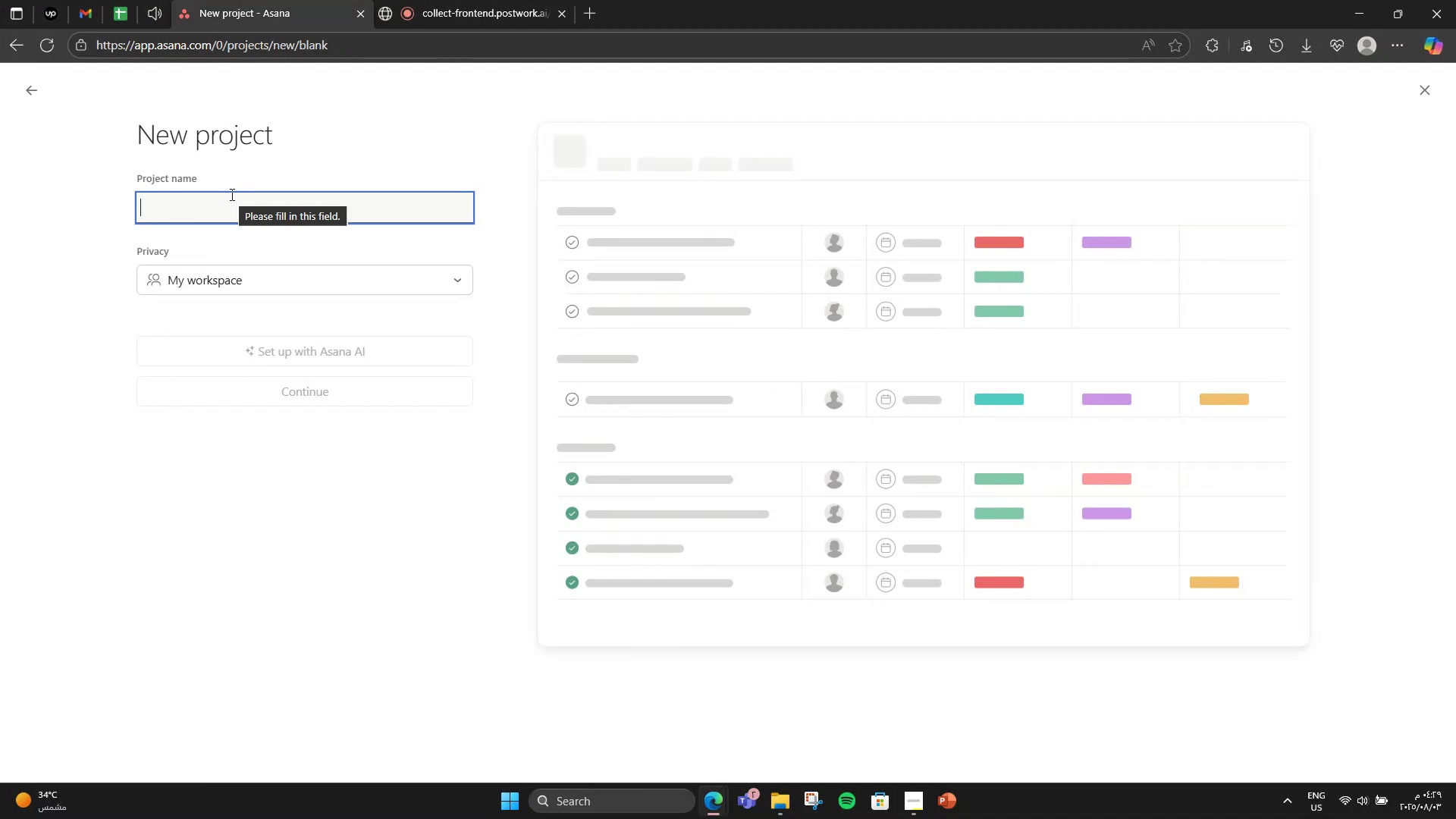 
type(Design Thinking Bootcamo)
key(Backspace)
type(p - Inteernal T)
 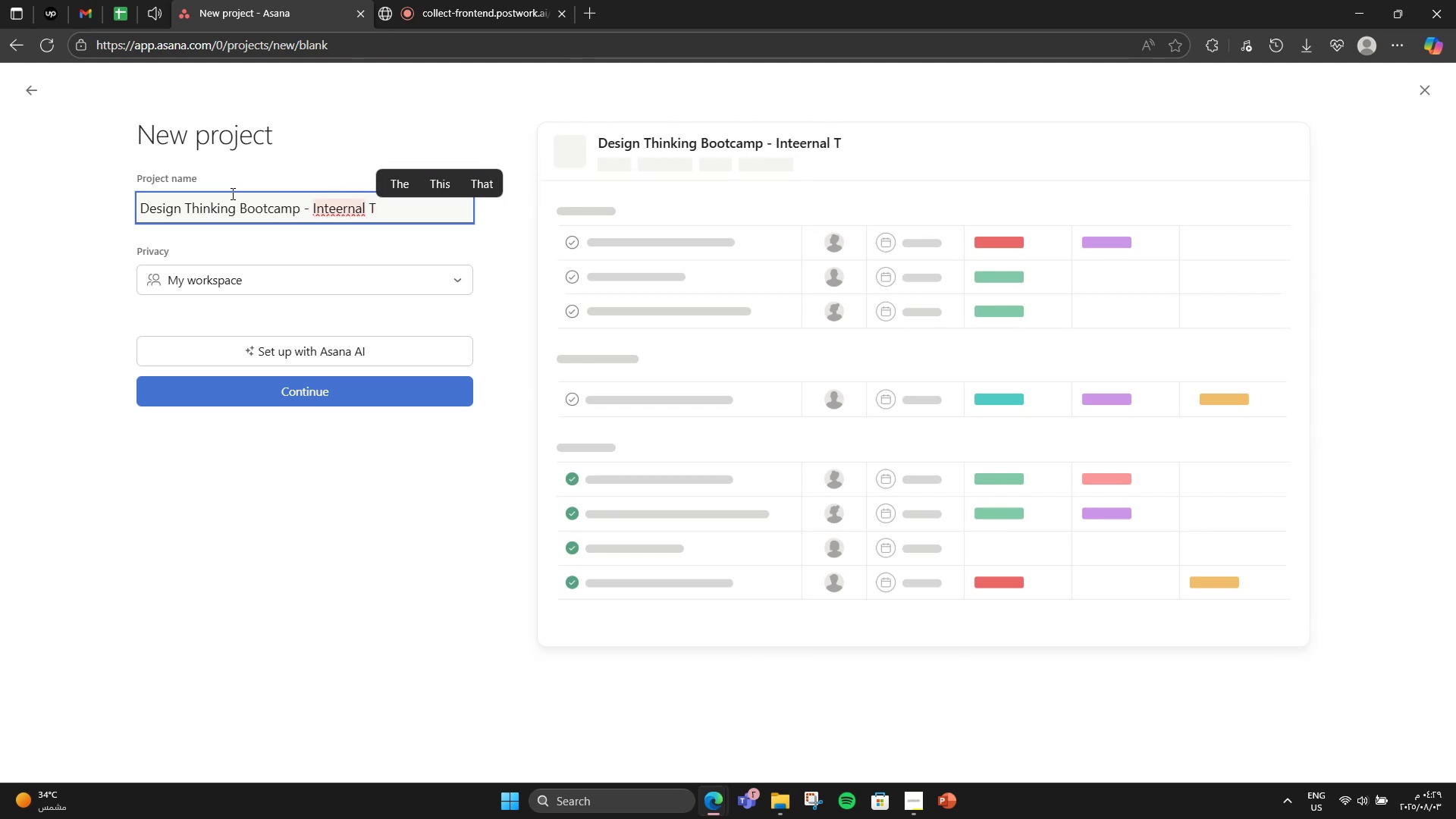 
hold_key(key=ArrowLeft, duration=0.64)
 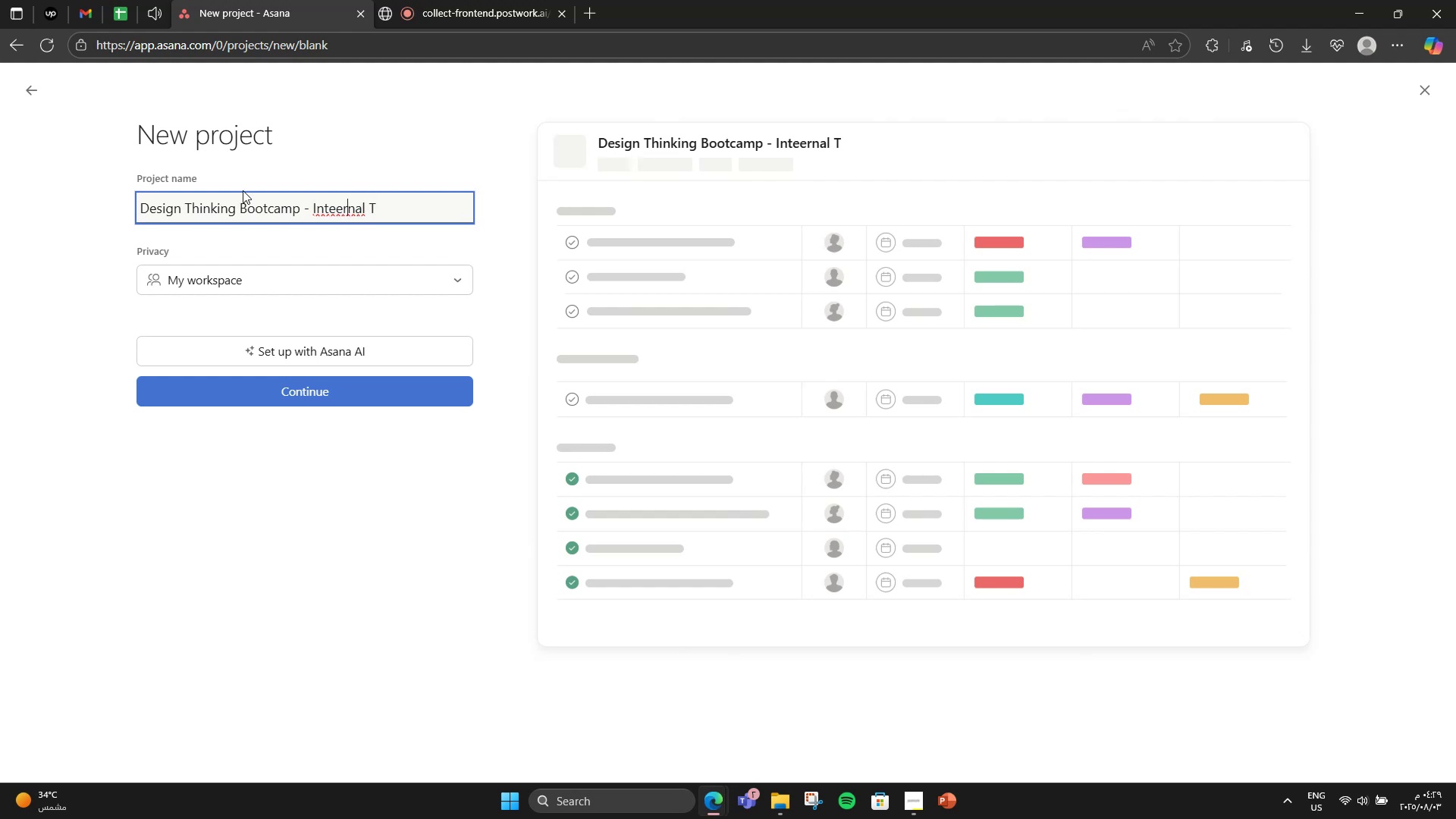 
key(ArrowLeft)
 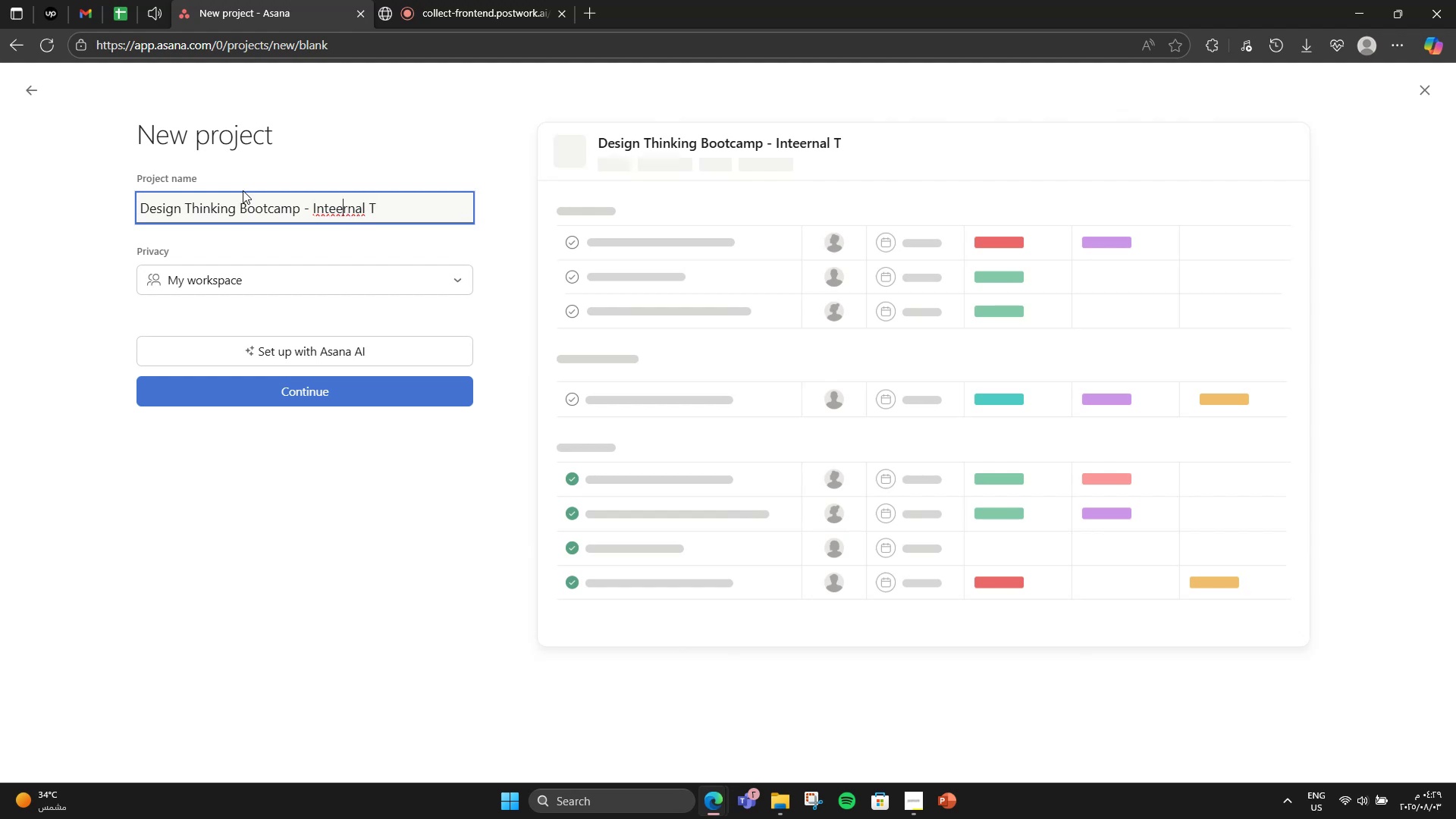 
key(ArrowLeft)
 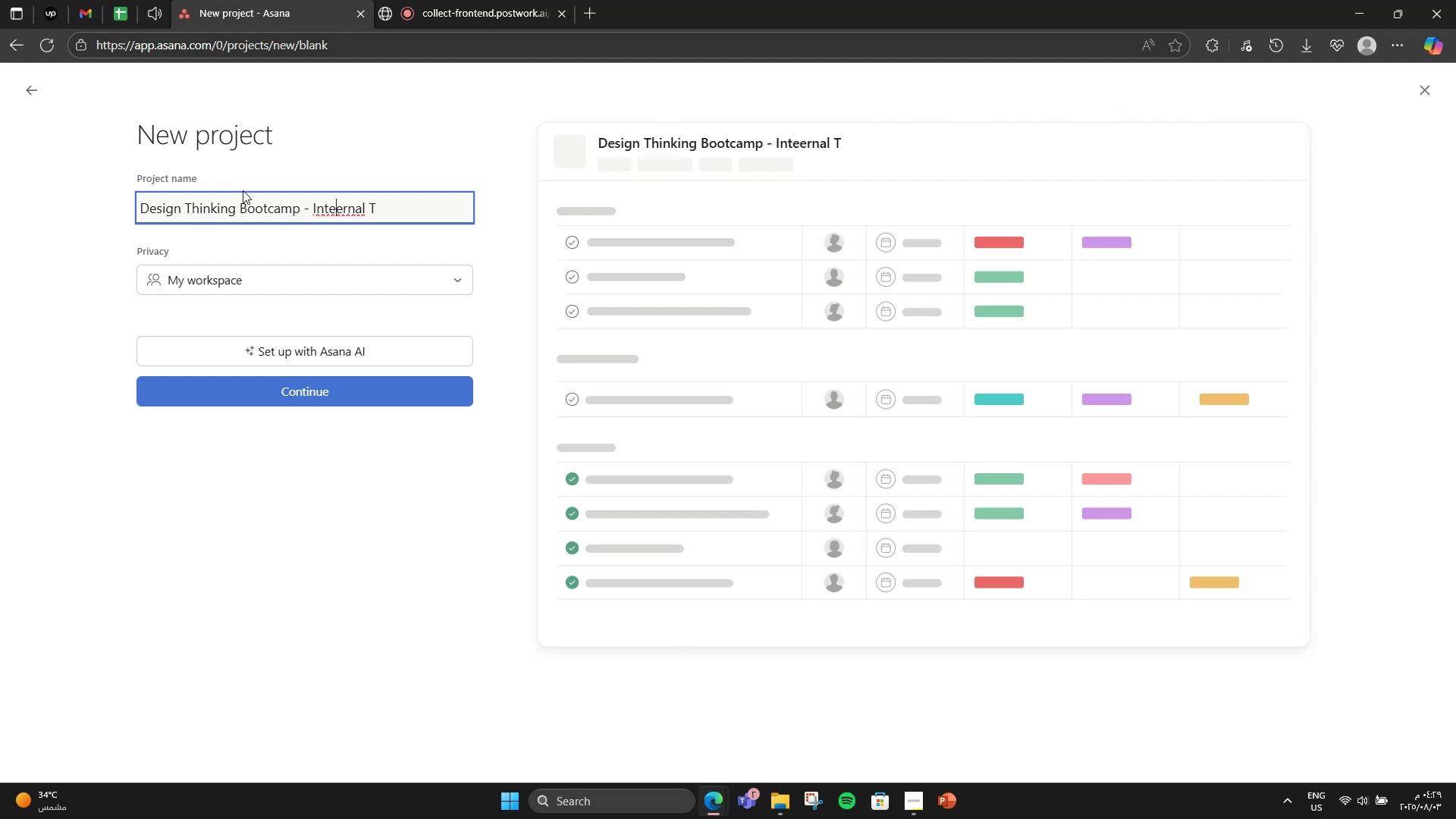 
key(Backspace)
 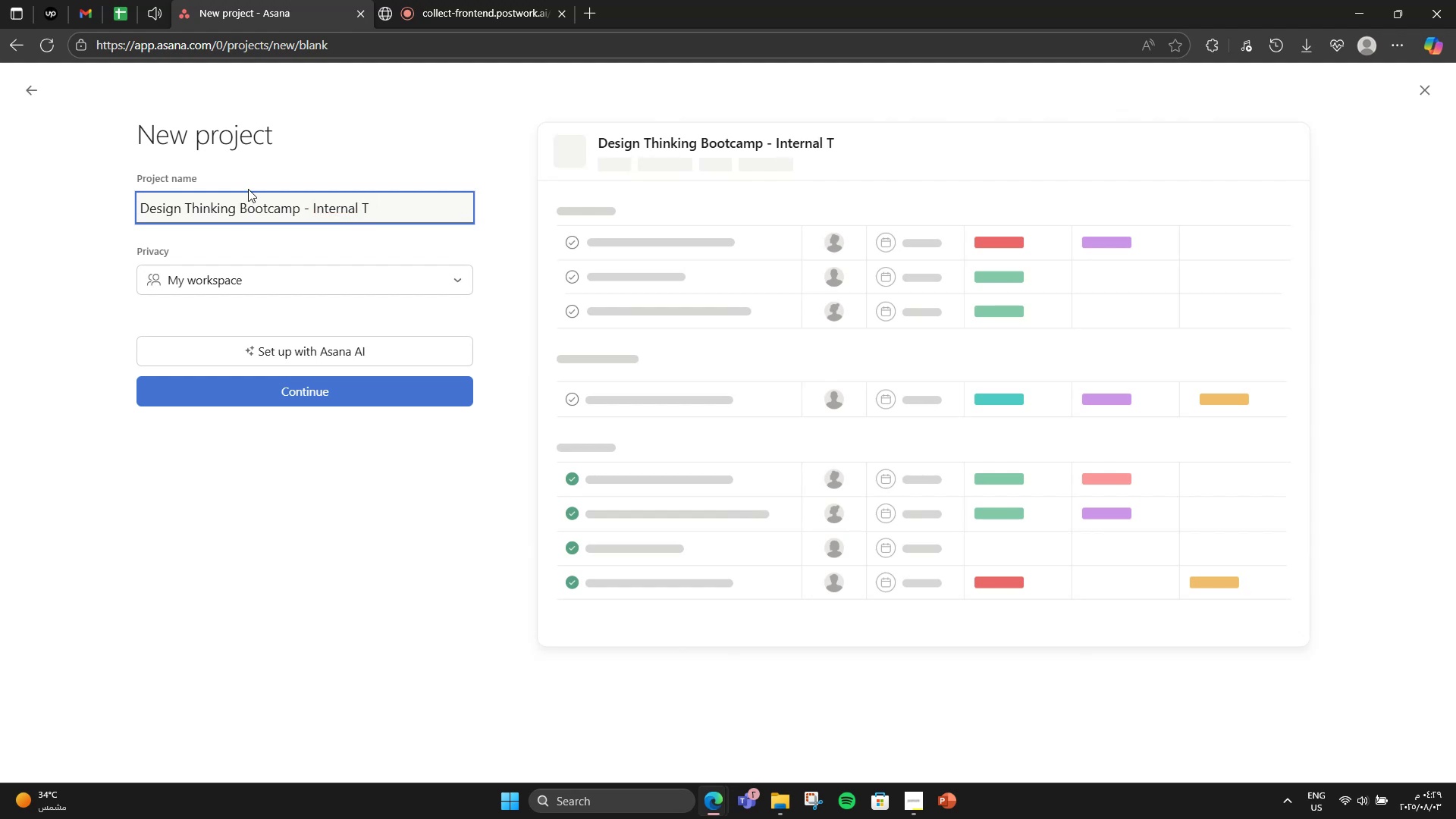 
key(ArrowLeft)
 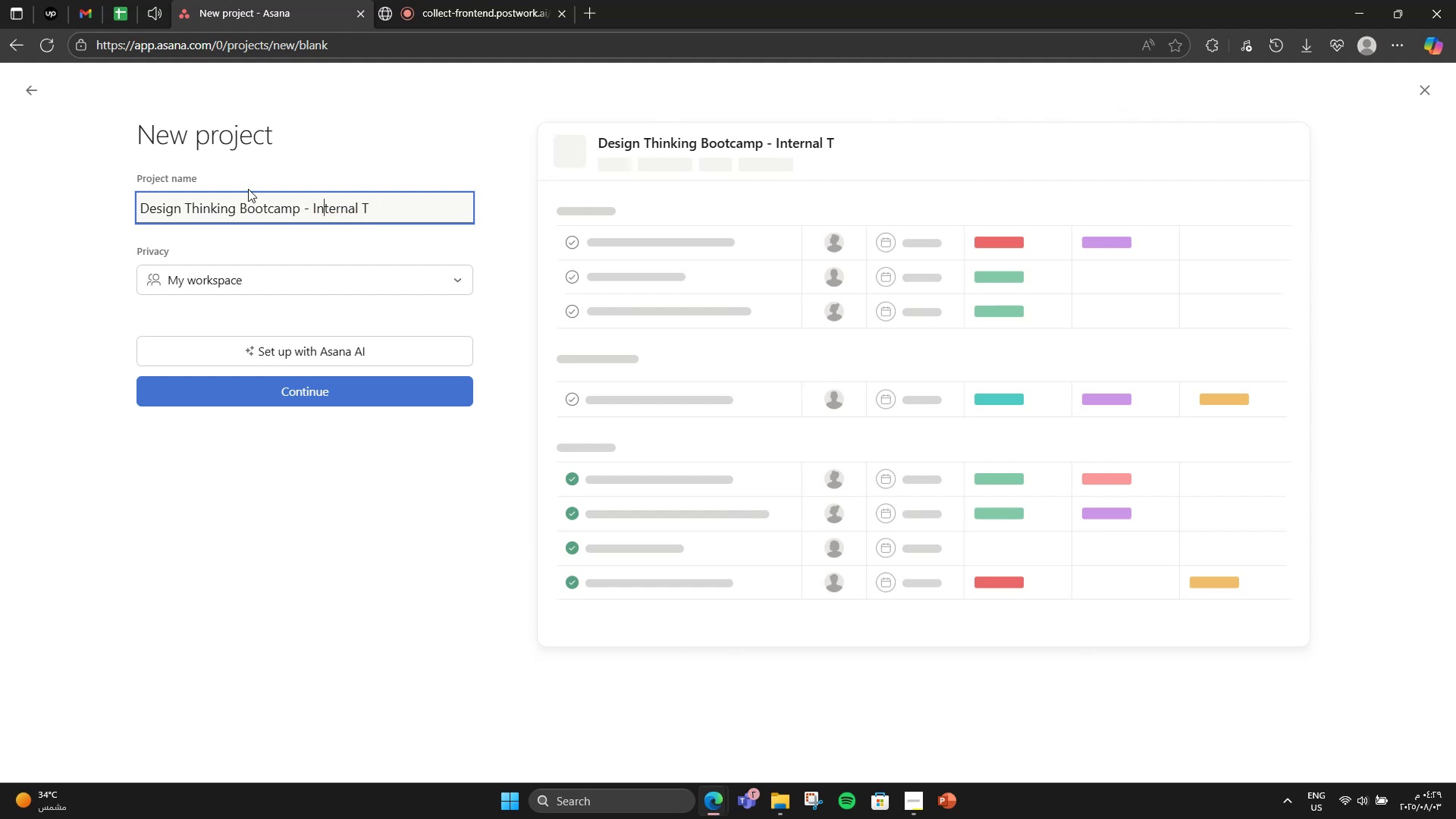 
key(ArrowRight)
 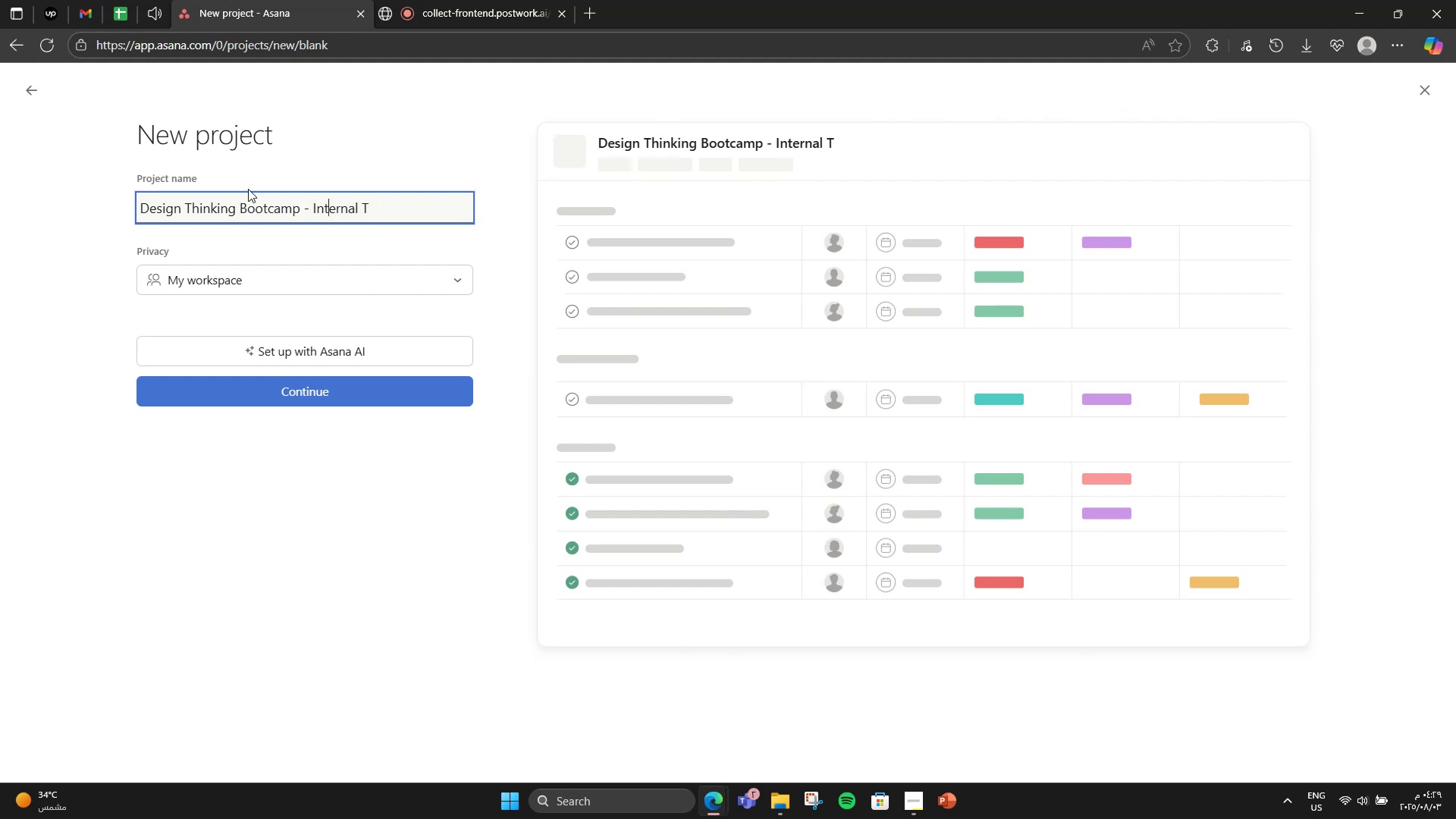 
hold_key(key=ArrowRight, duration=0.84)
 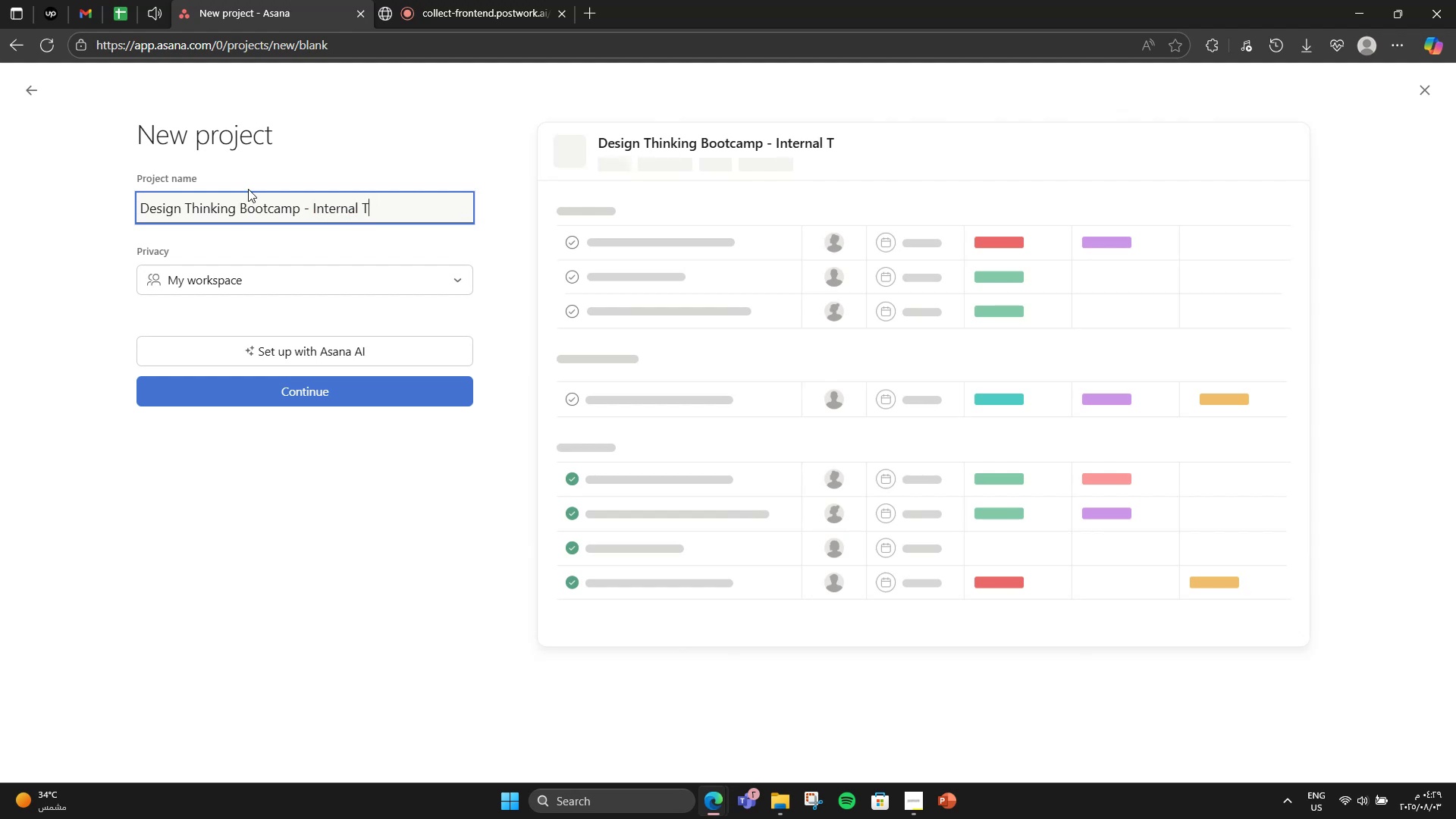 
type(raining Program)
 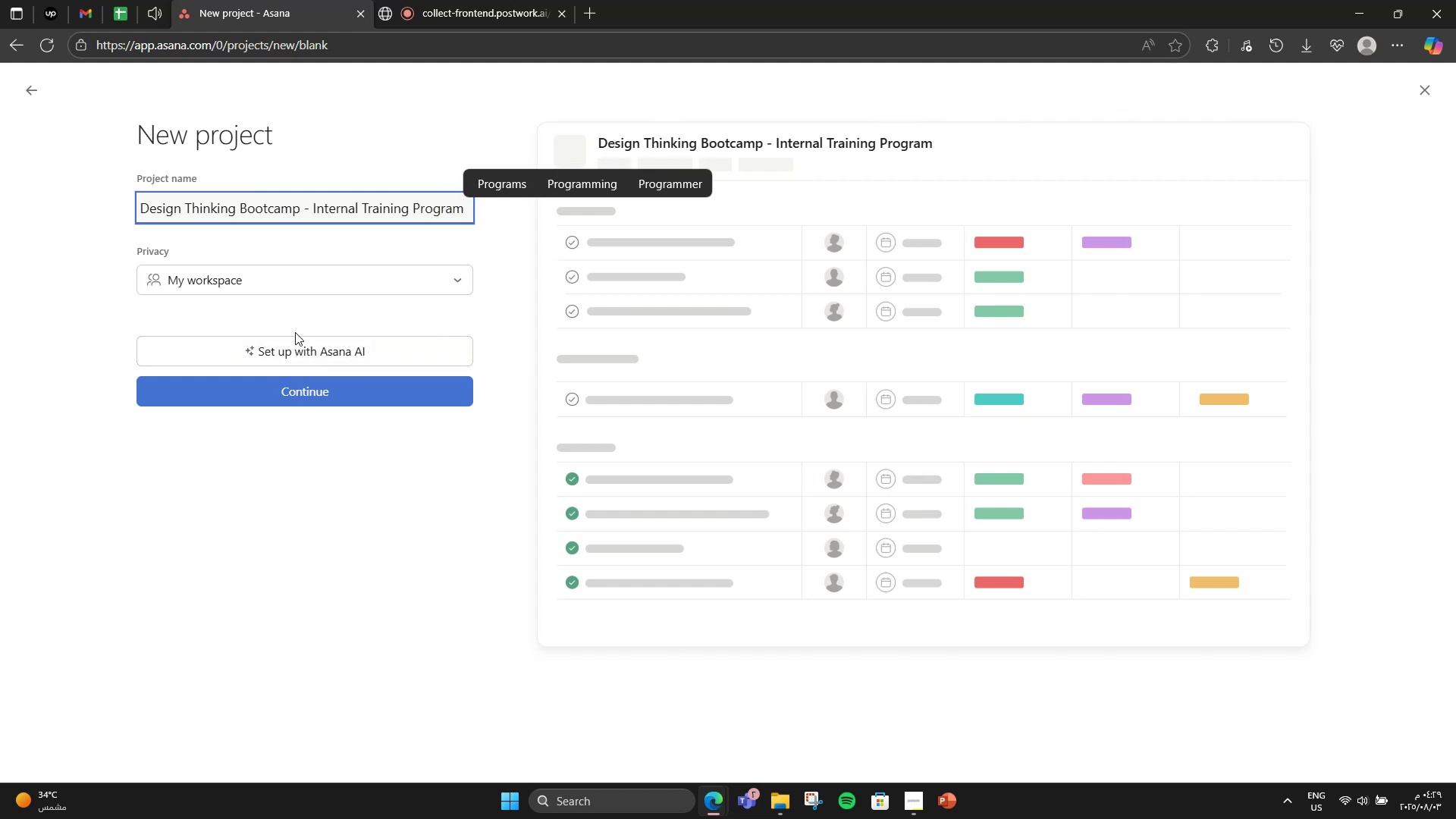 
left_click([261, 382])
 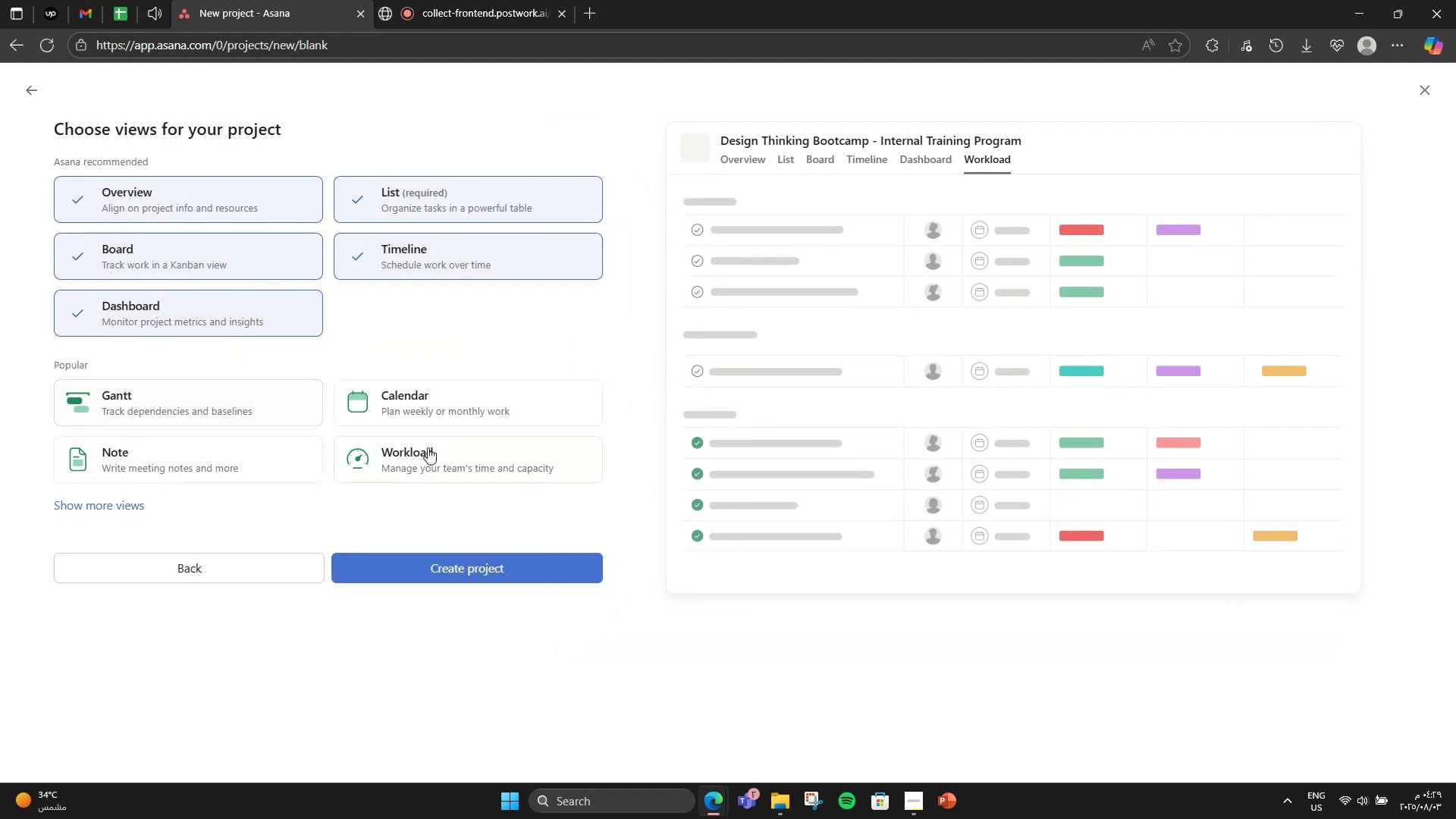 
left_click([428, 447])
 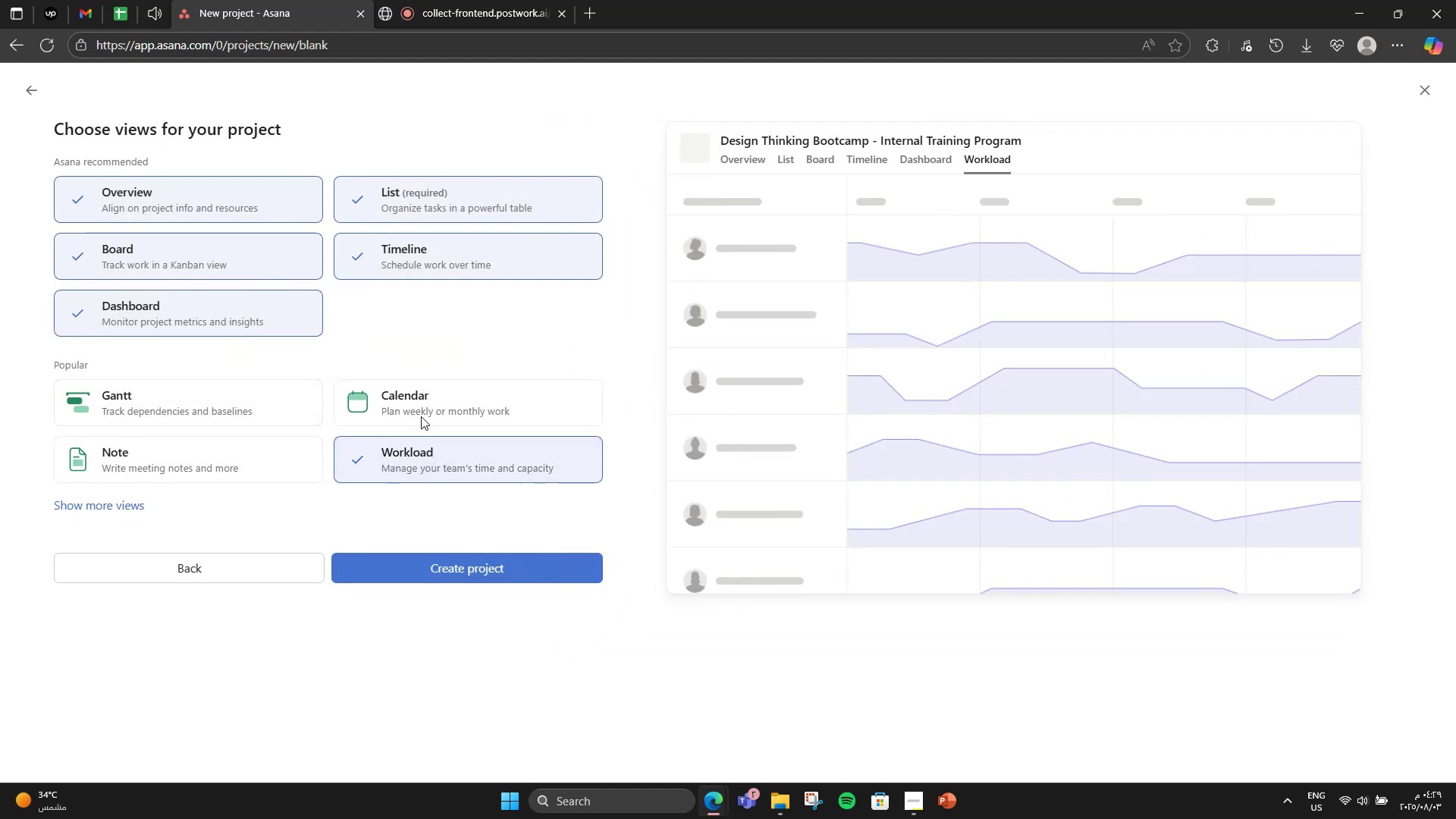 
left_click([418, 390])
 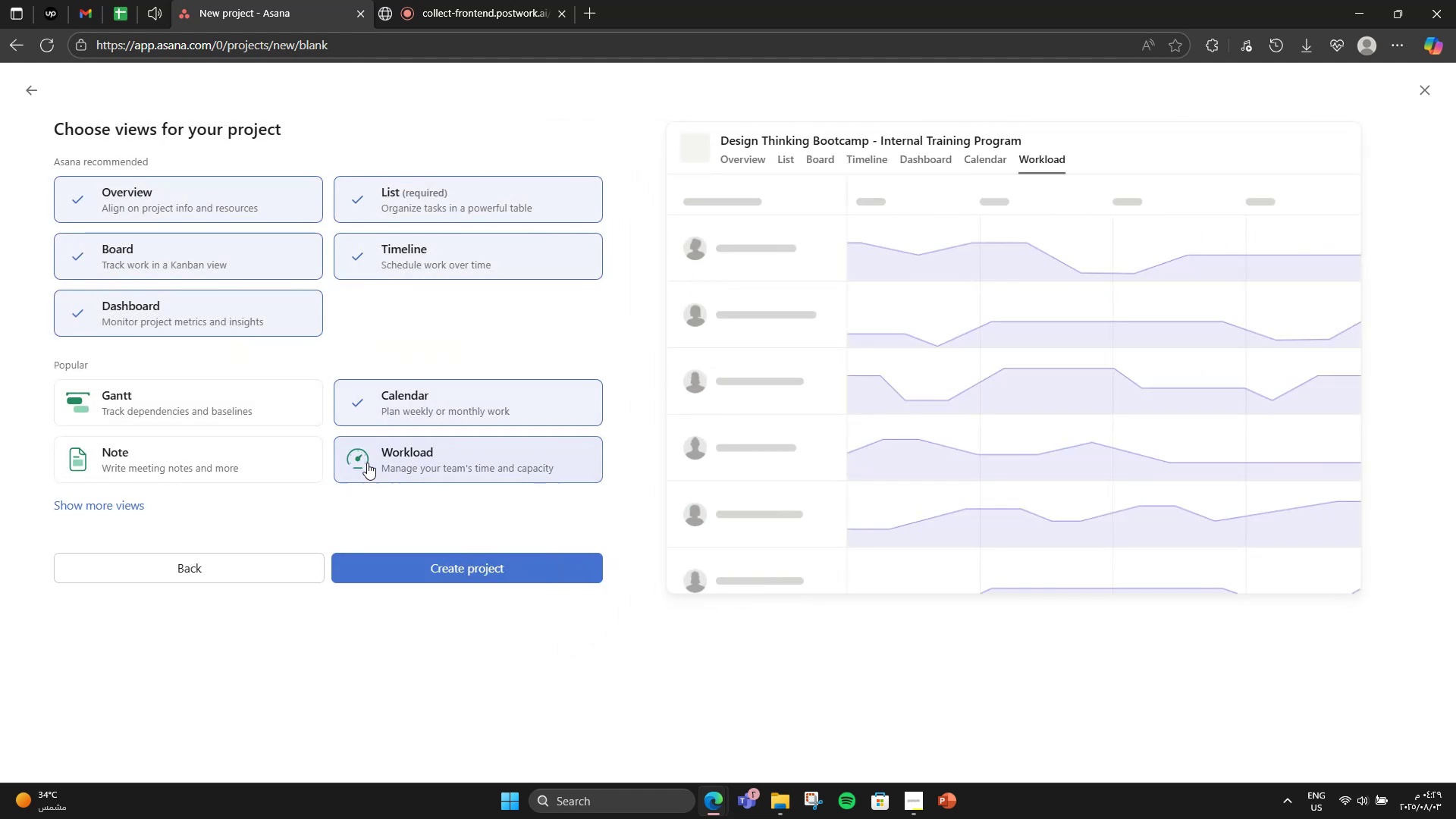 
double_click([379, 567])
 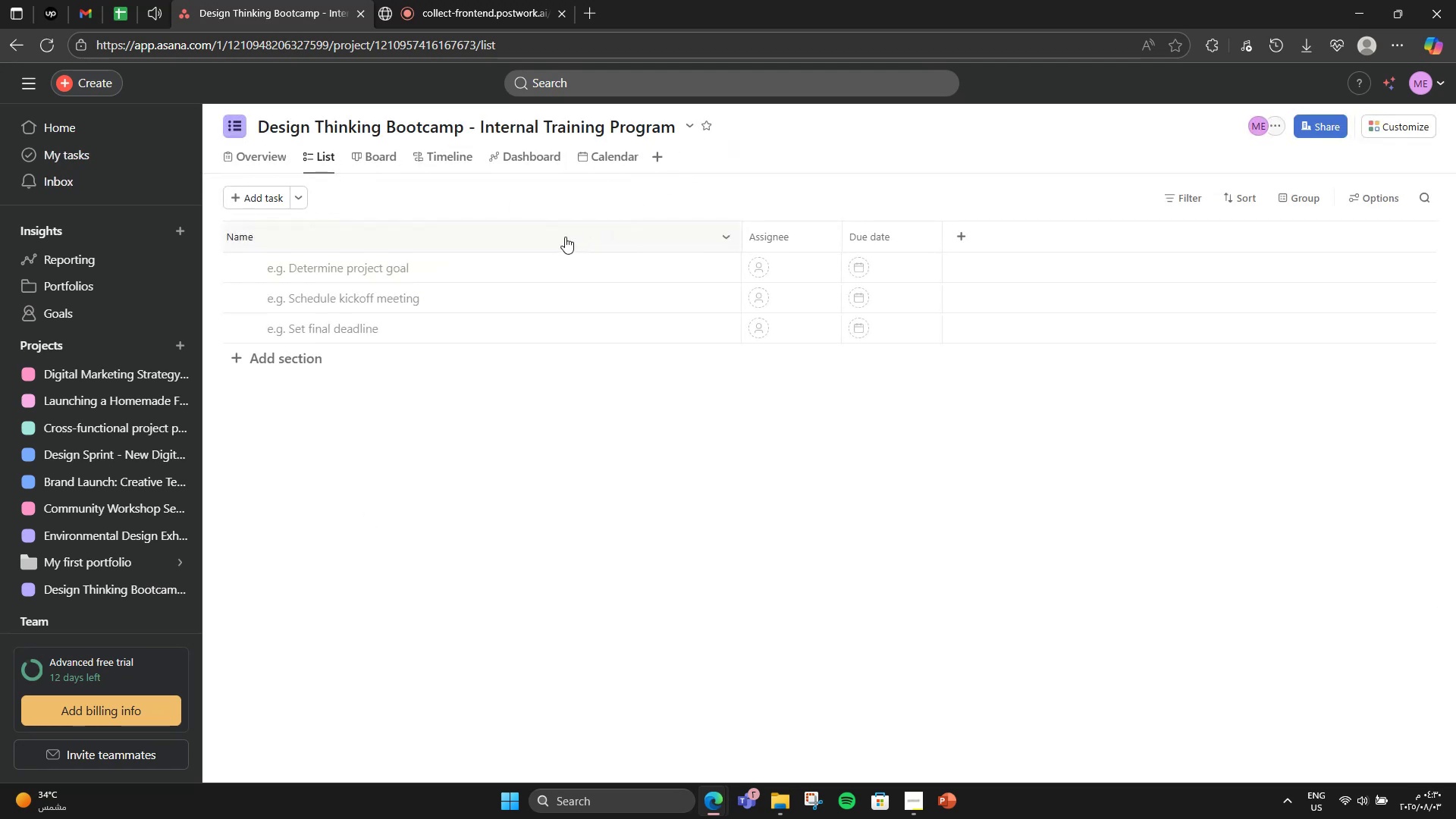 
wait(7.99)
 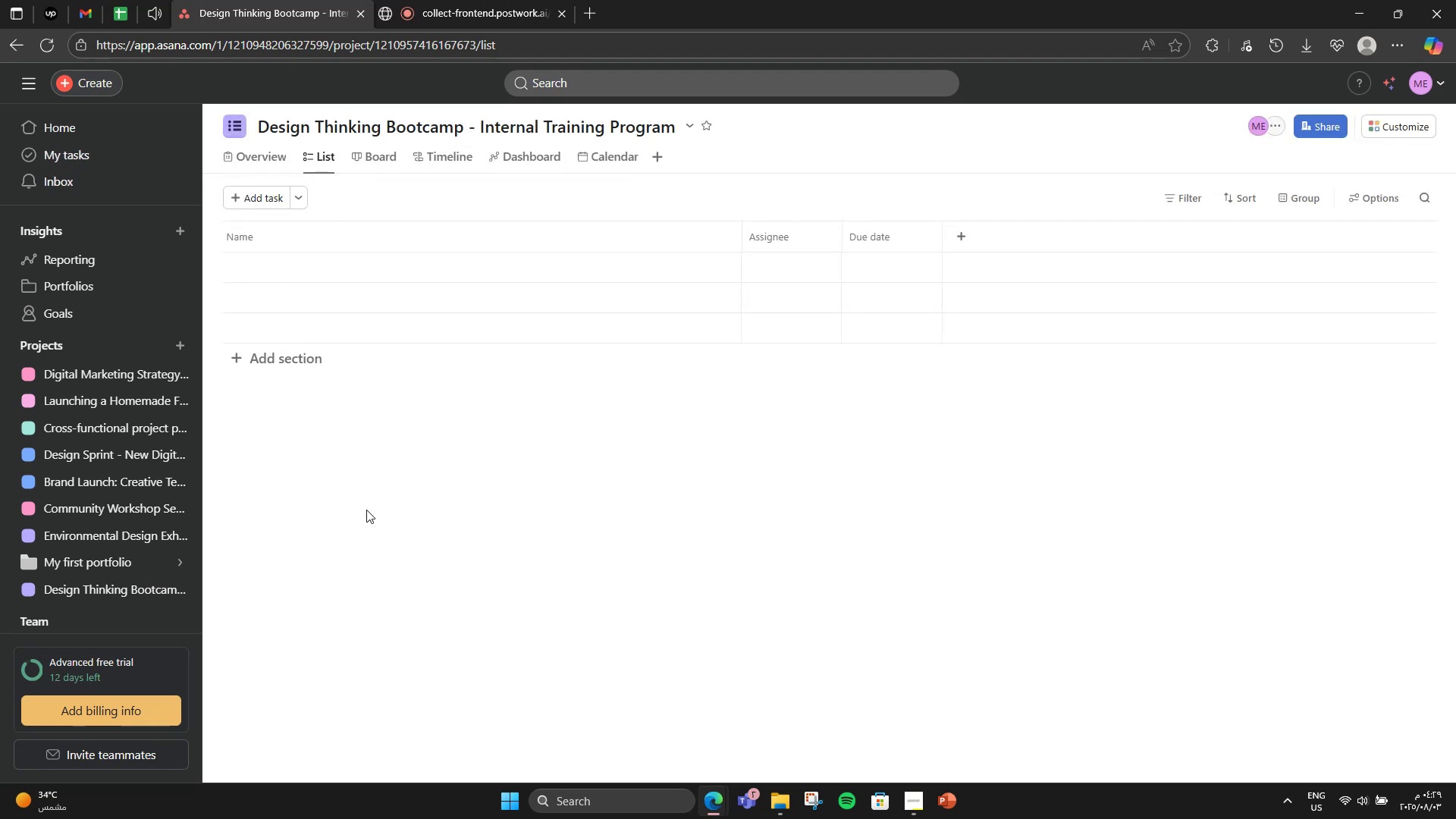 
left_click([316, 352])
 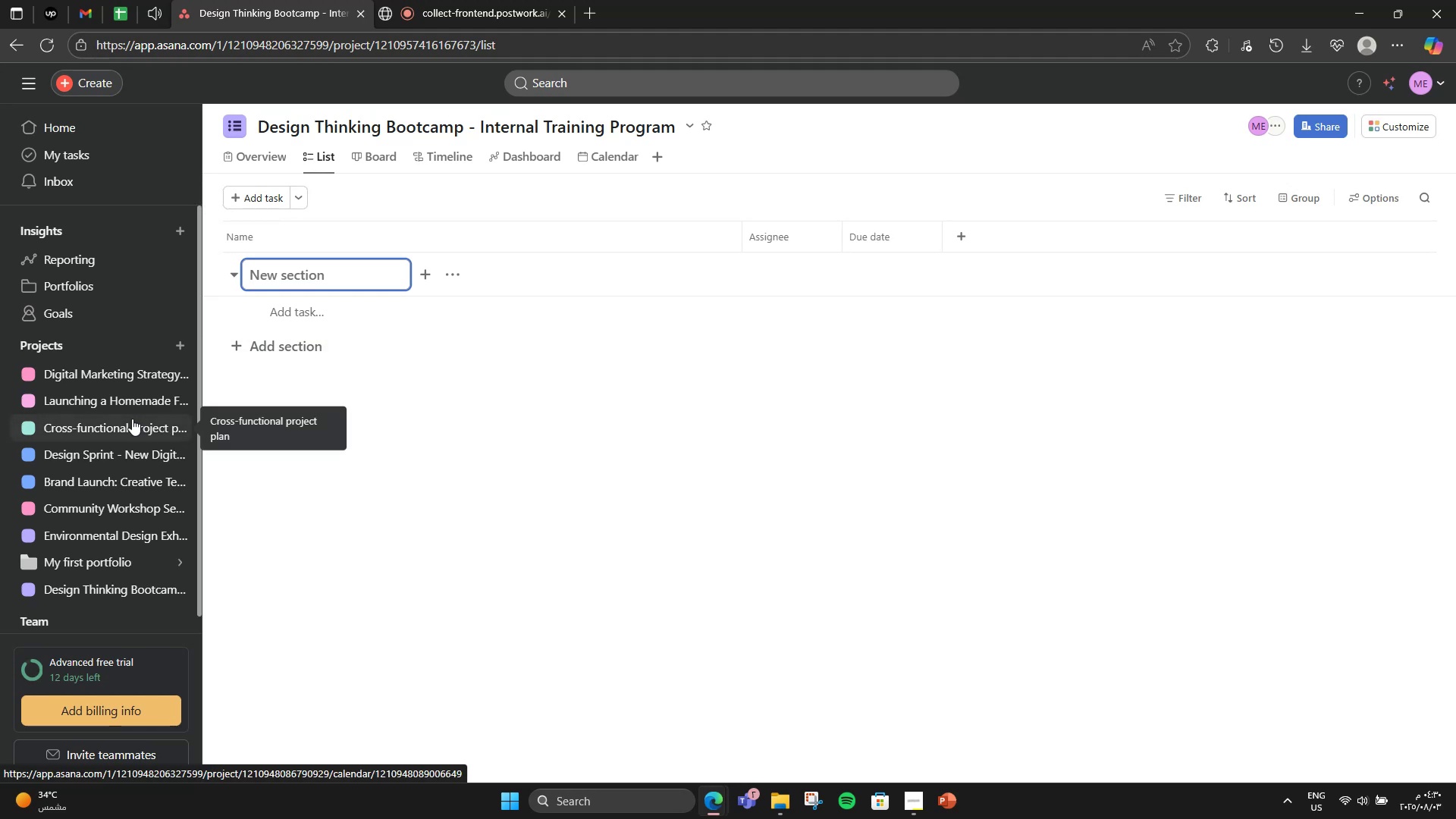 
wait(5.33)
 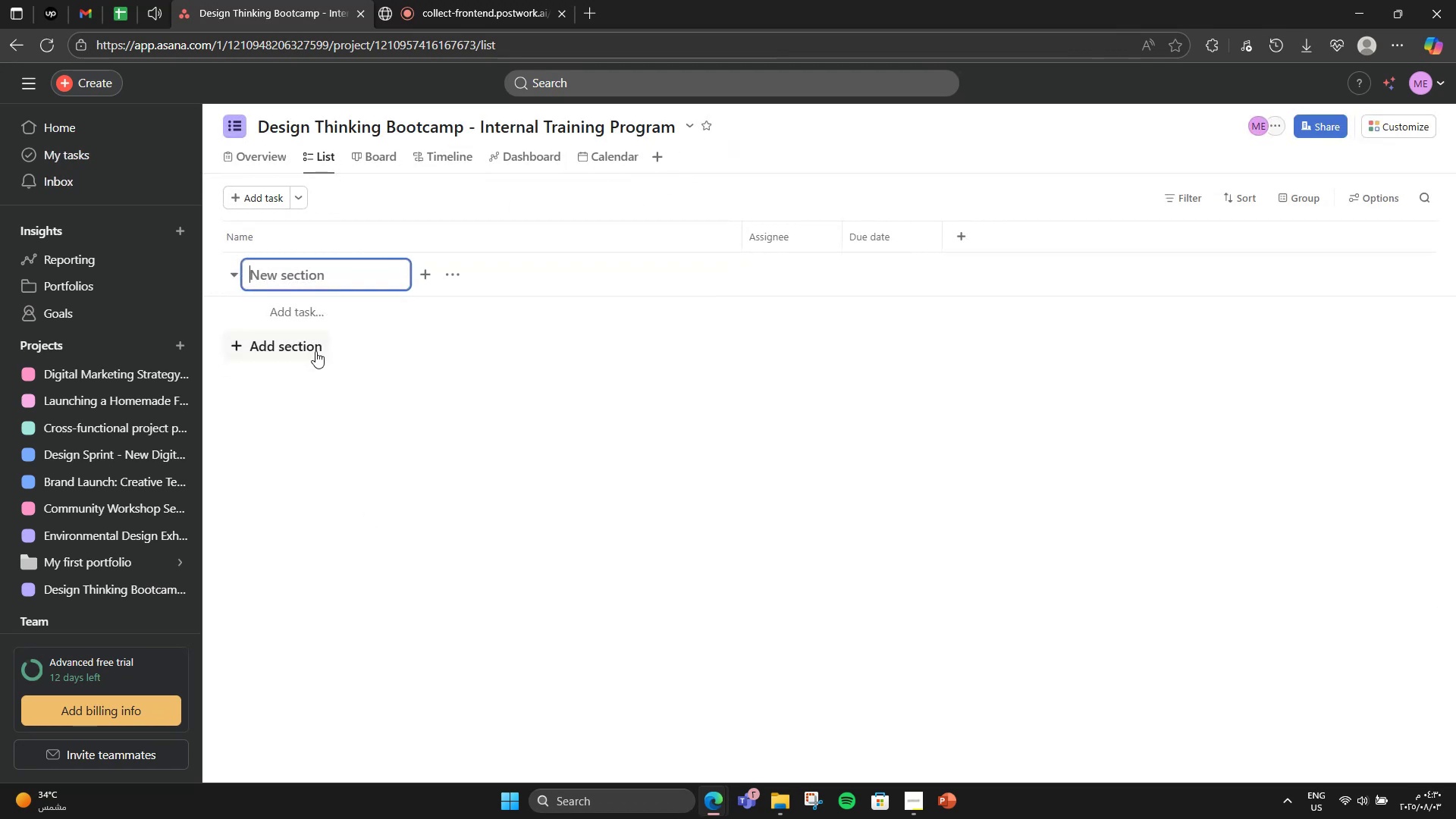 
type(Define bootcampgo)
key(Backspace)
key(Backspace)
type( goal and audience )
key(Backspace)
 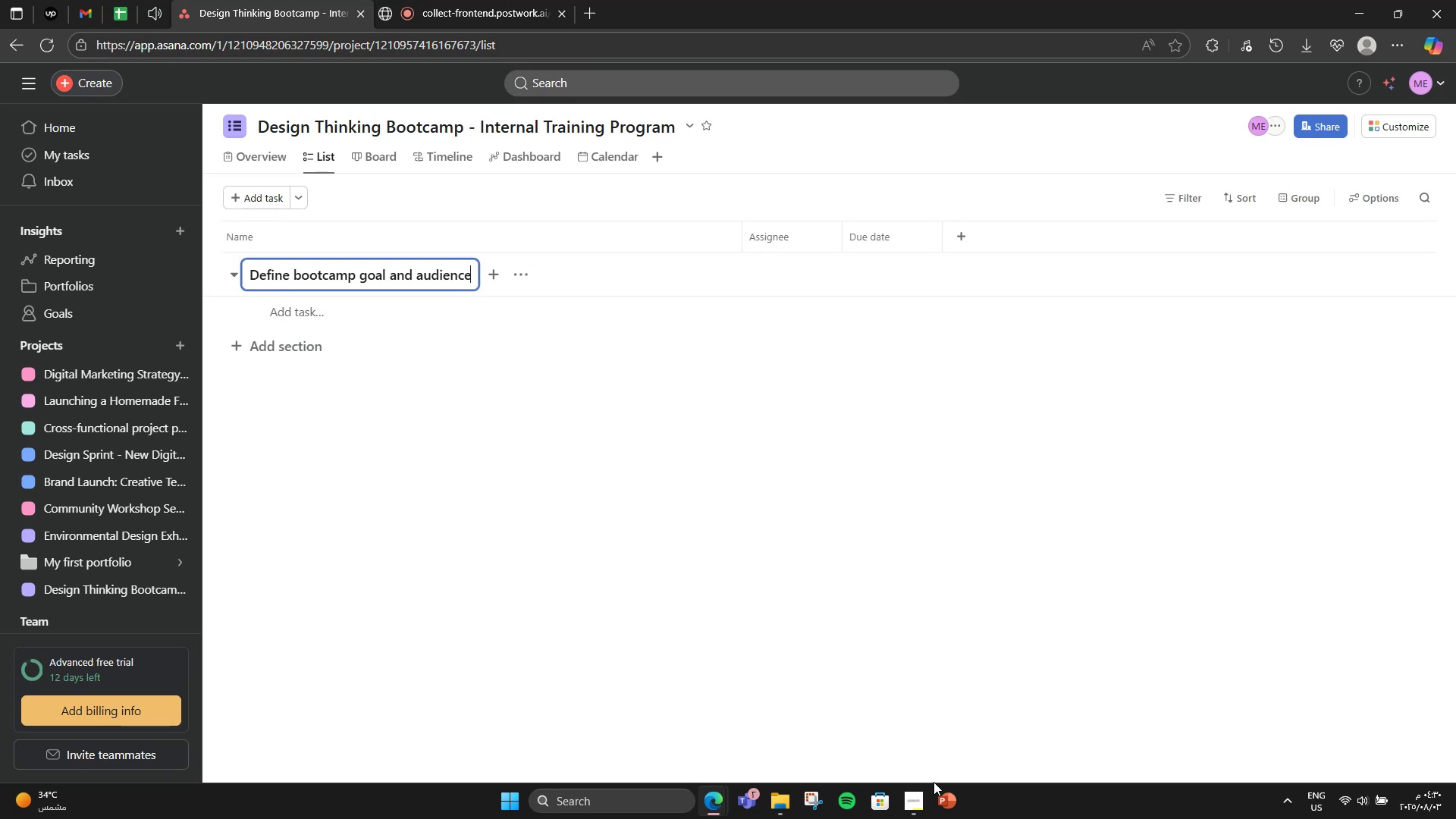 
key(Enter)
 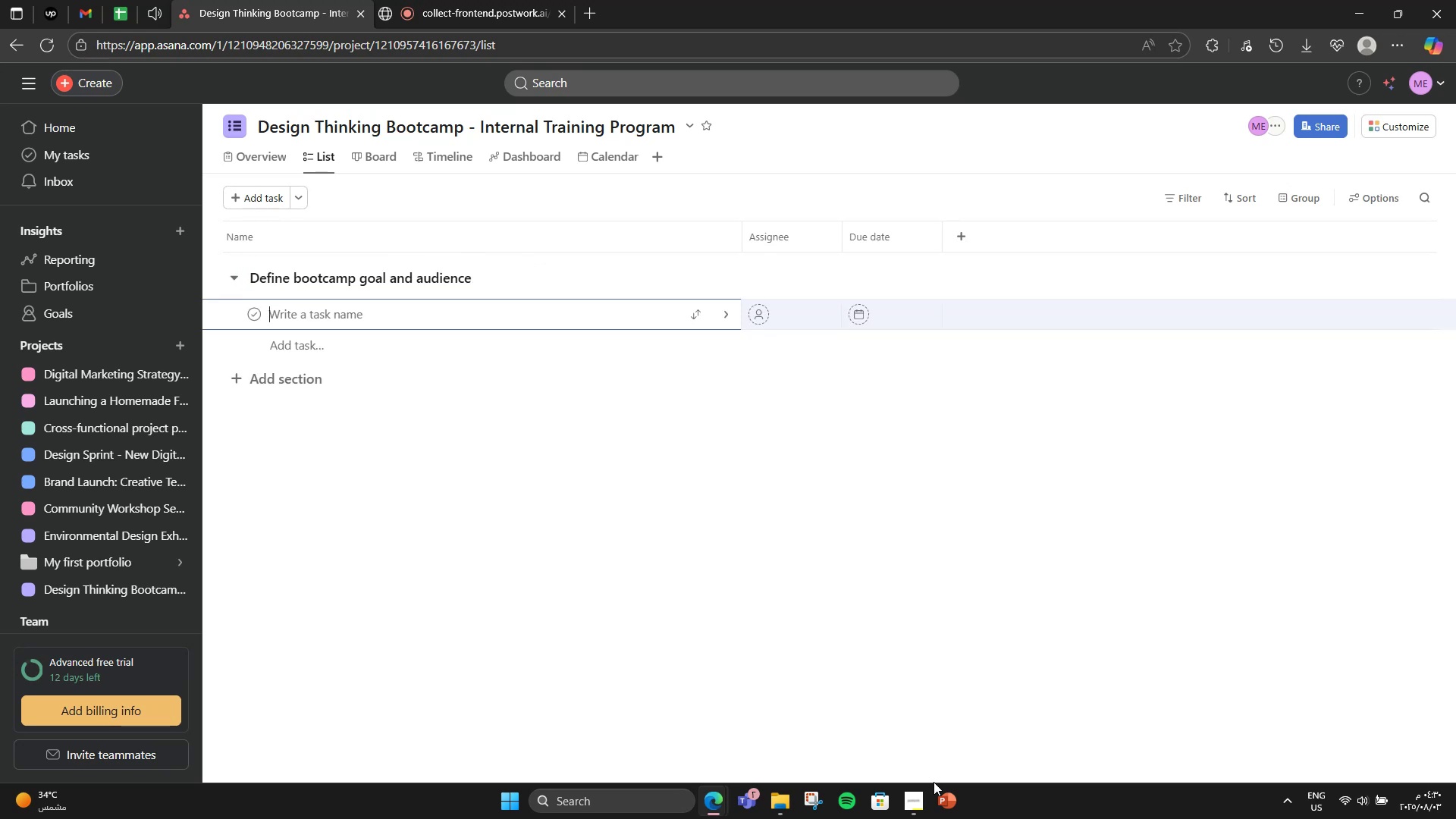 
type(Outline 4-week program structure)
 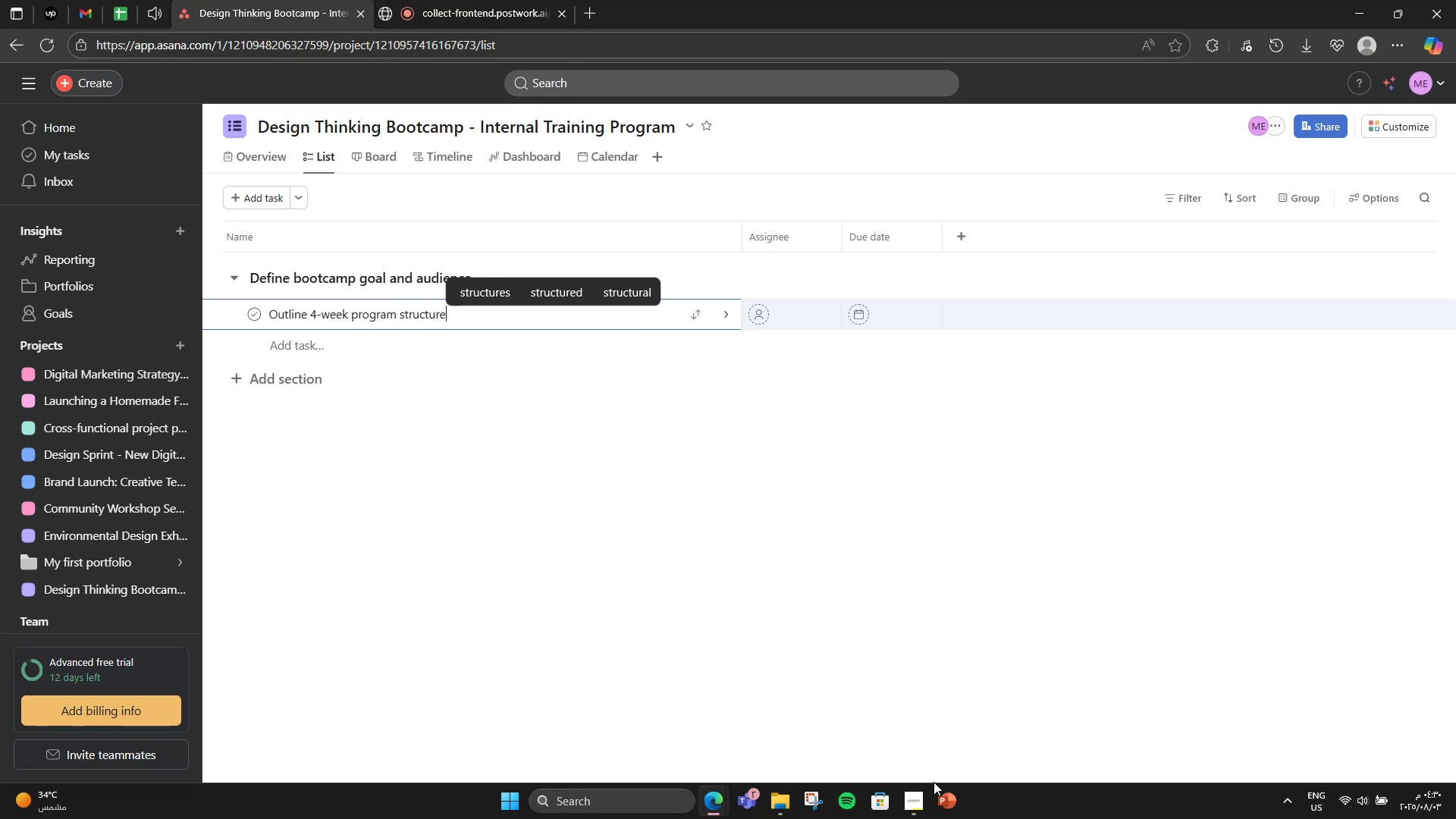 
key(Enter)
 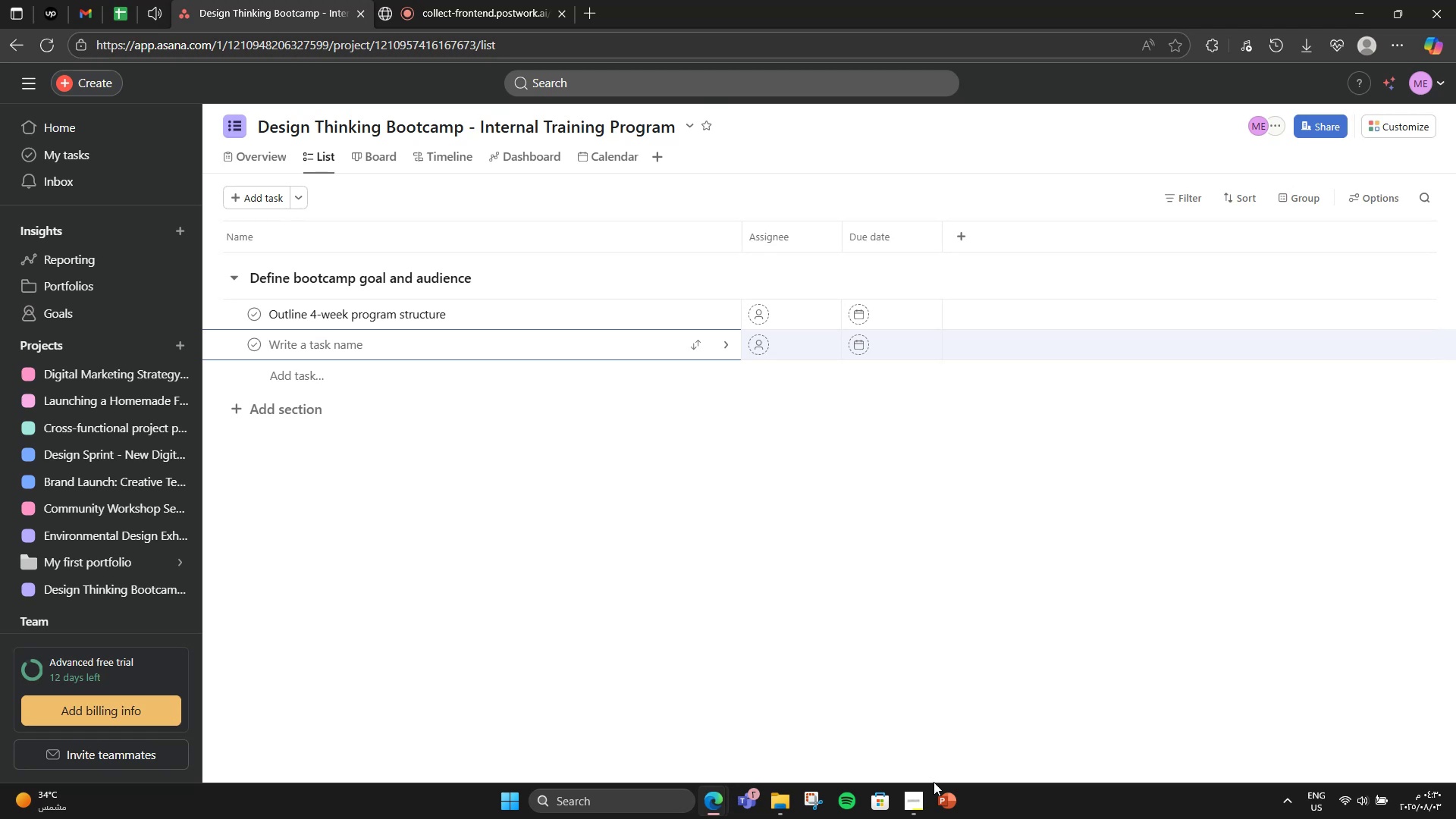 
wait(8.25)
 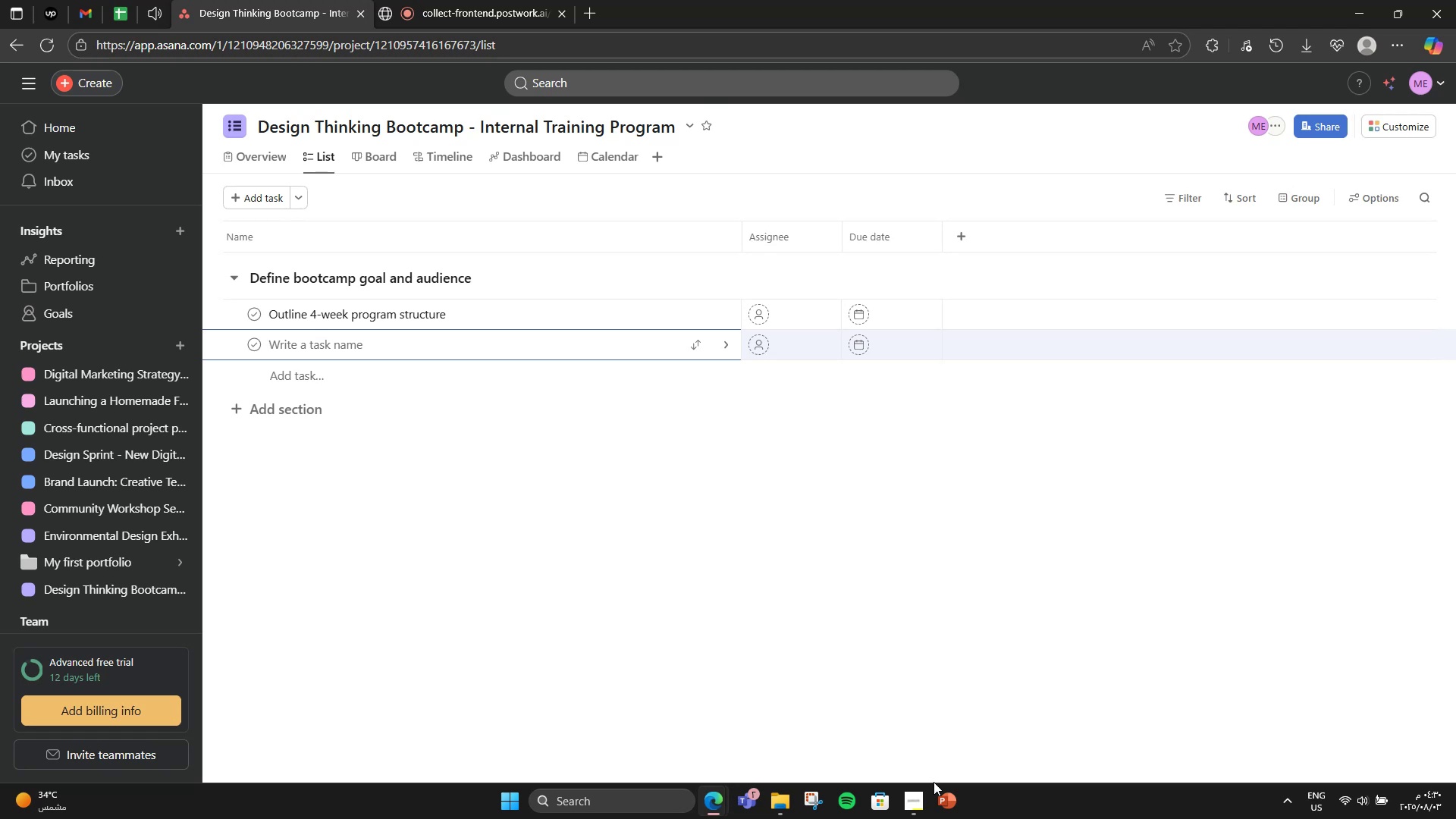 
double_click([447, 275])
 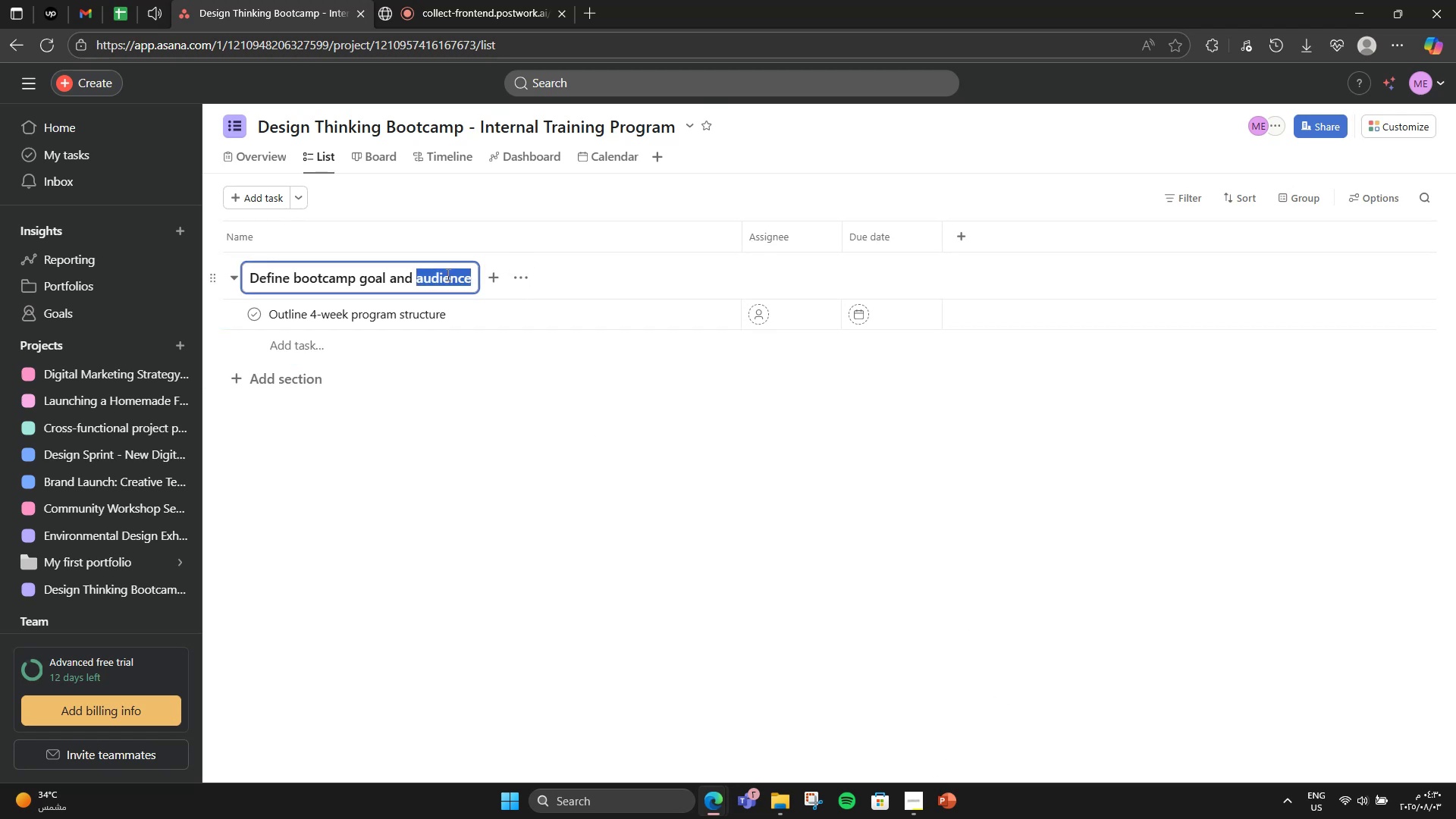 
key(Control+A)
 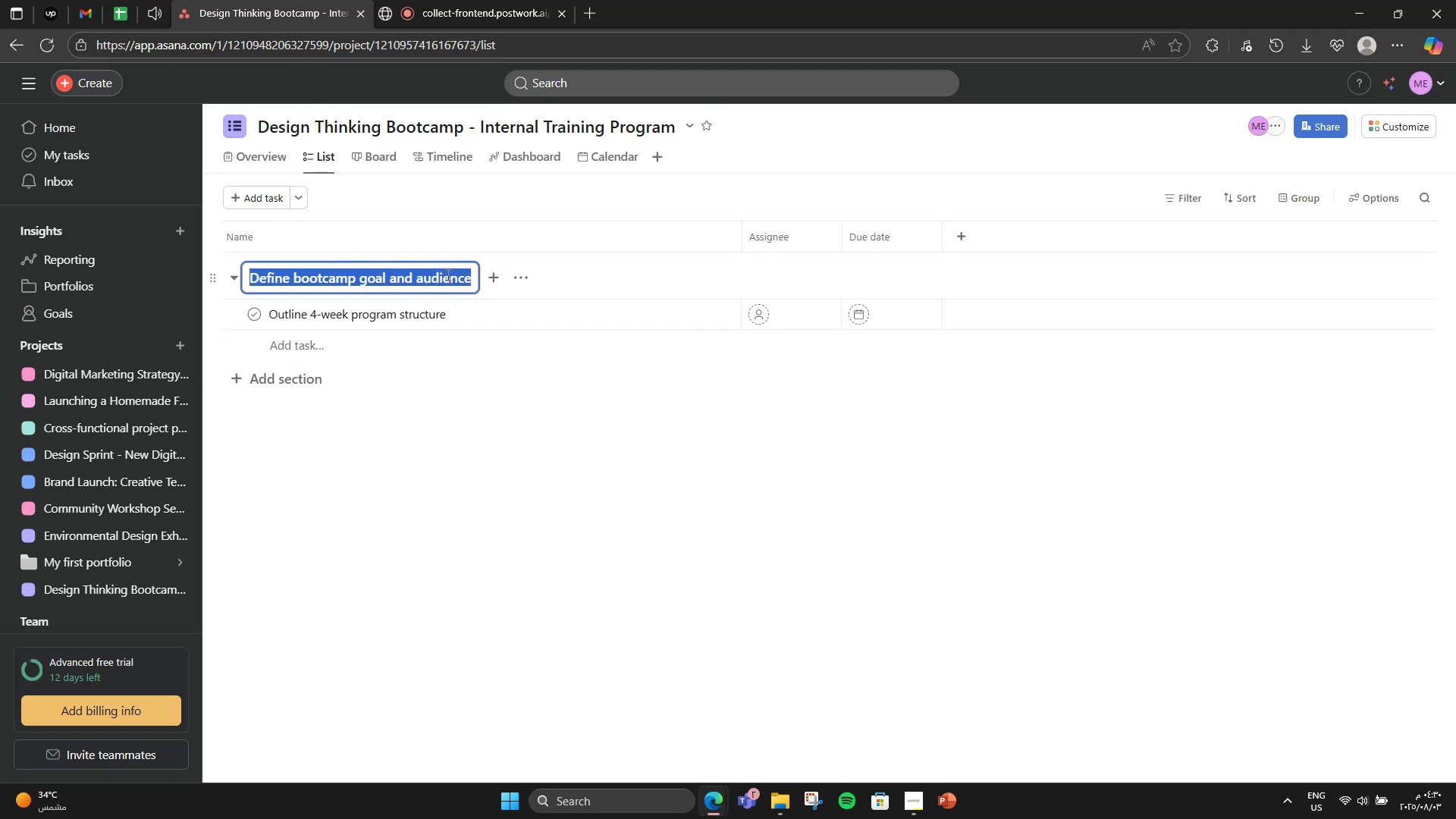 
type(Program Design & Planning)
 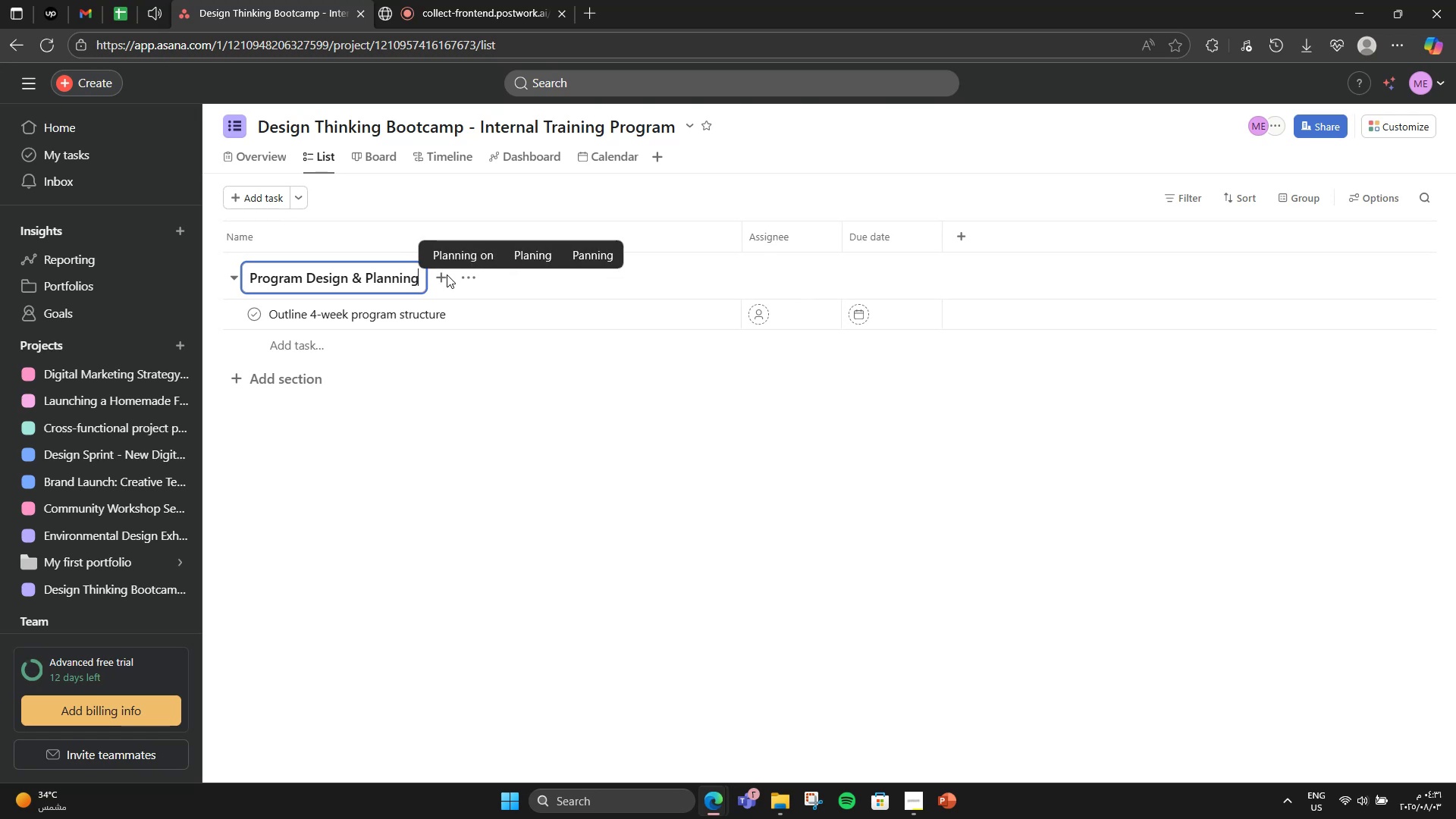 
left_click([450, 340])
 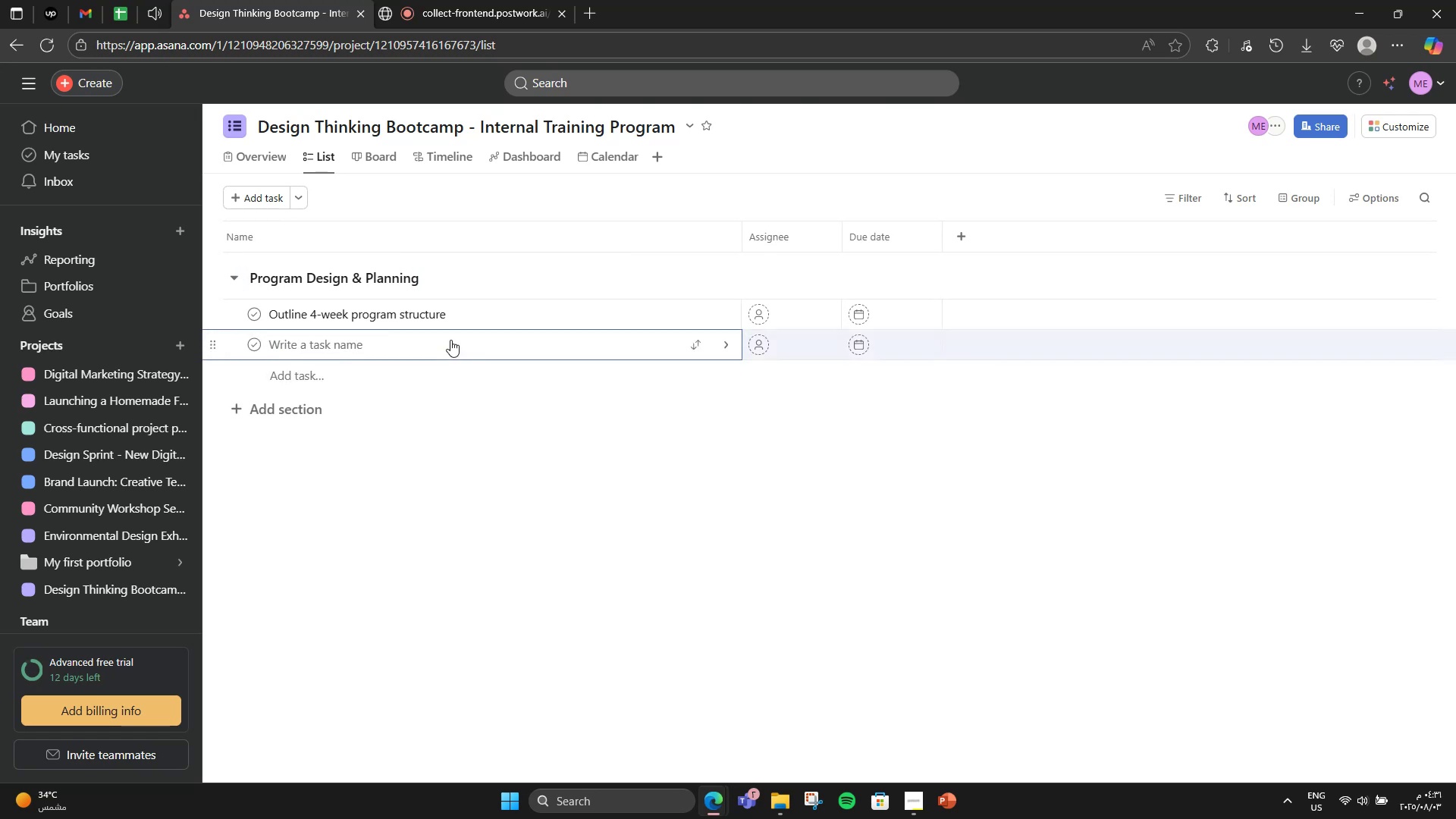 
type(Des)
key(Backspace)
type(fine bootcamp goal and audience)
 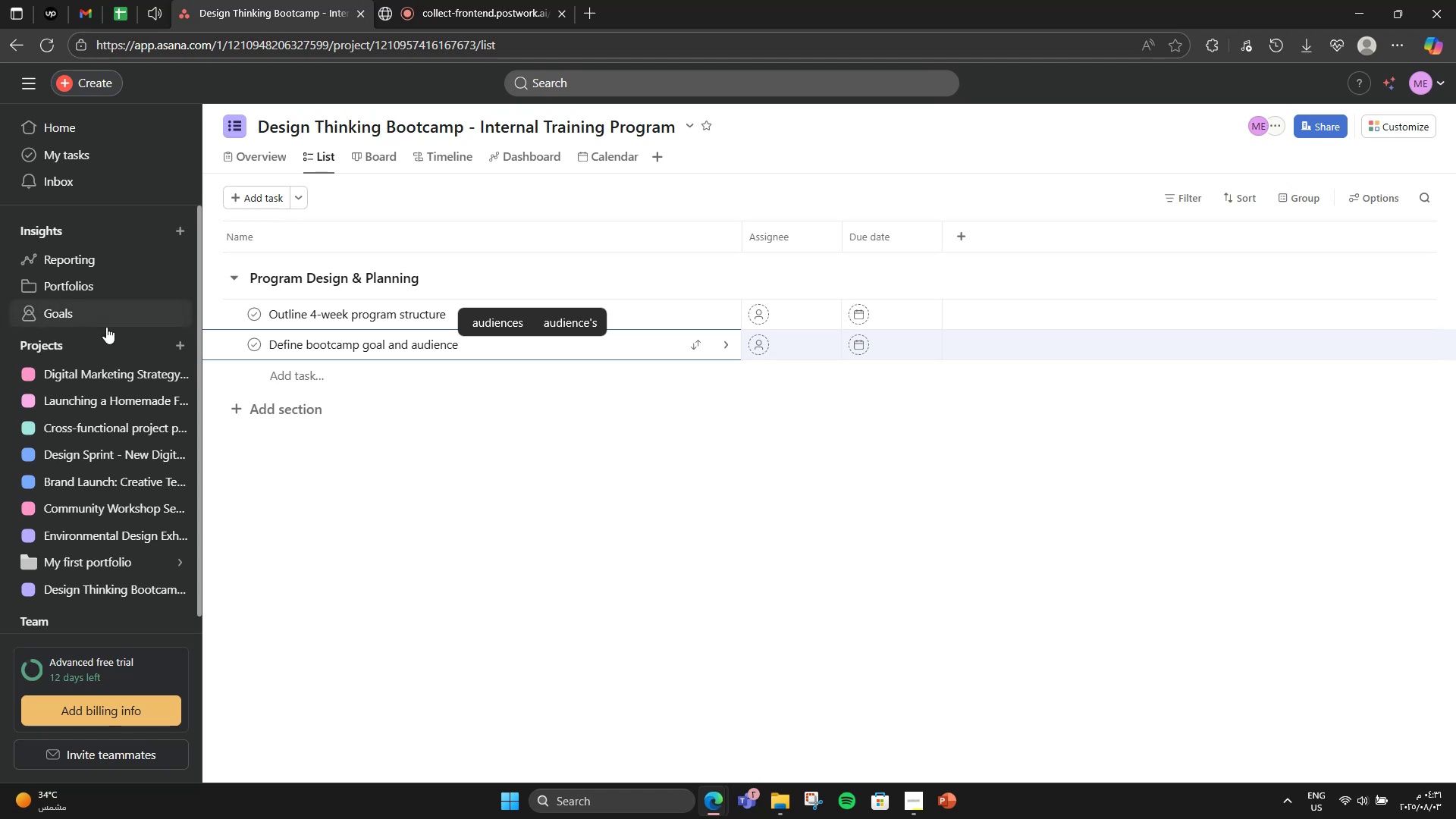 
left_click_drag(start_coordinate=[213, 346], to_coordinate=[214, 295])
 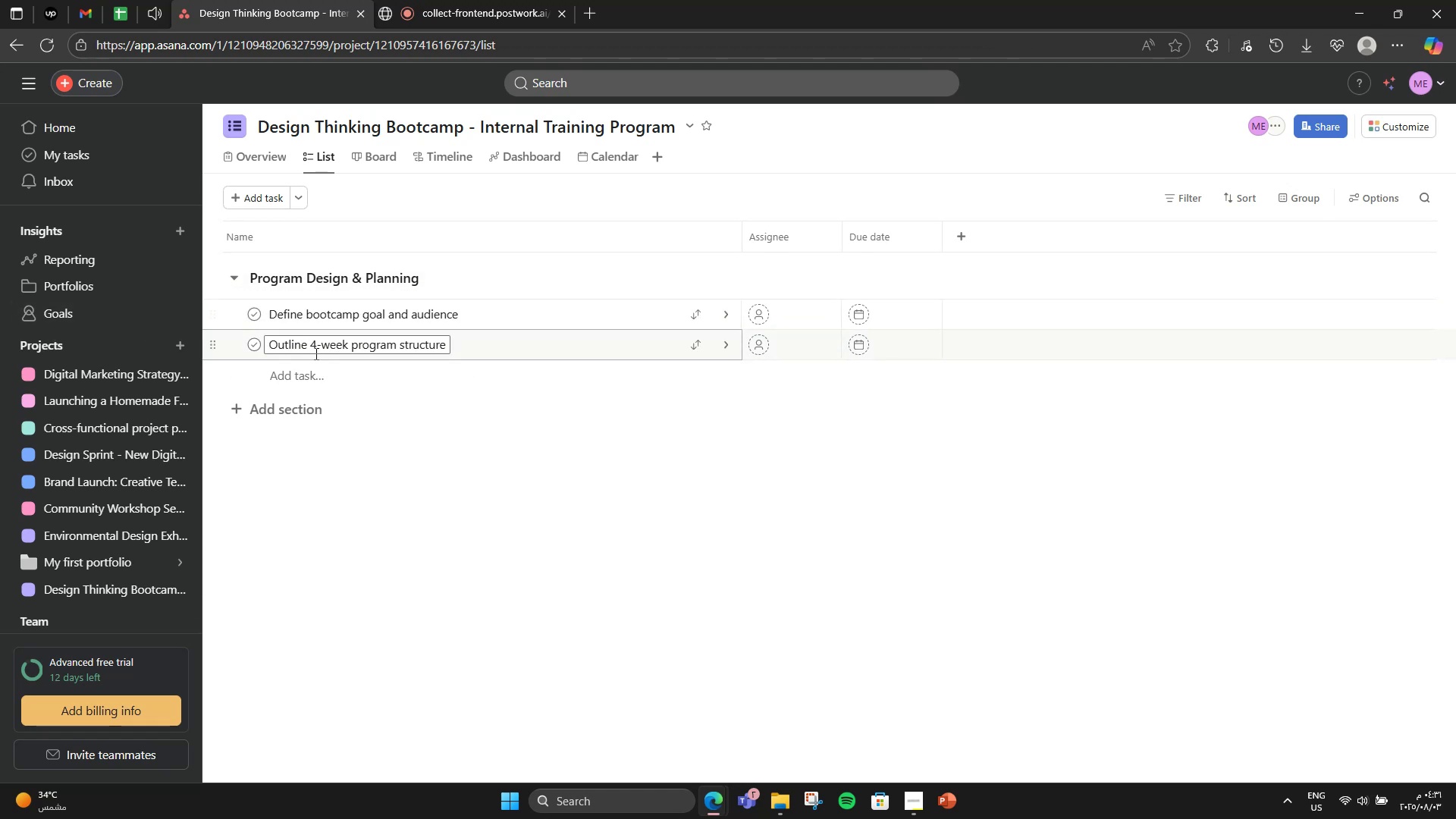 
left_click([325, 363])
 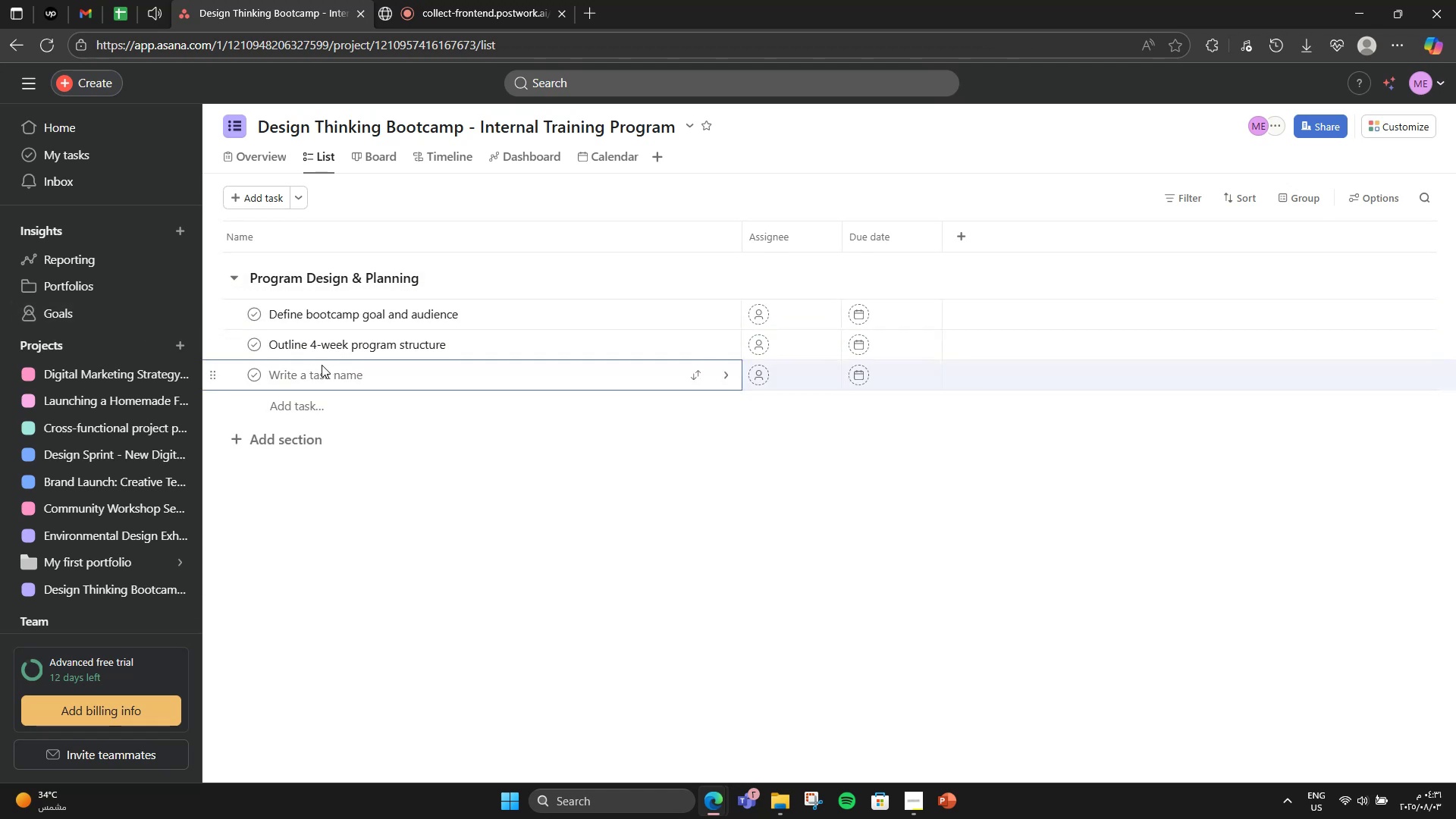 
type(Confirm guest speakers)
 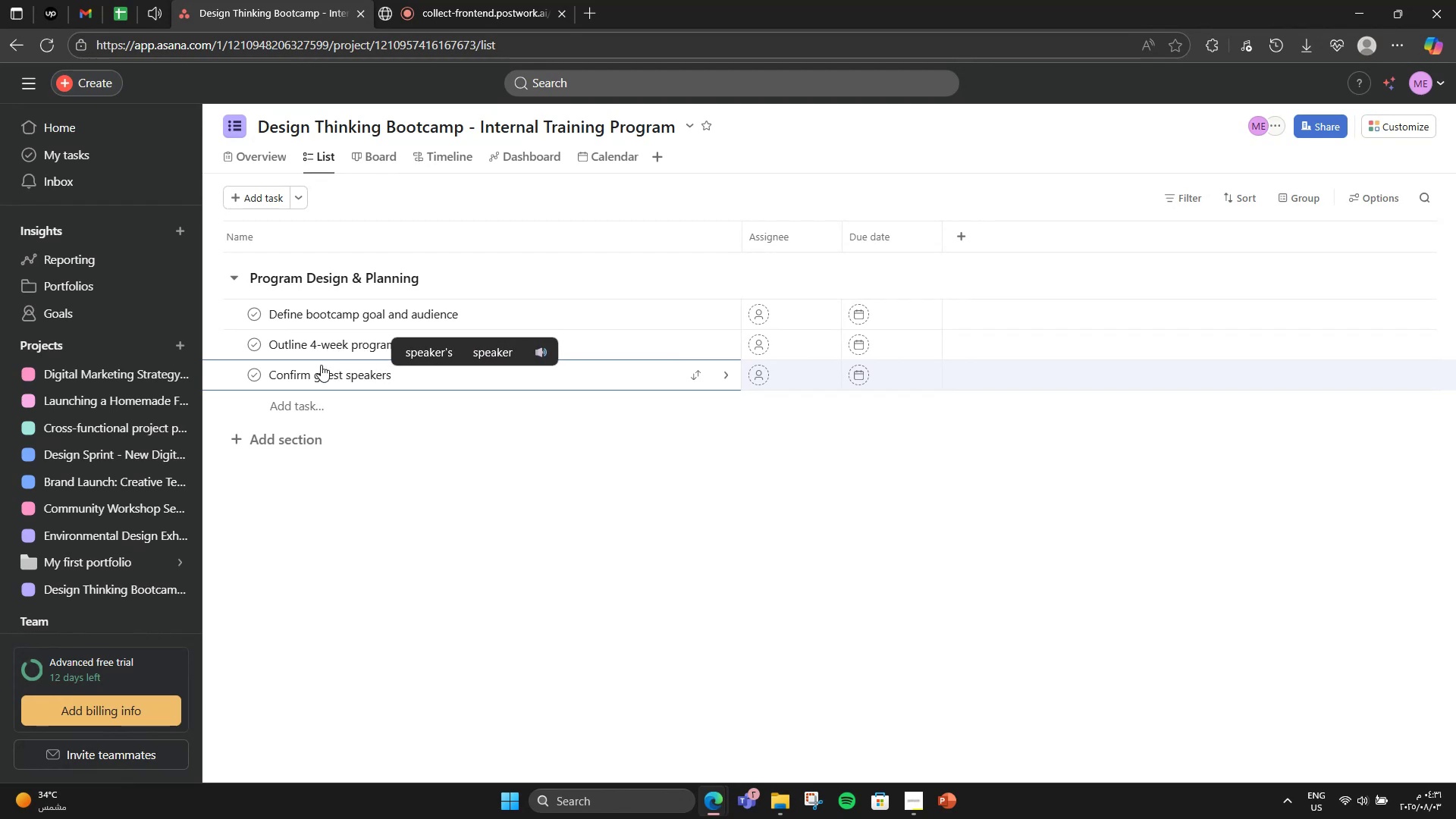 
key(Enter)
 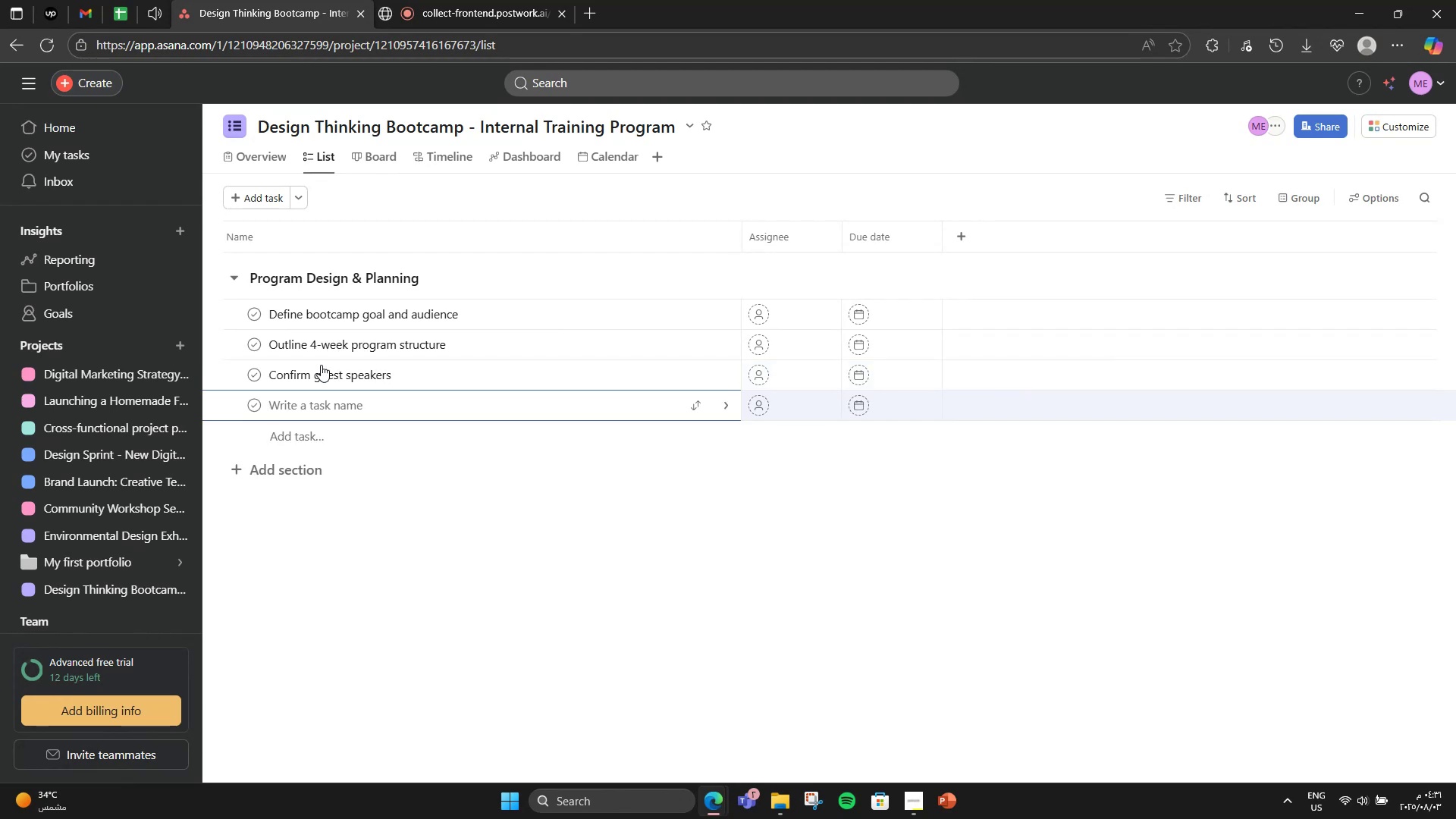 
type(Book venue or online platform)
 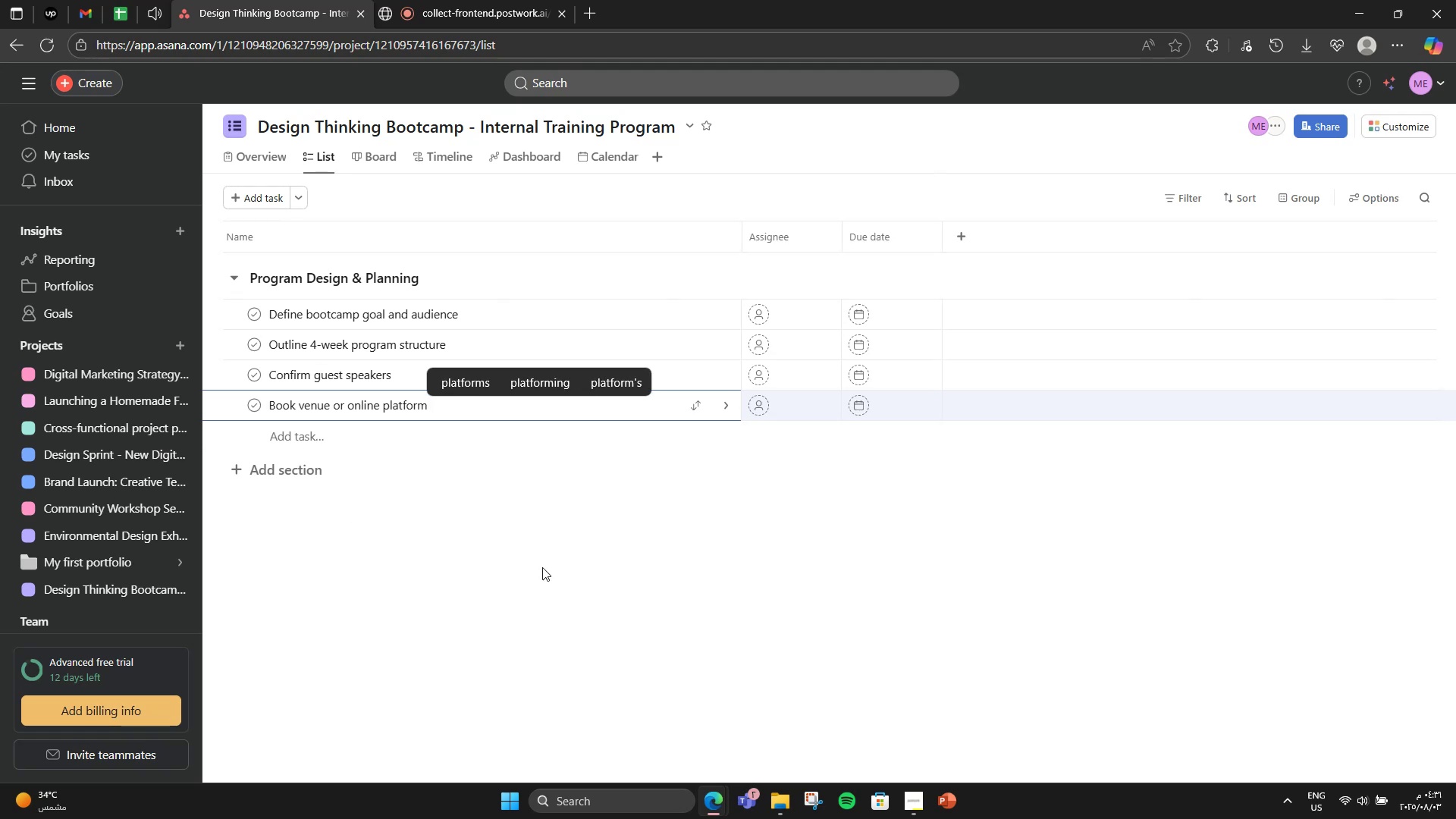 
left_click([776, 303])
 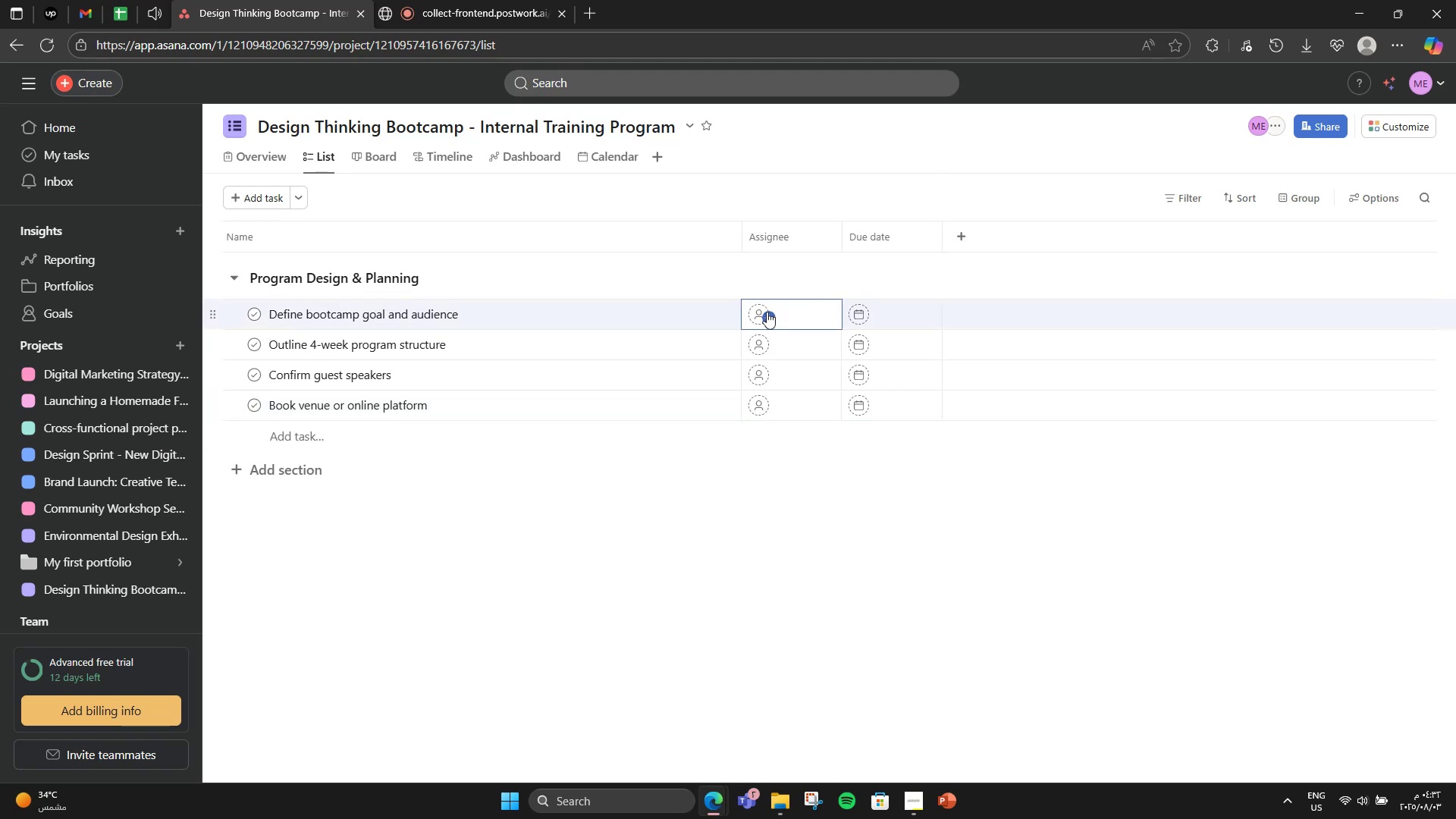 
left_click([766, 312])
 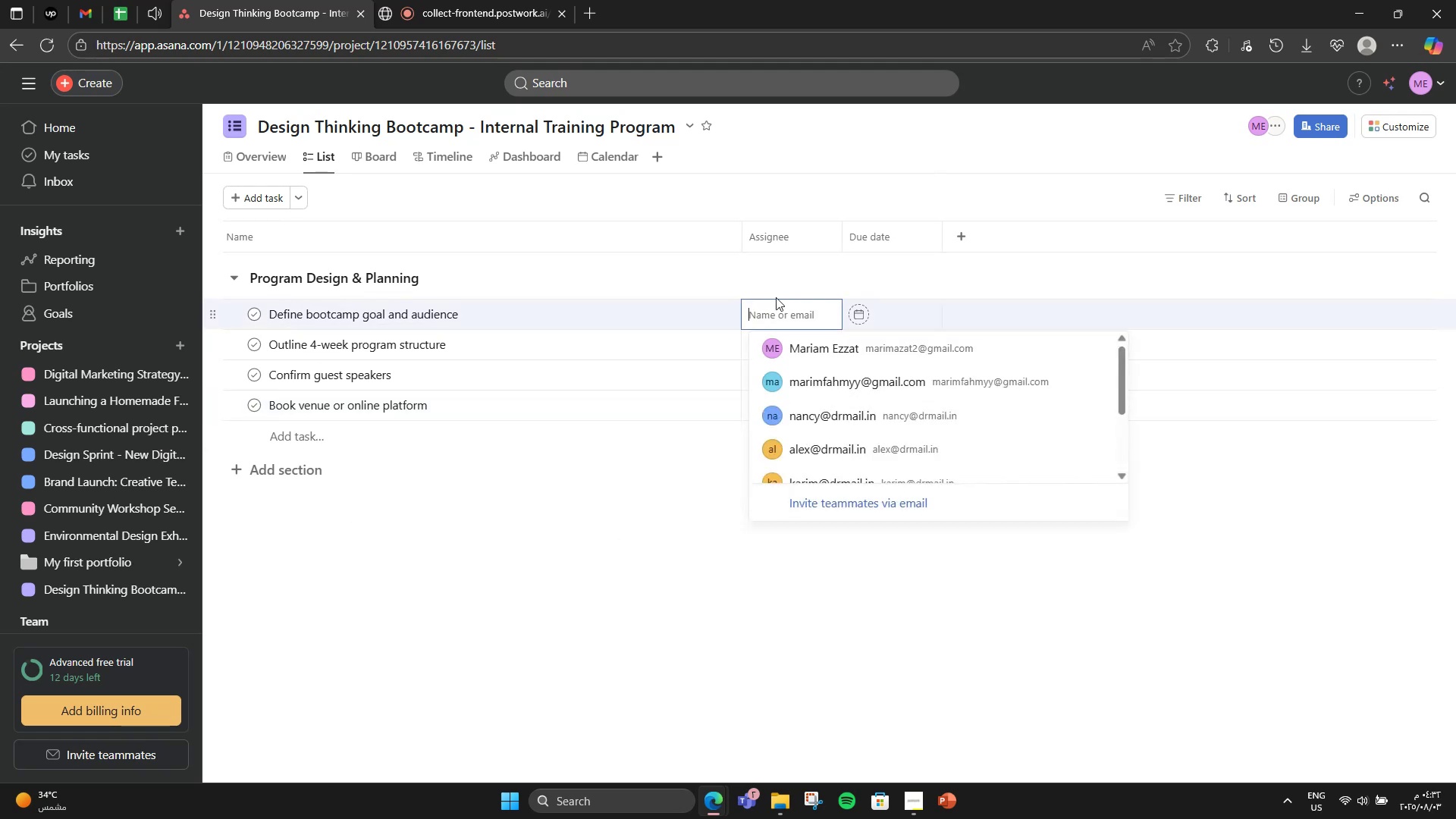 
left_click([802, 271])
 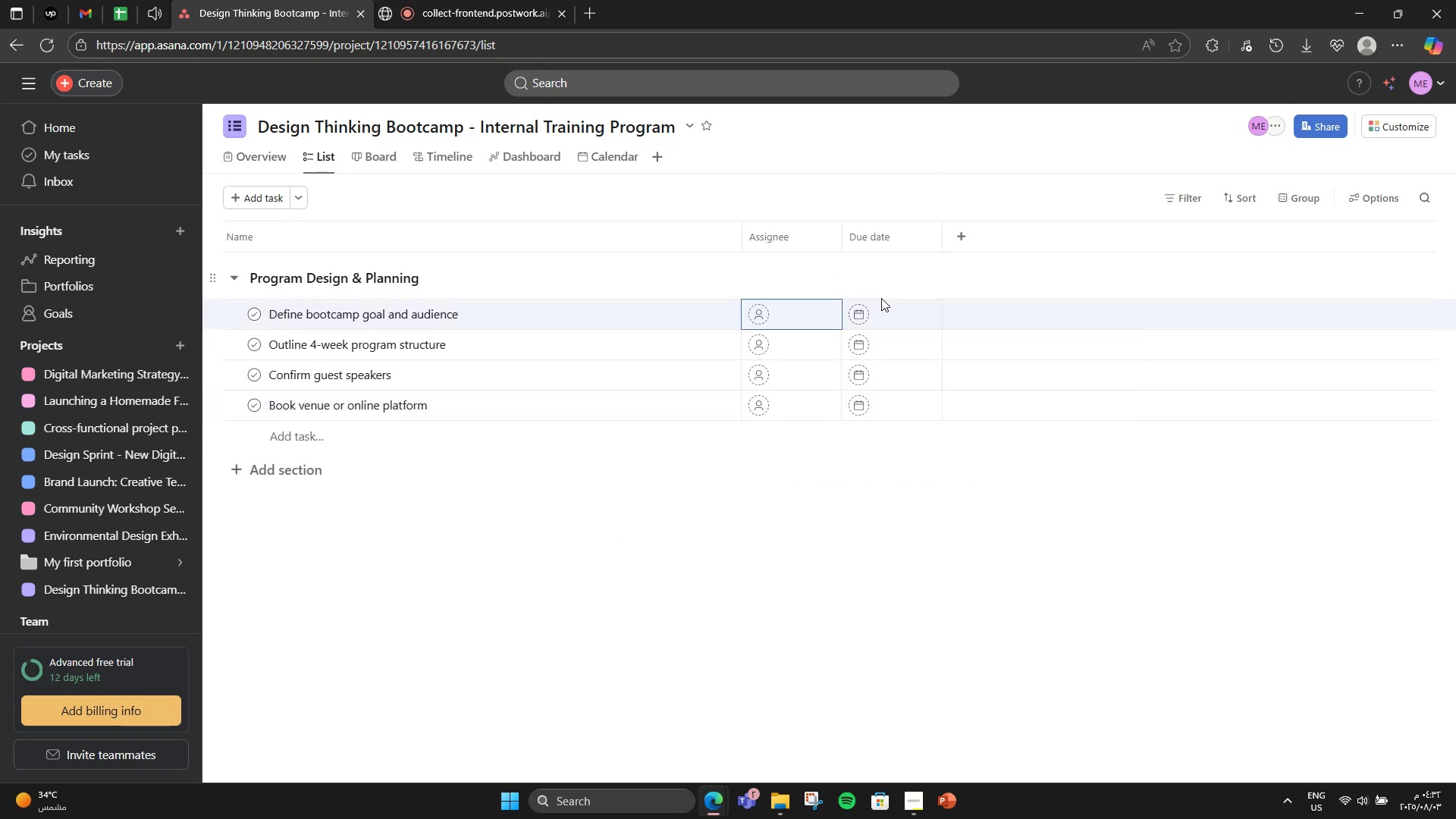 
left_click([873, 307])
 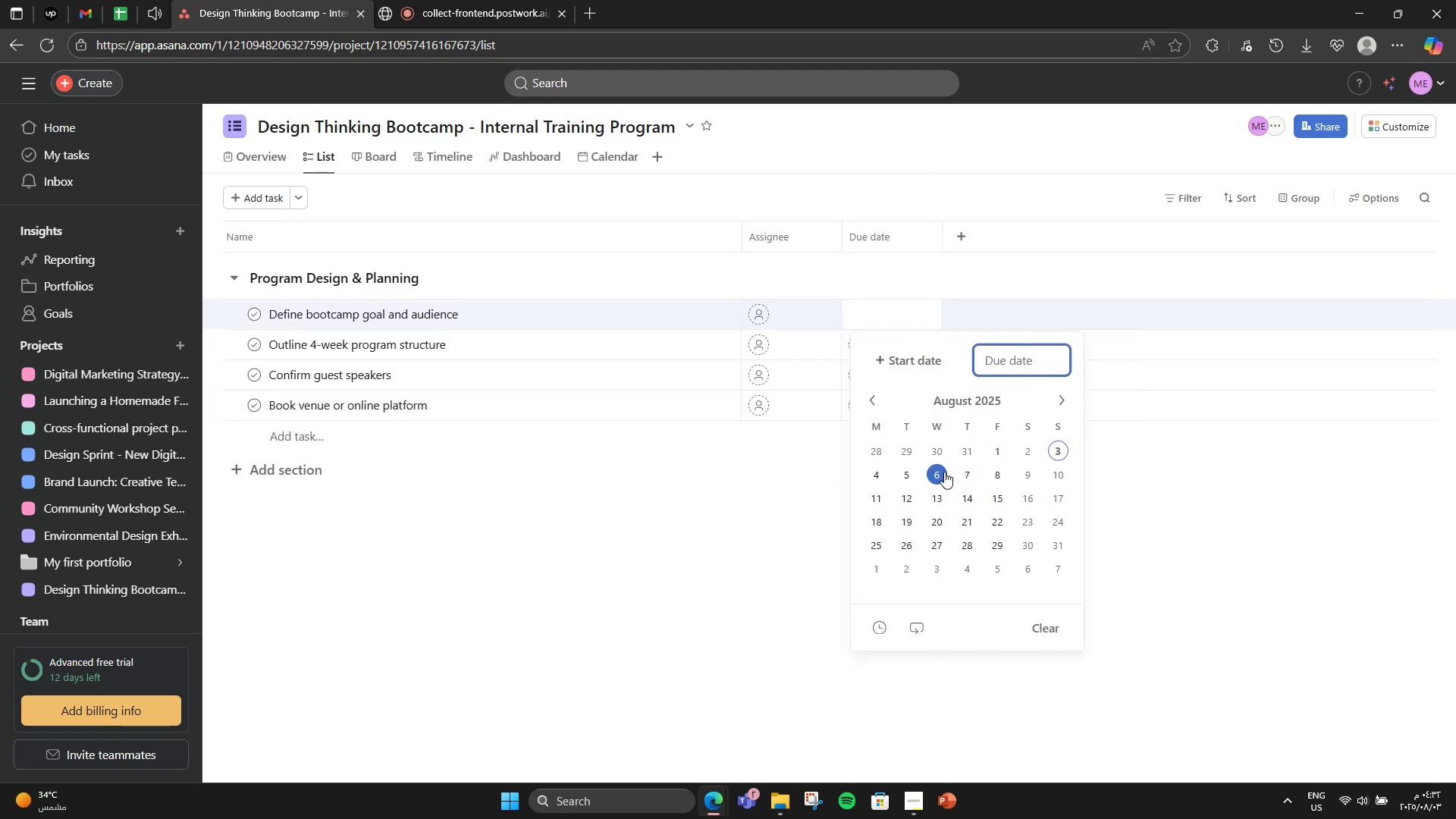 
left_click([908, 475])
 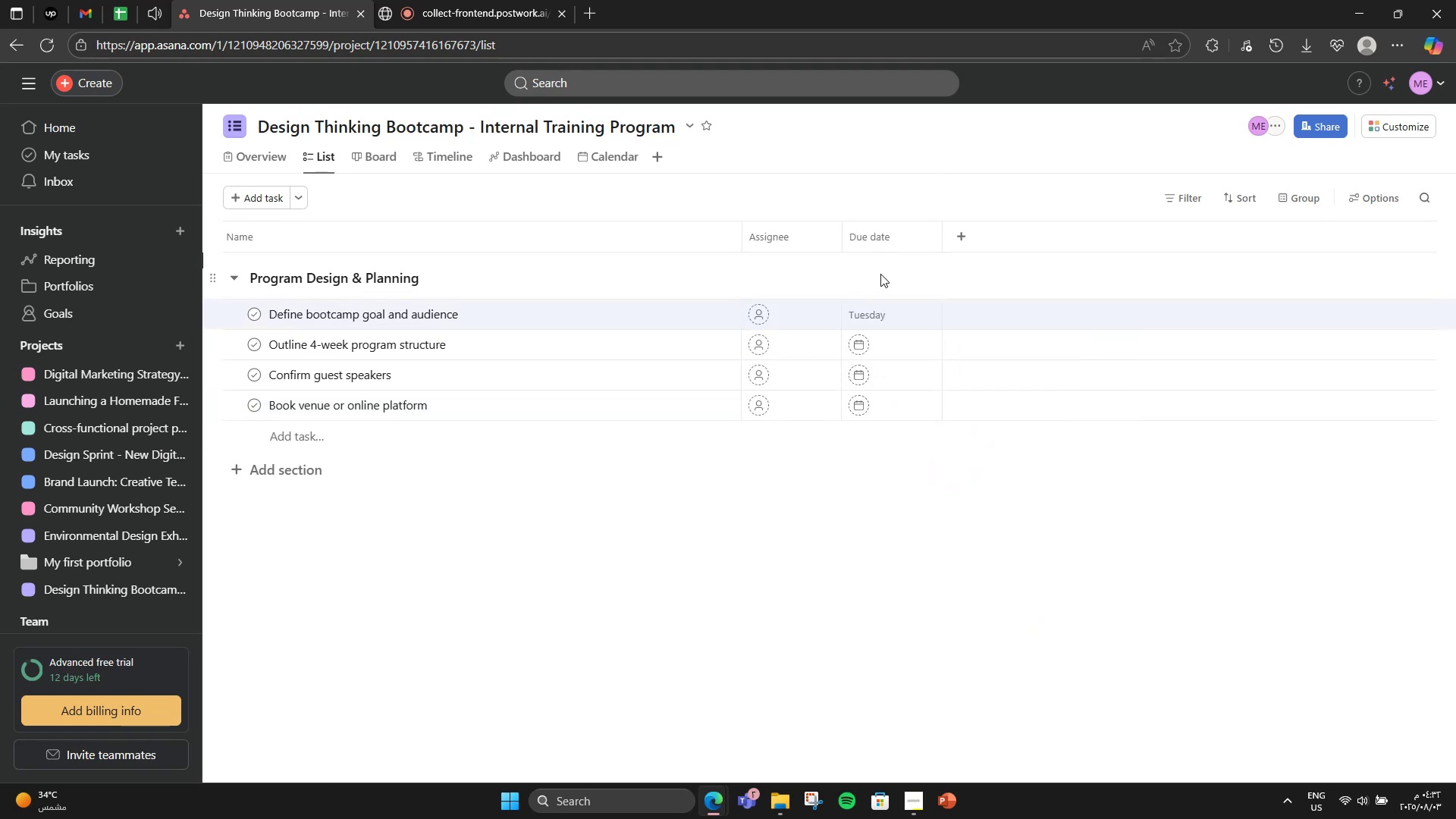 
double_click([880, 344])
 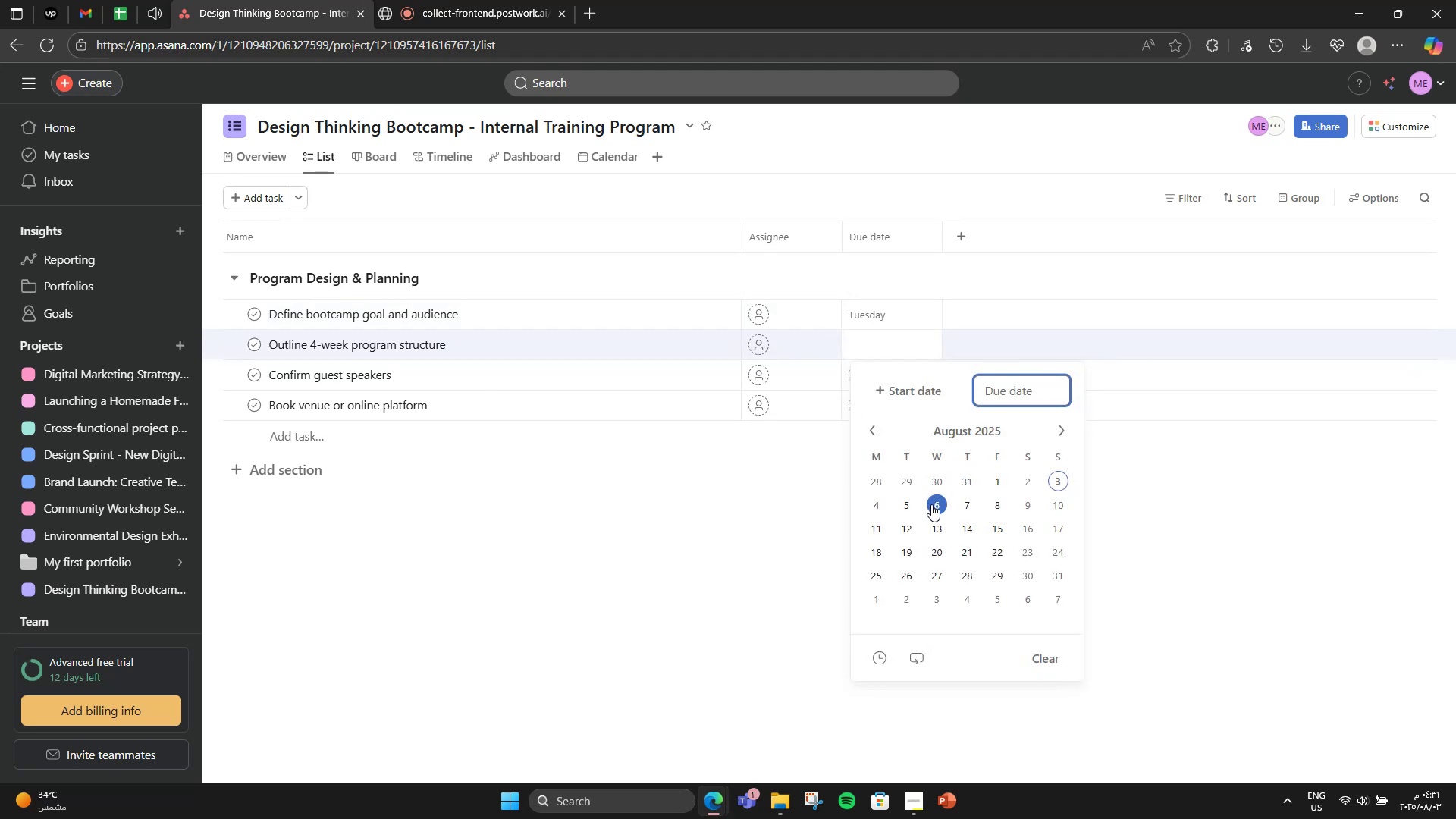 
left_click([931, 504])
 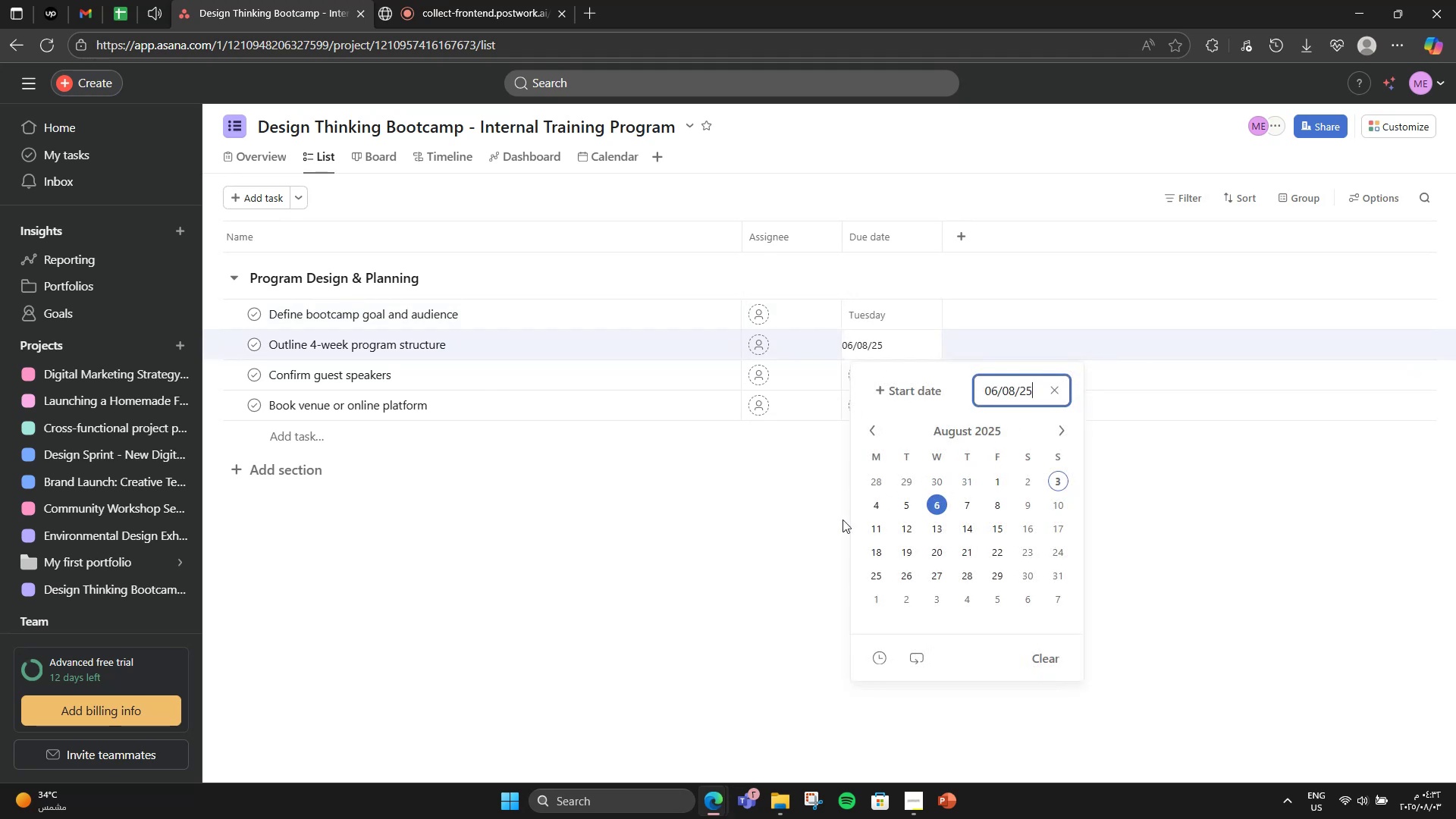 
left_click([823, 525])
 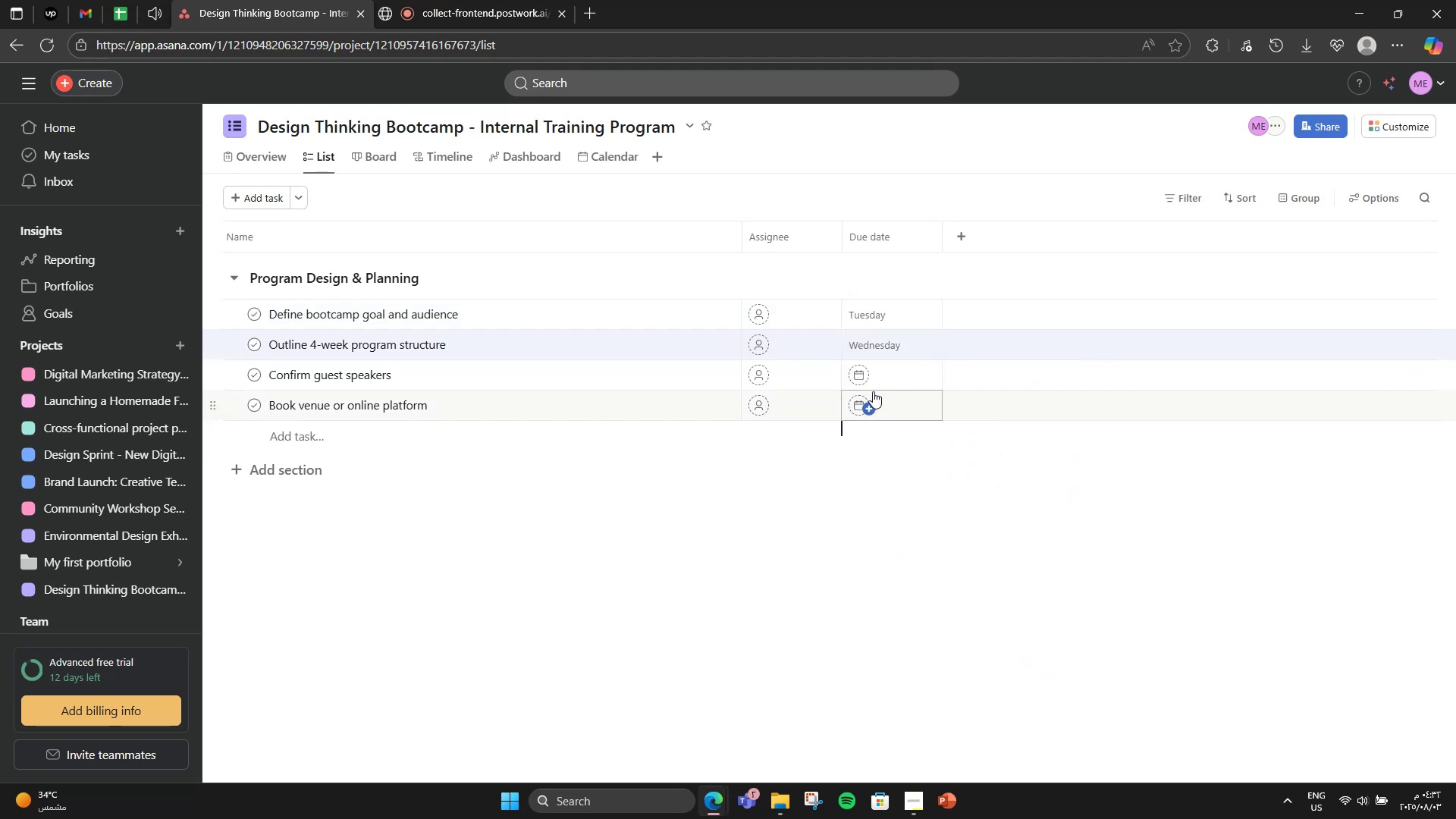 
left_click([873, 374])
 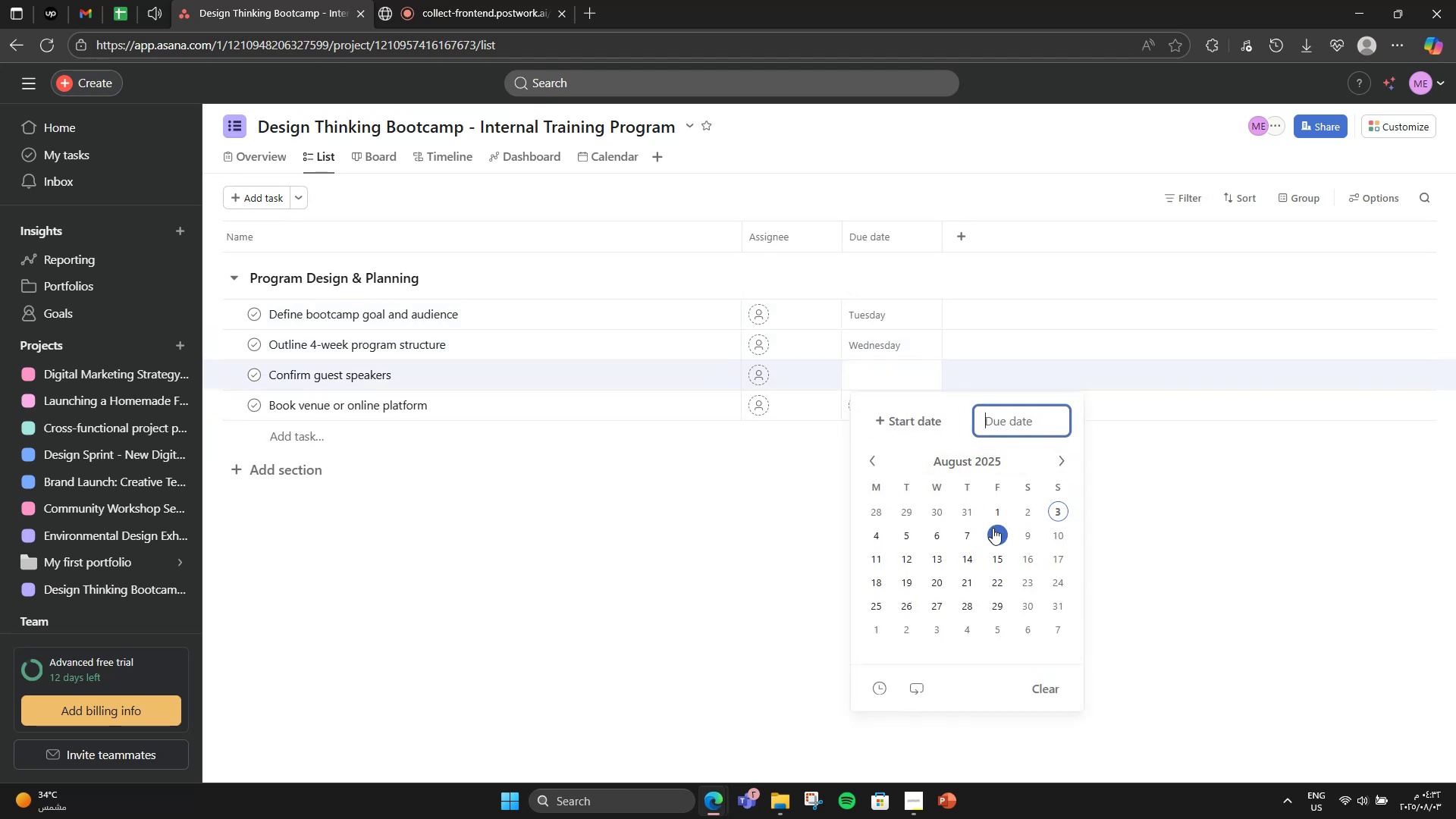 
double_click([694, 558])
 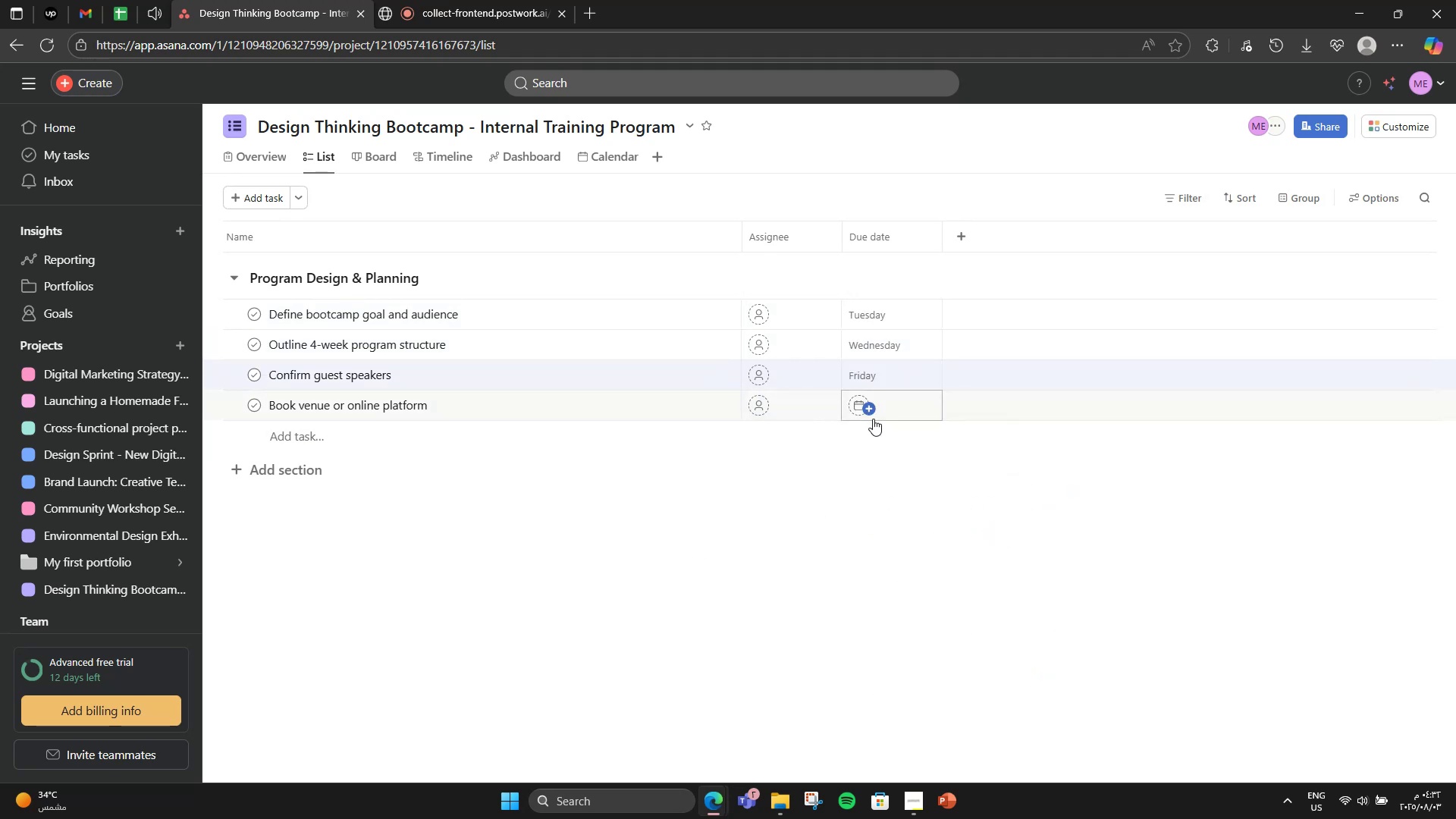 
left_click([865, 408])
 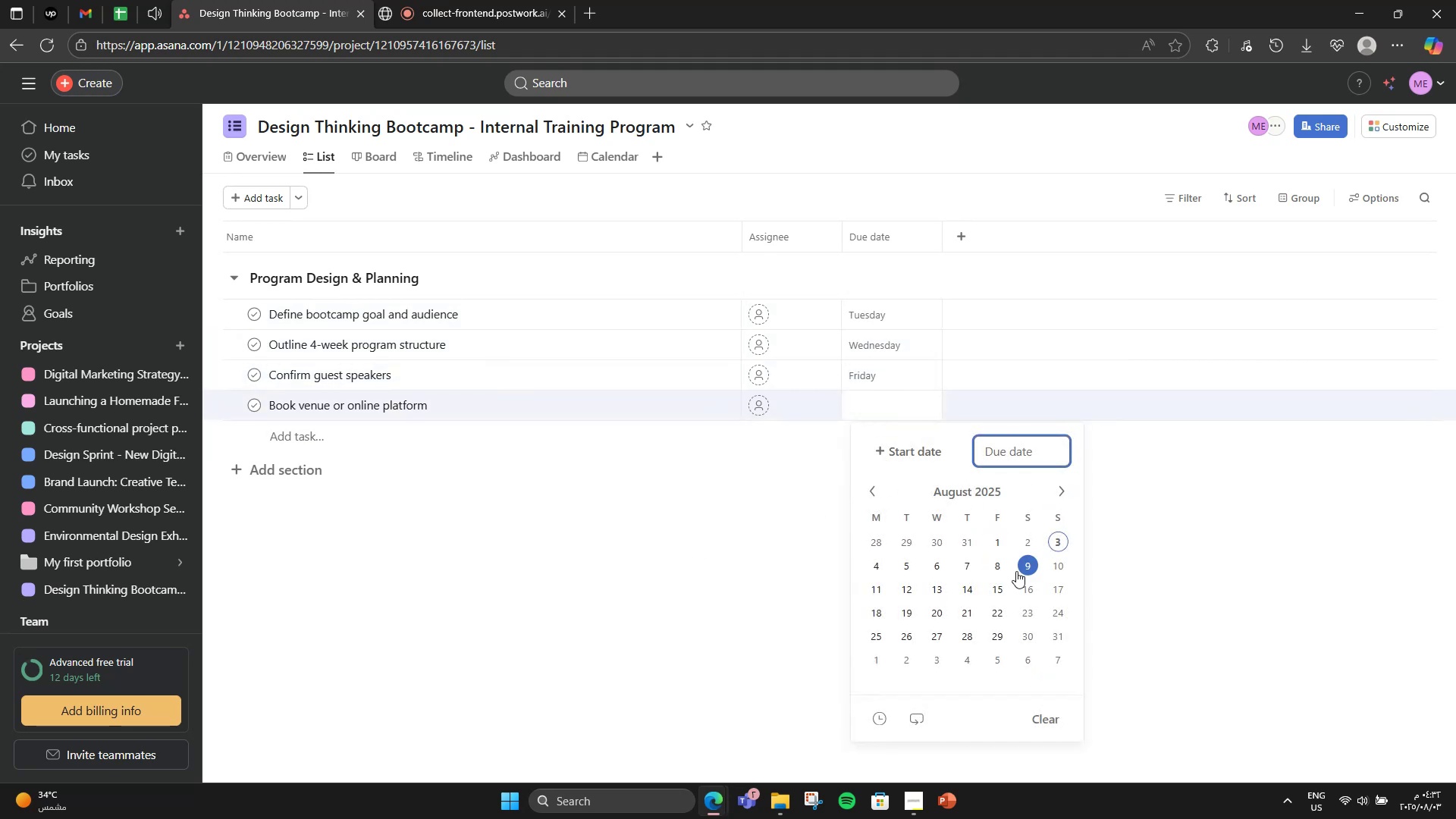 
left_click([1026, 567])
 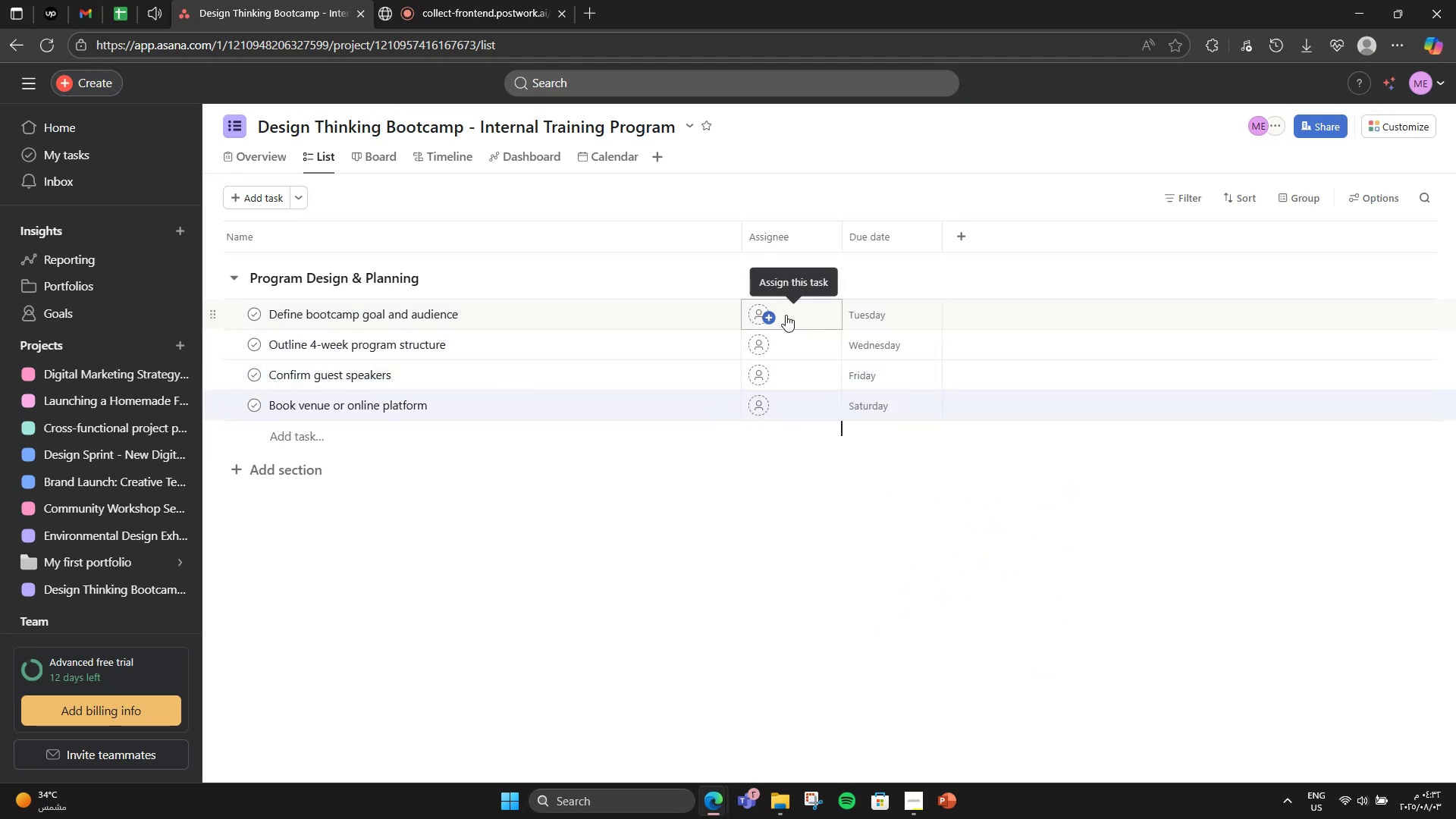 
left_click([786, 315])
 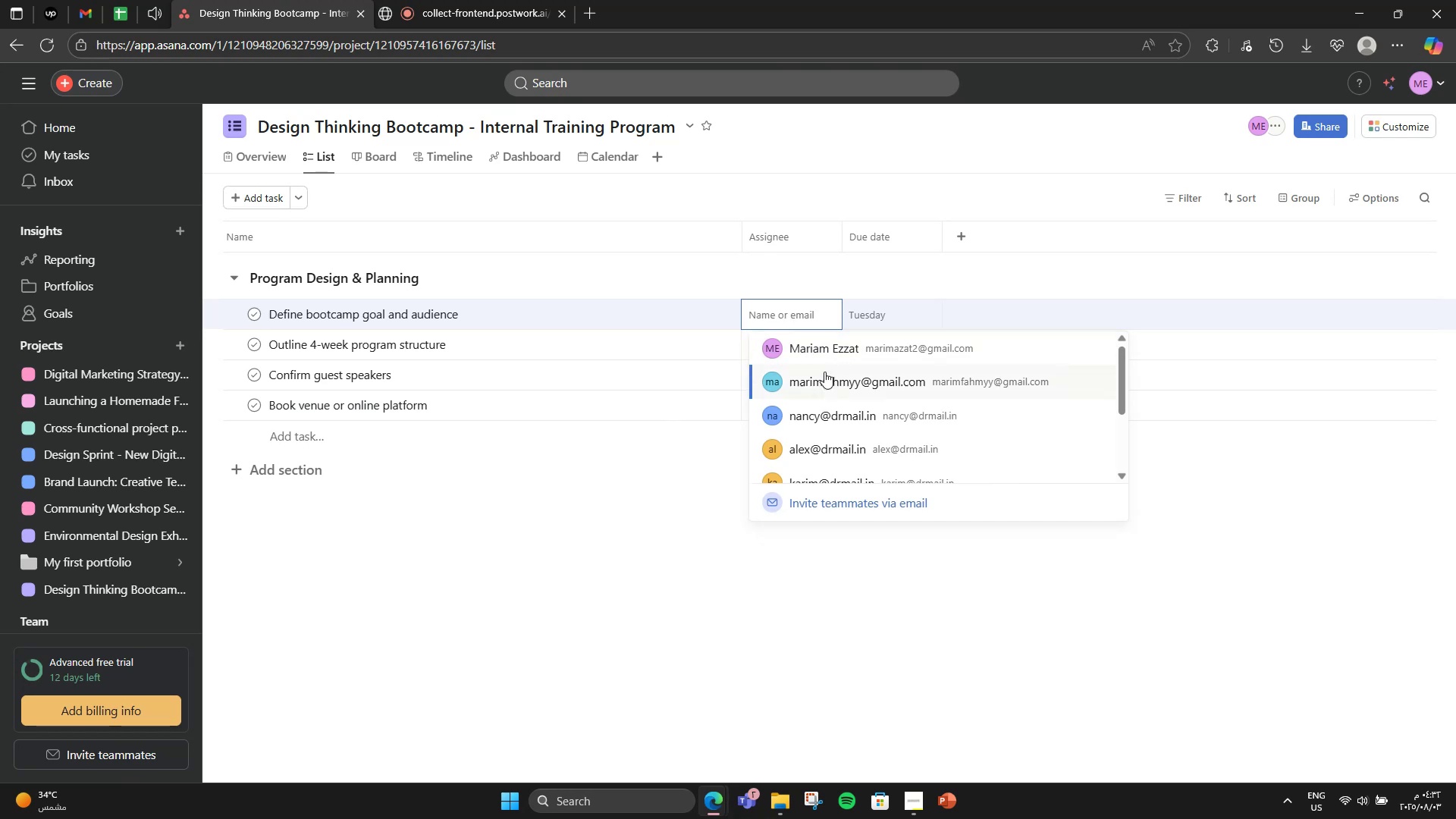 
left_click([841, 394])
 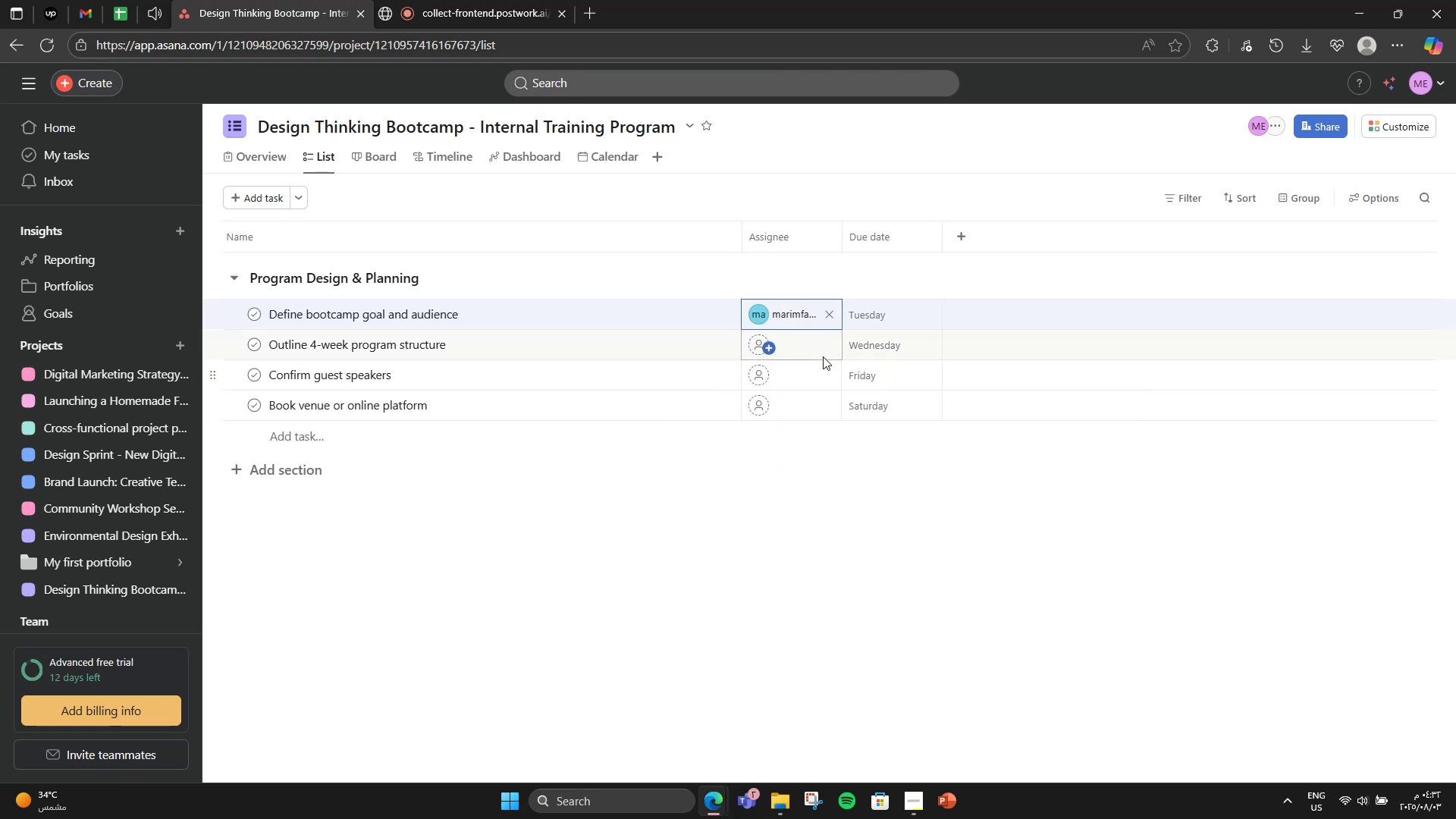 
left_click([819, 348])
 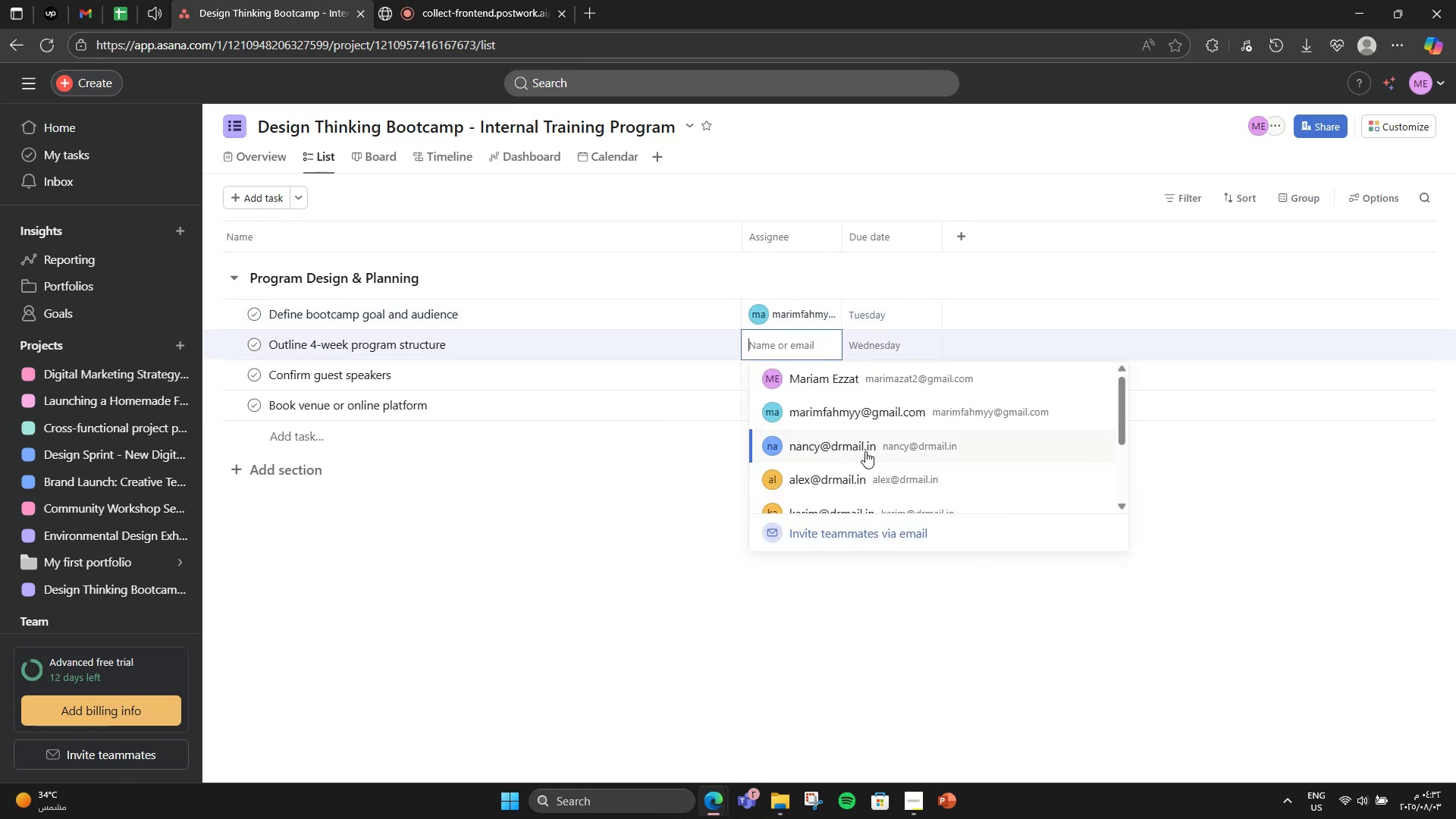 
left_click([865, 451])
 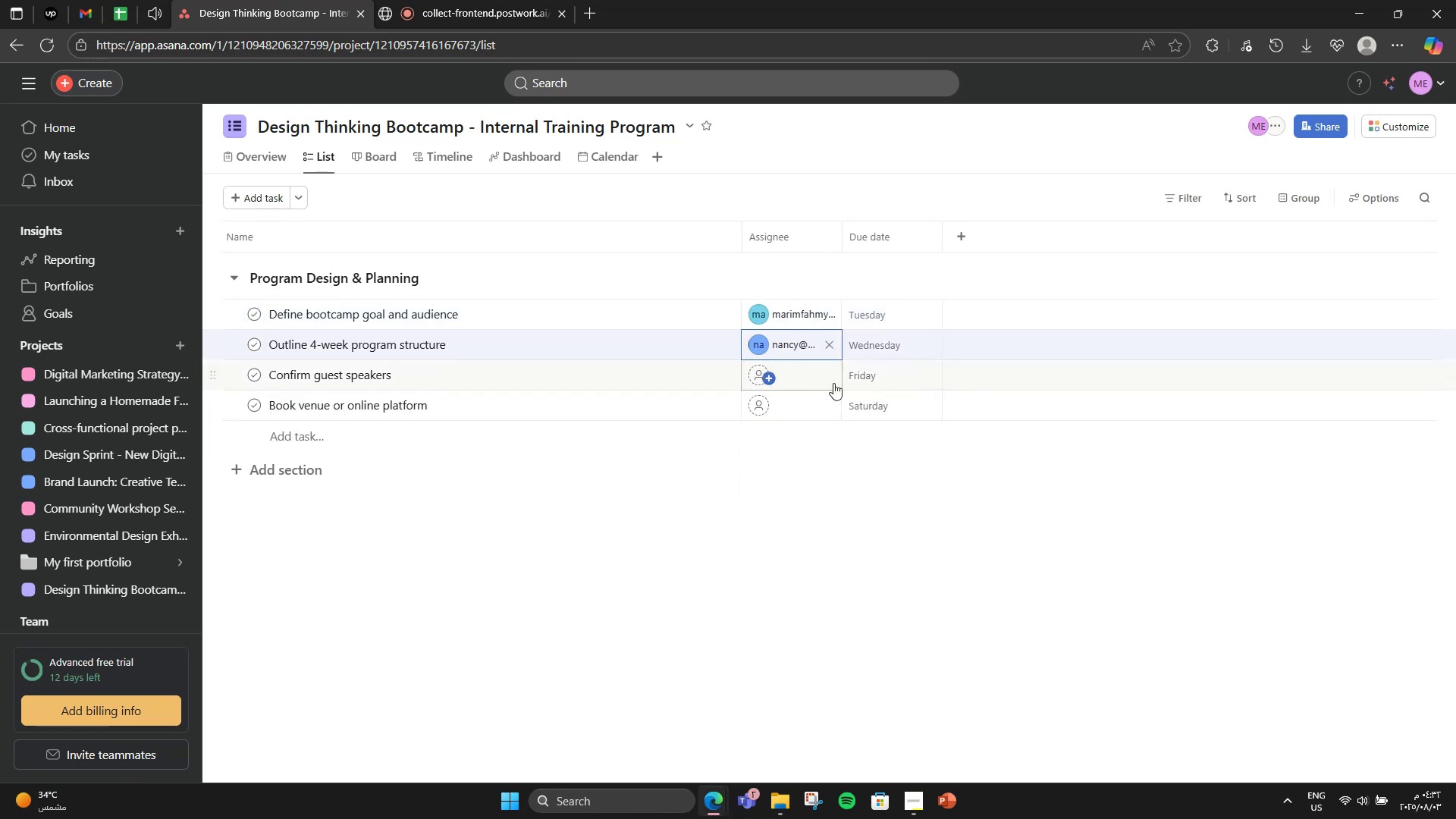 
left_click([829, 378])
 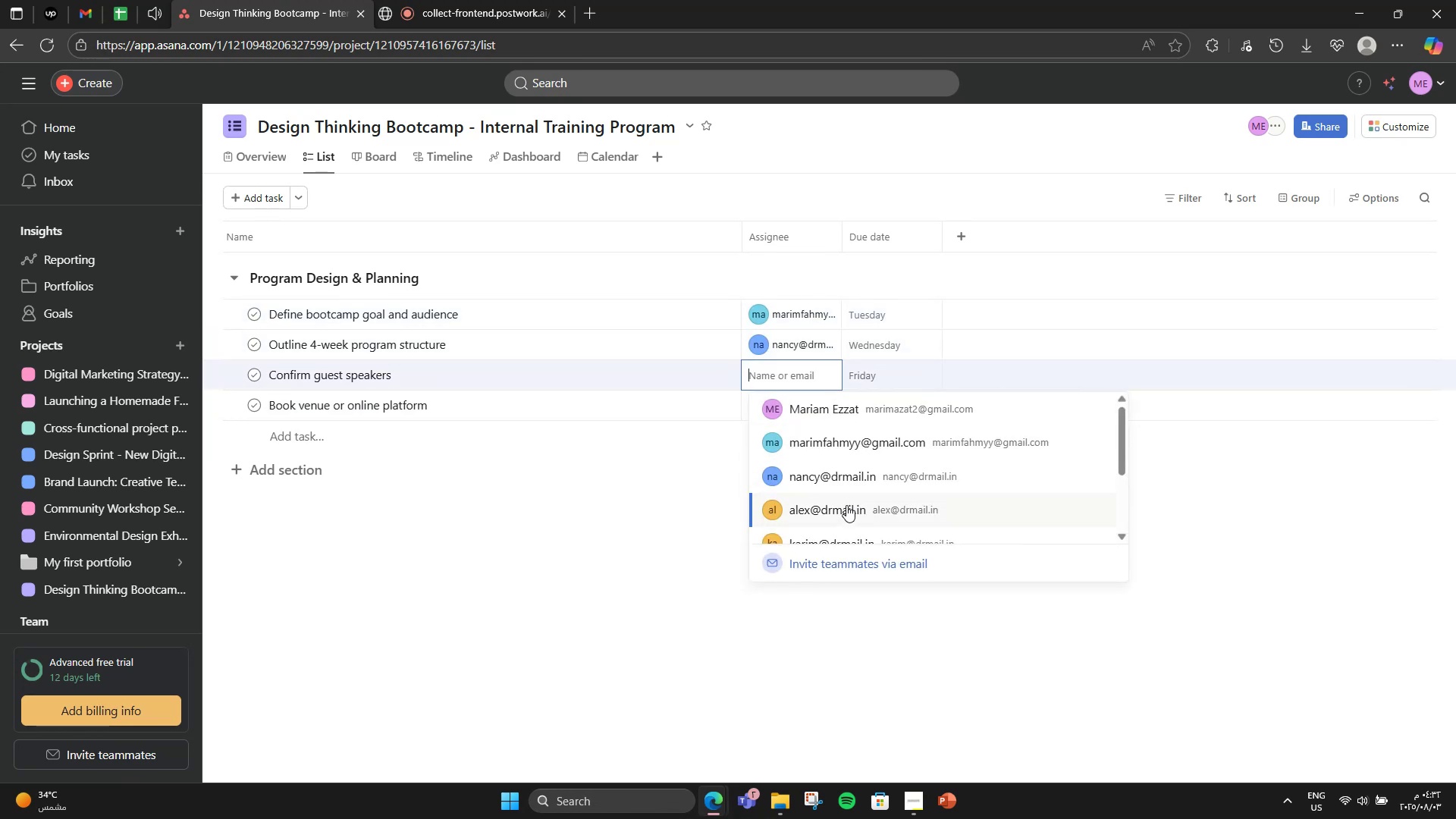 
left_click([833, 435])
 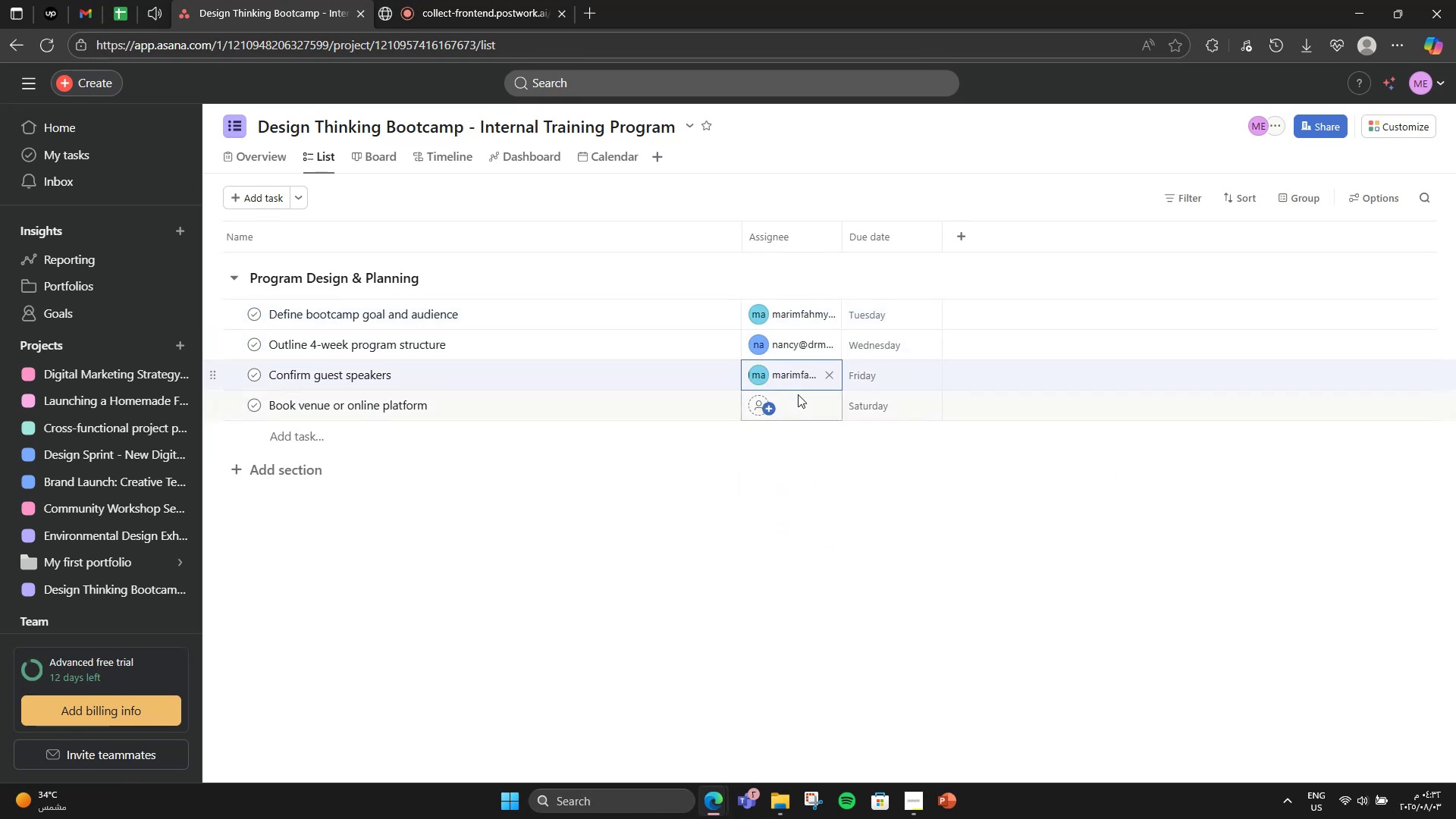 
left_click([797, 400])
 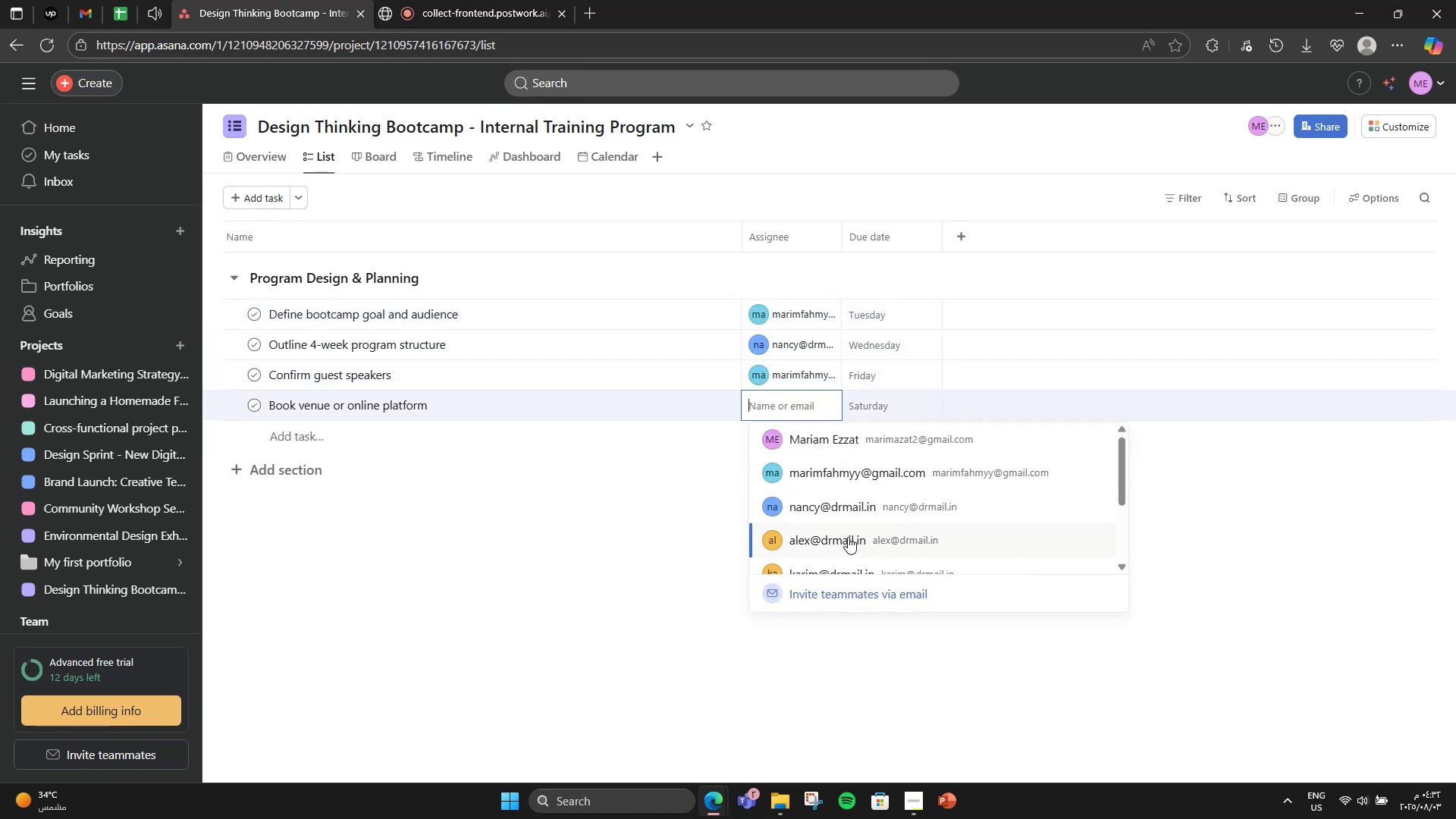 
left_click([850, 534])
 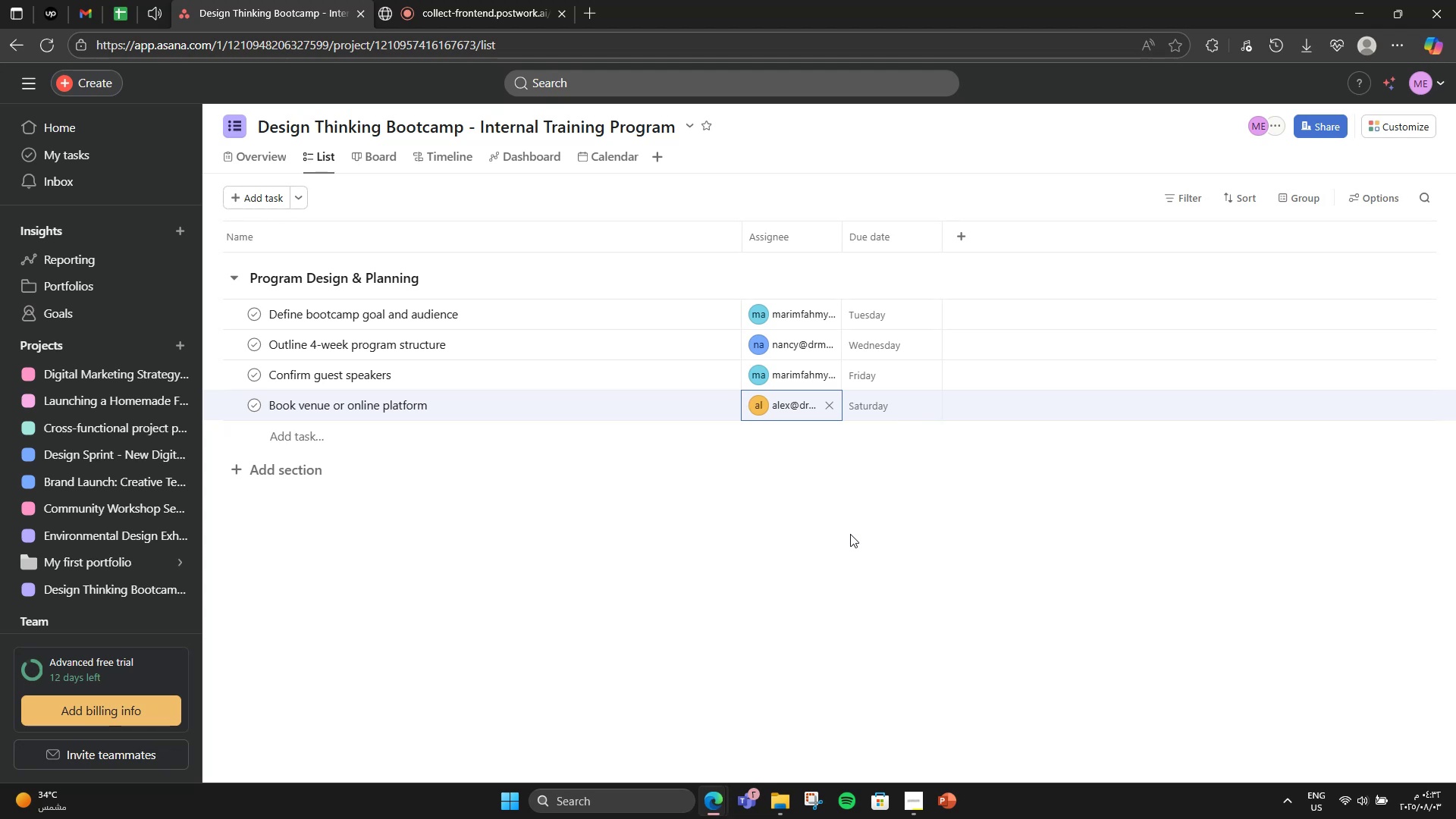 
scroll: coordinate [850, 532], scroll_direction: down, amount: 3.0
 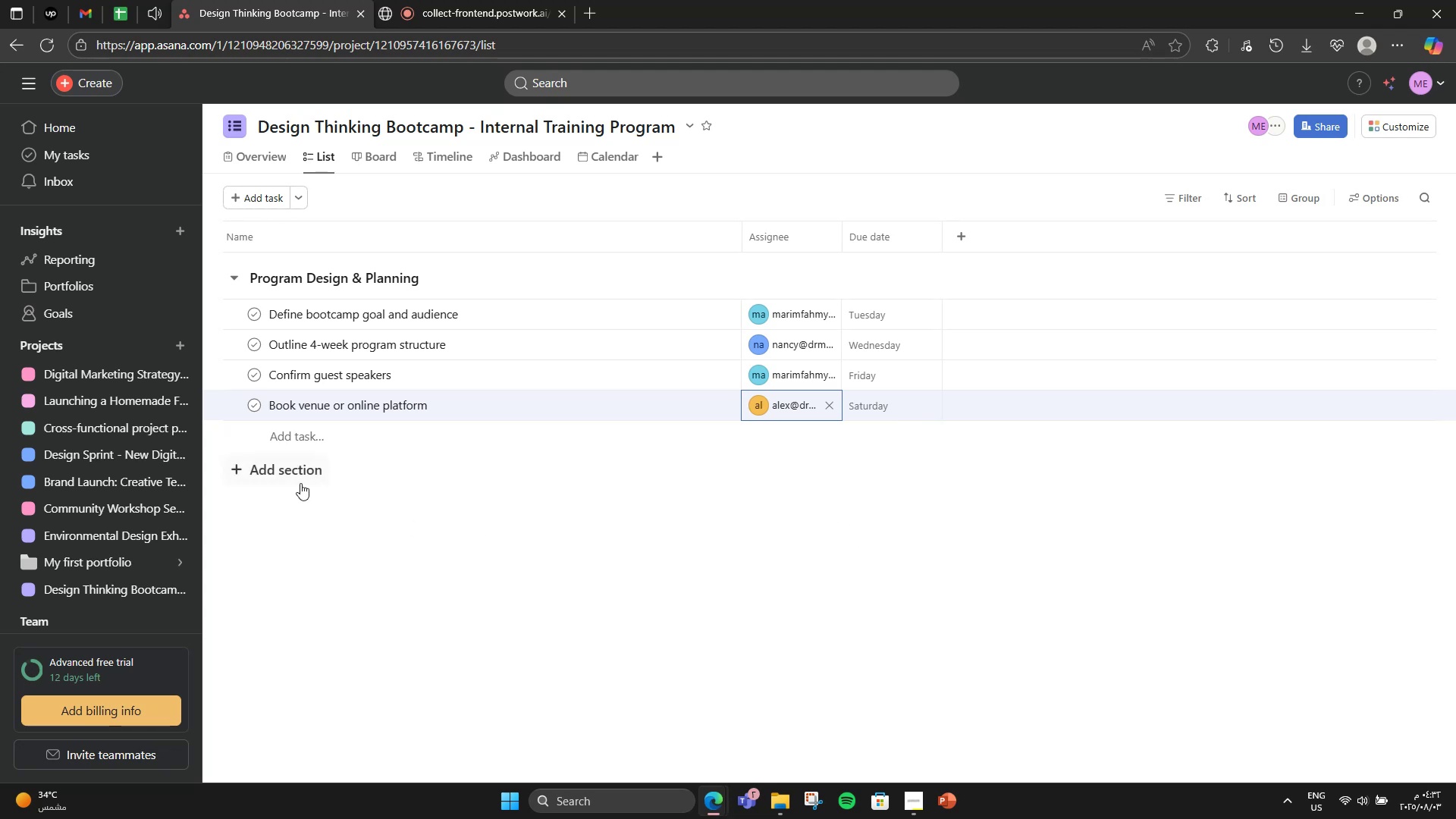 
left_click([312, 467])
 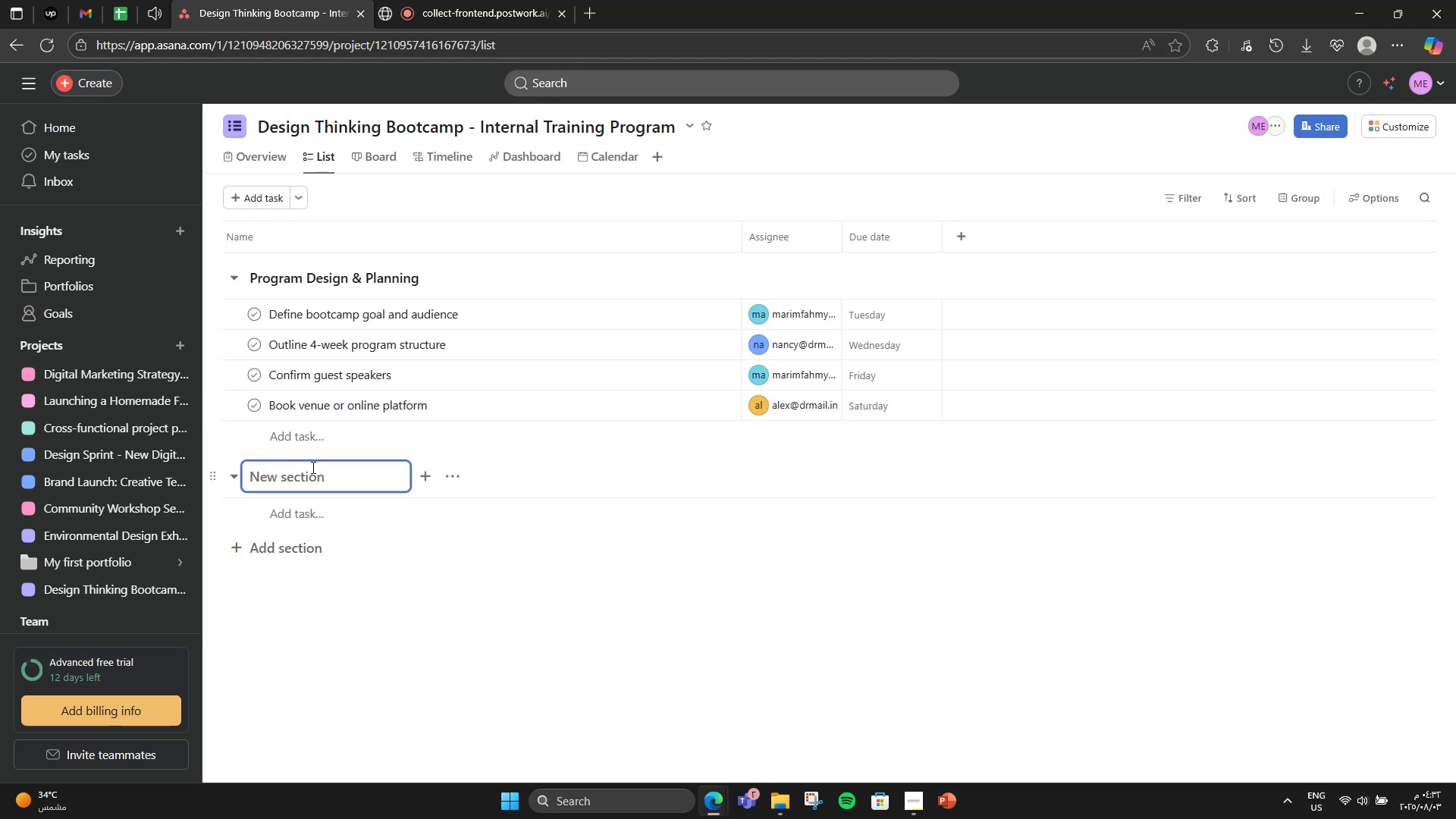 
wait(5.24)
 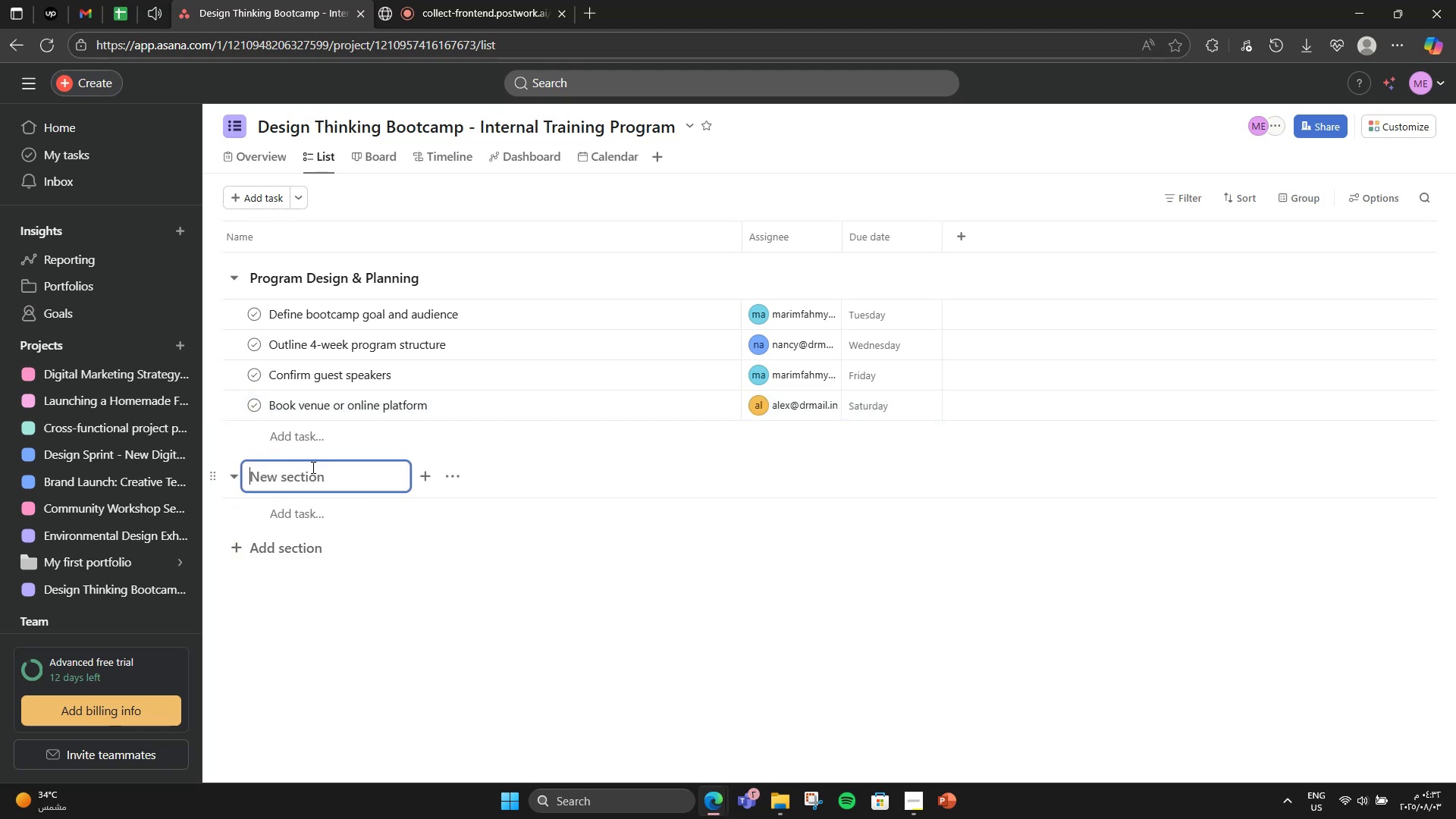 
type(Curriculum & Content Creation)
 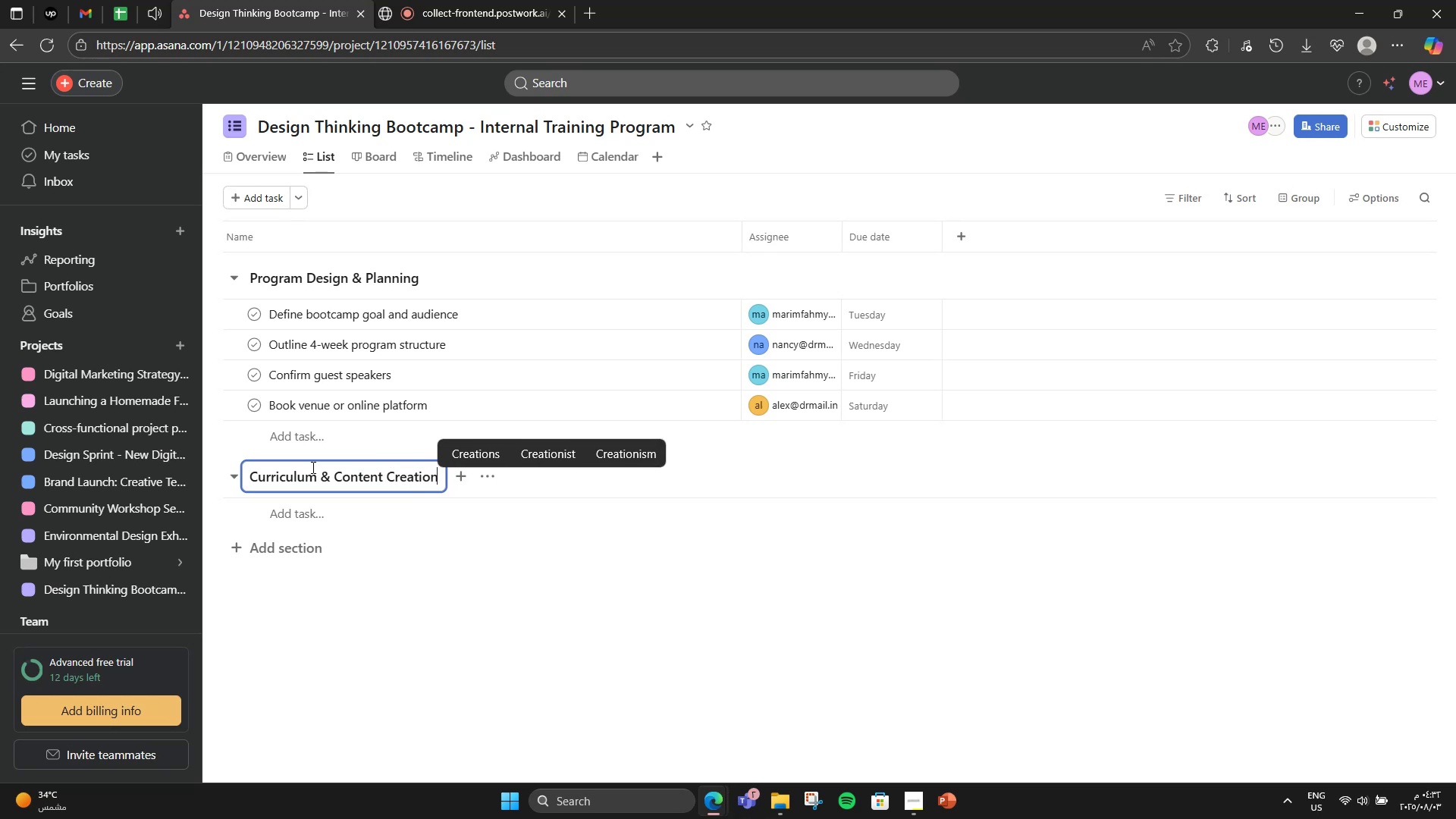 
left_click([301, 505])
 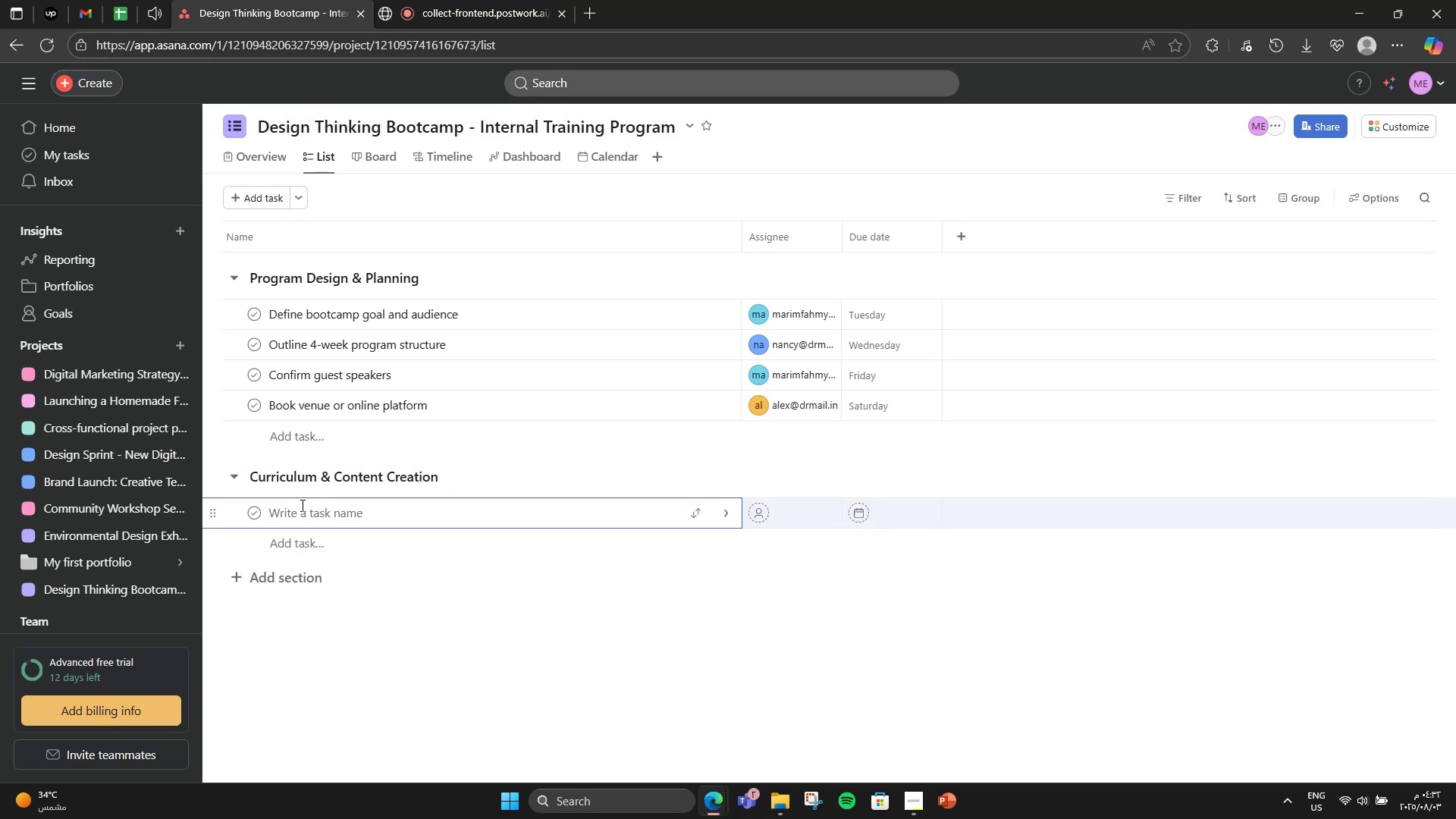 
type(Develop Week 1-4 lessom)
key(Backspace)
type(n plans)
 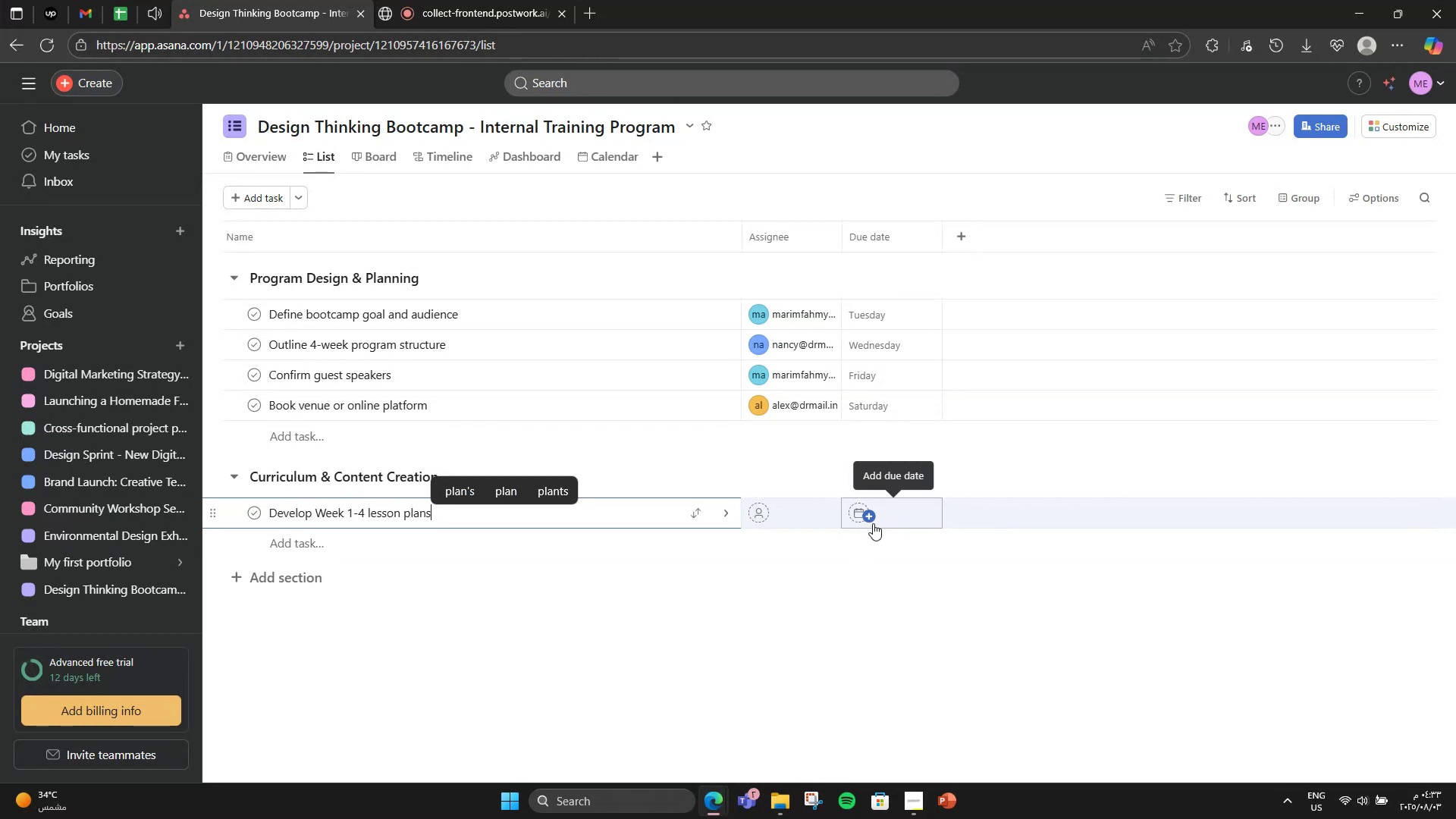 
key(NumpadEnter)
type(Design slides and activities)
 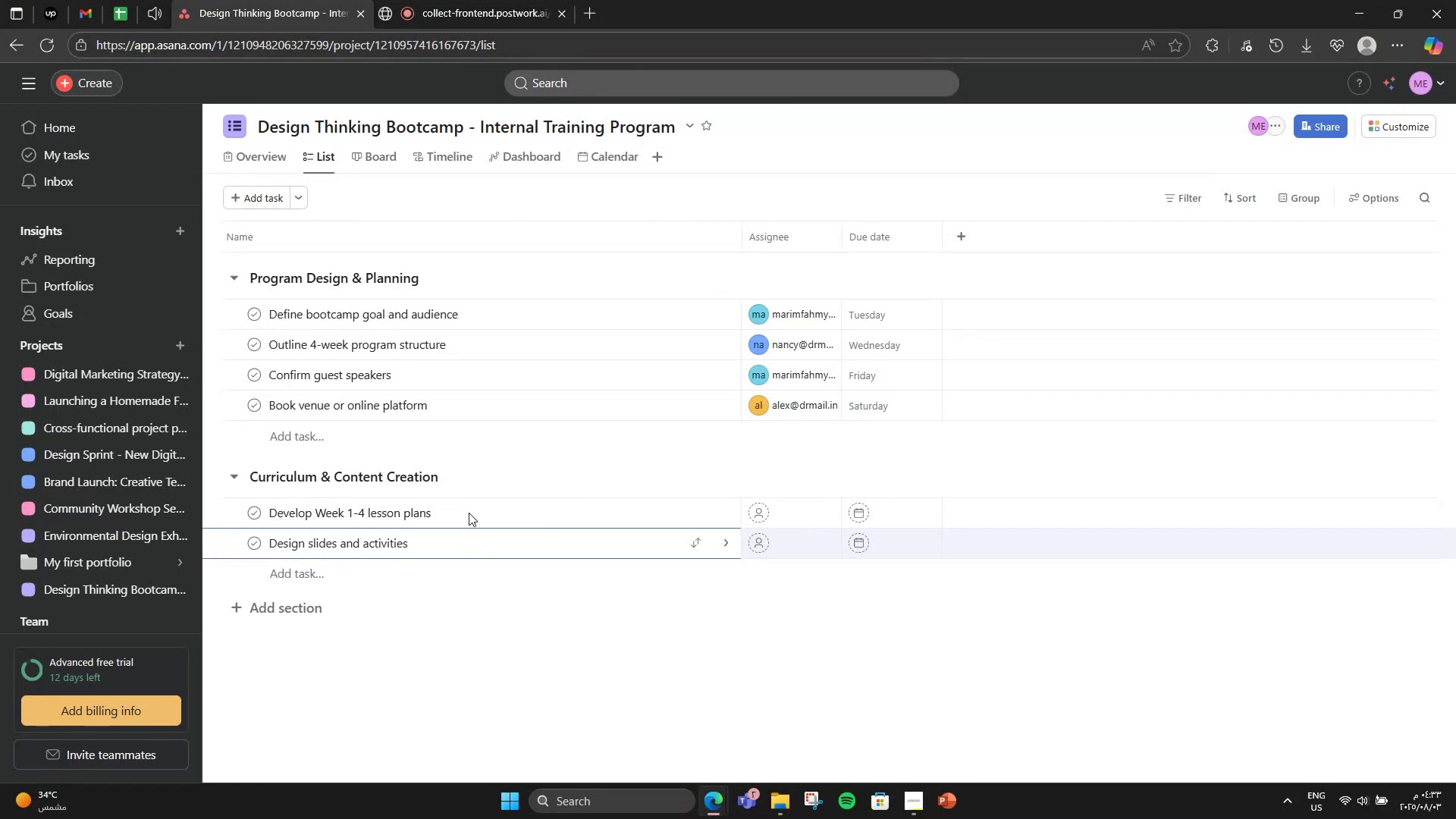 
key(Enter)
 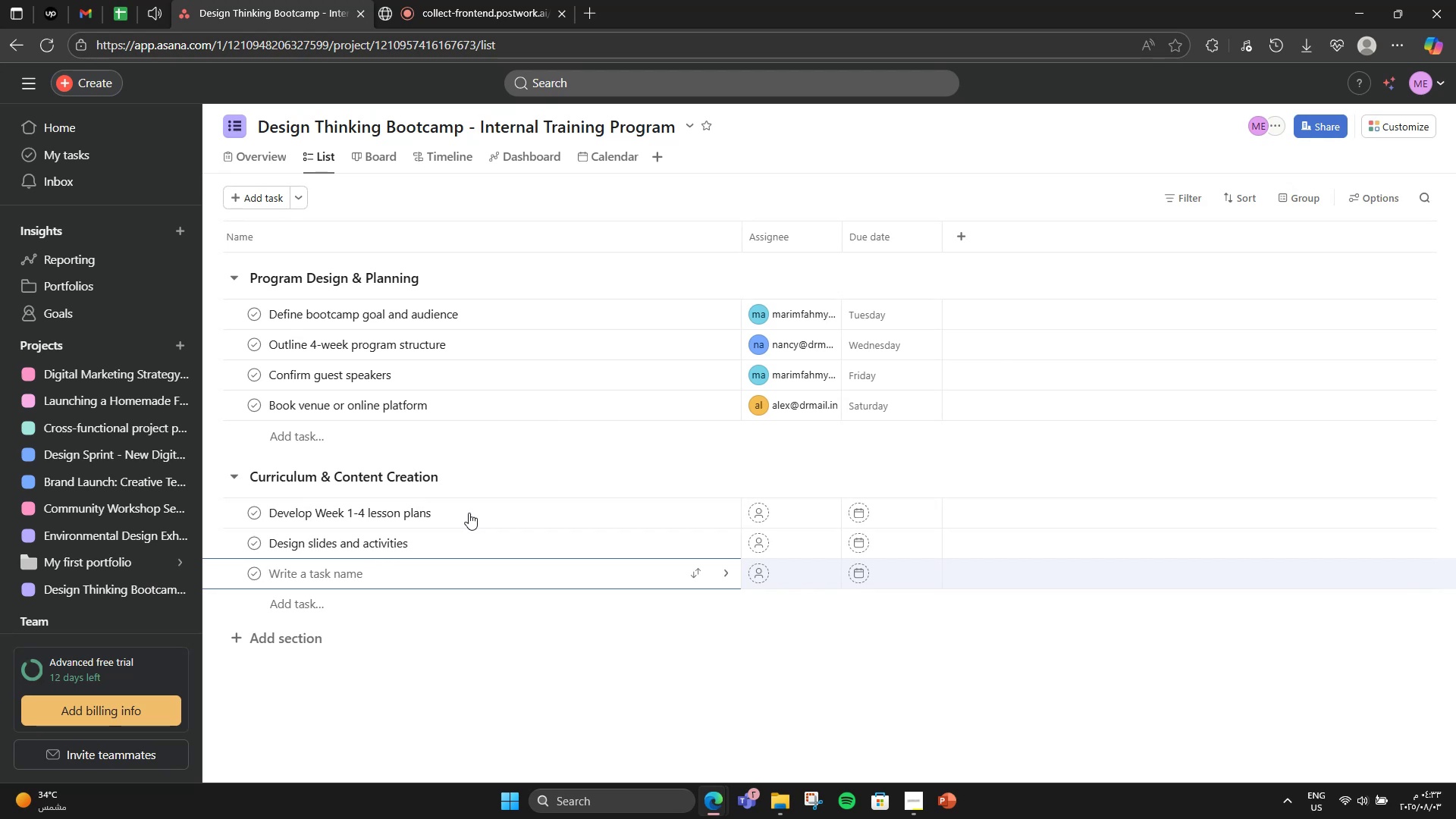 
type(Upload files to shared drive)
 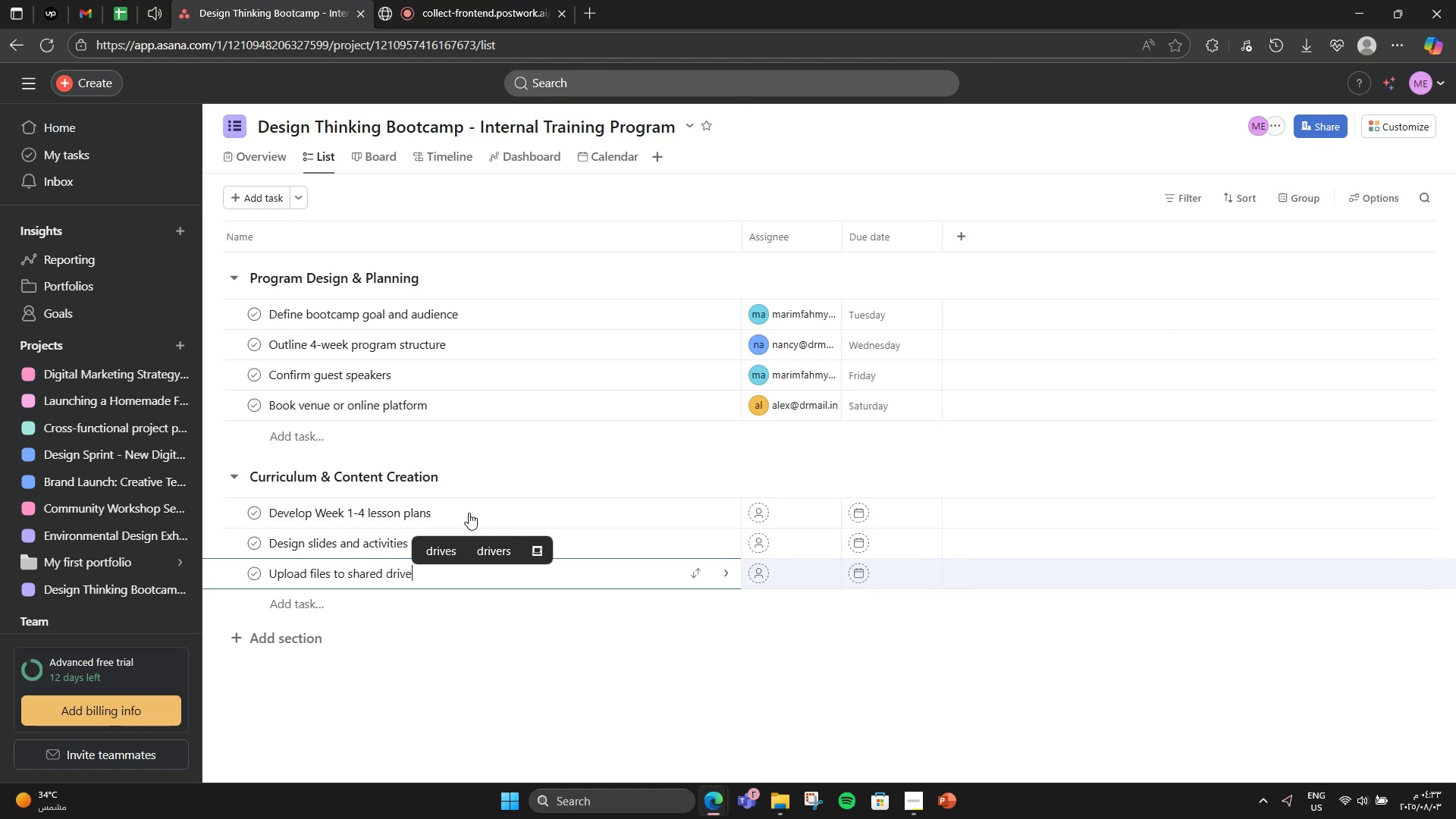 
key(Enter)
 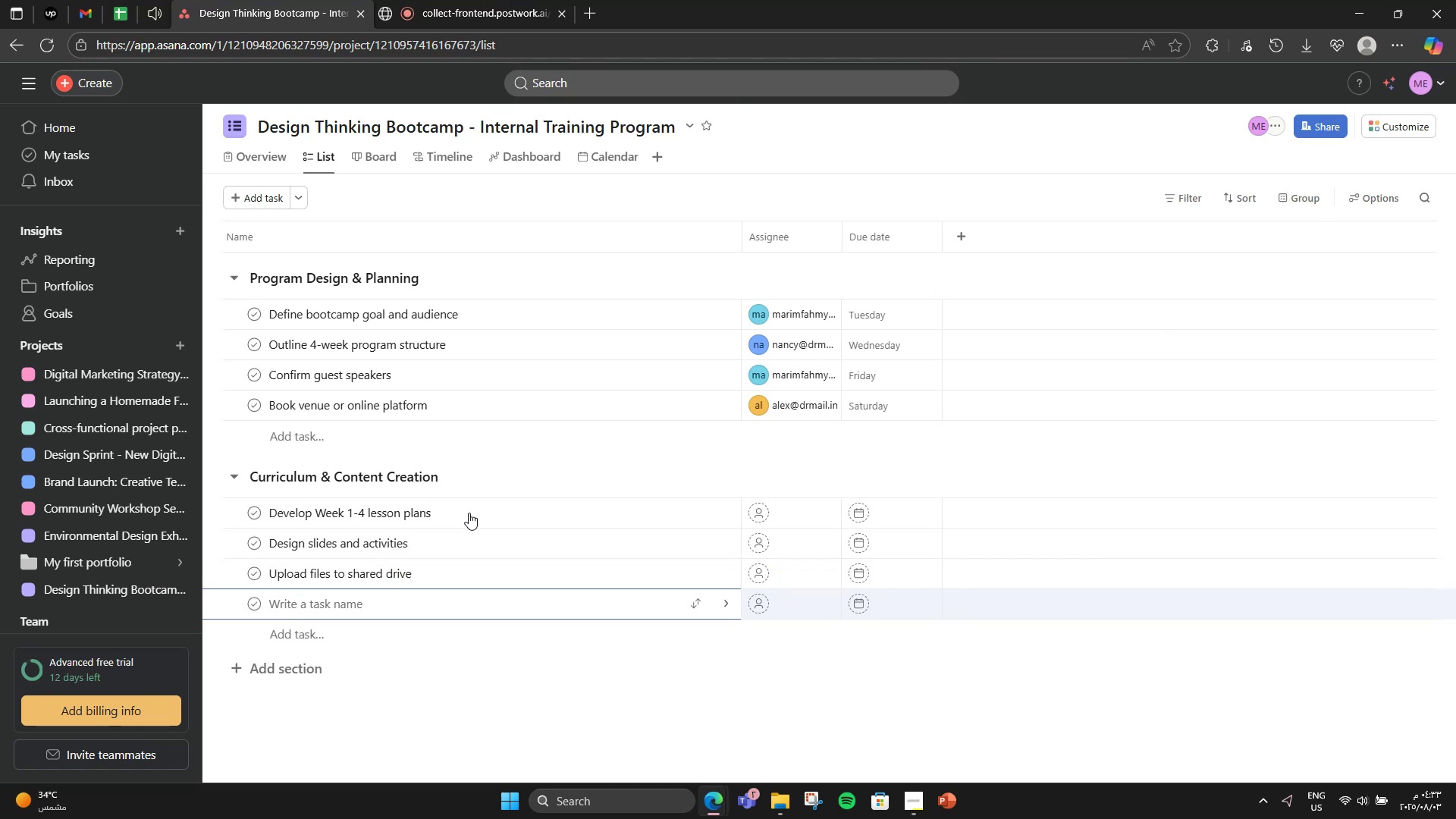 
type(Prepare feedback forms)
 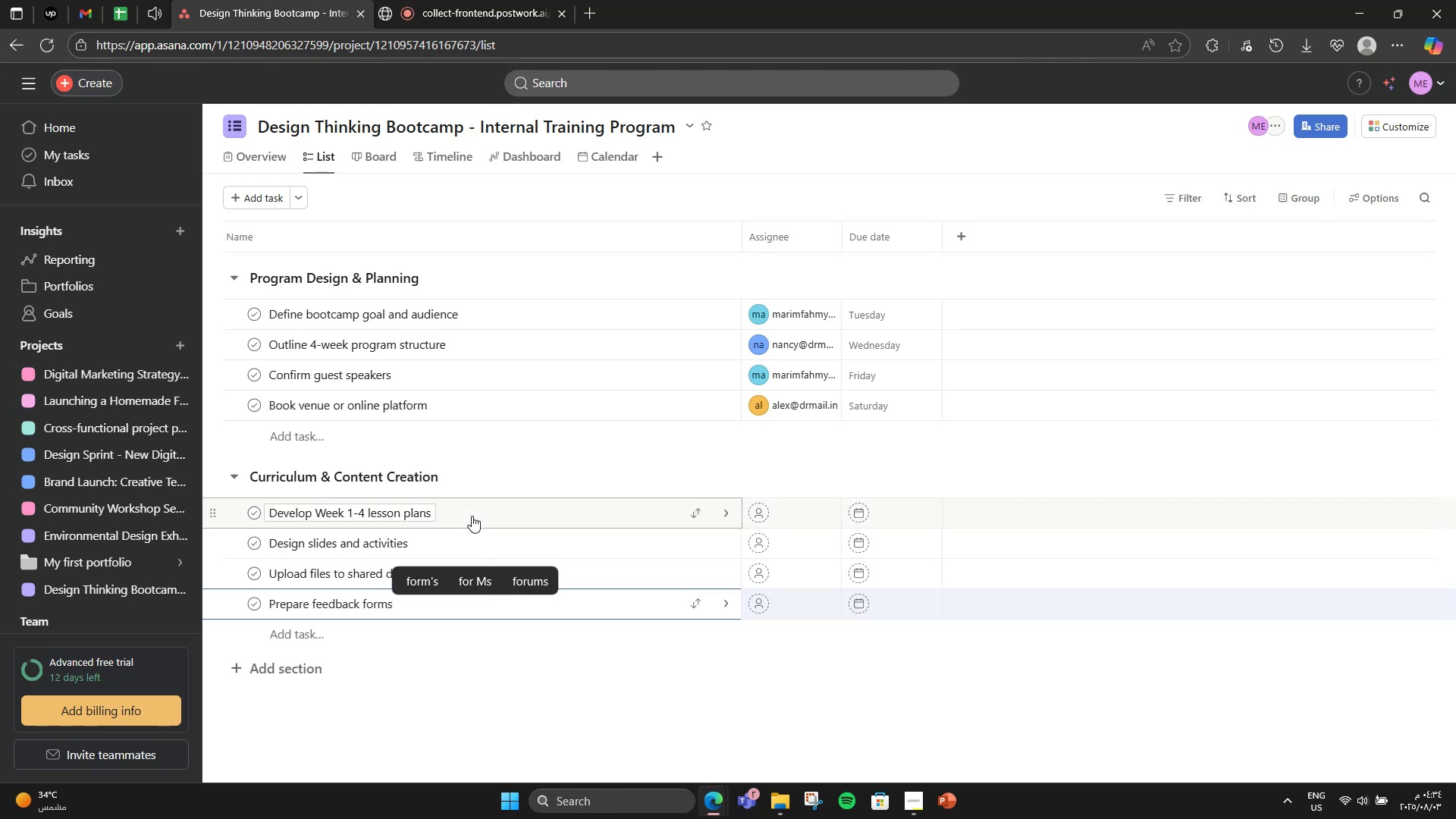 
mouse_move([919, 493])
 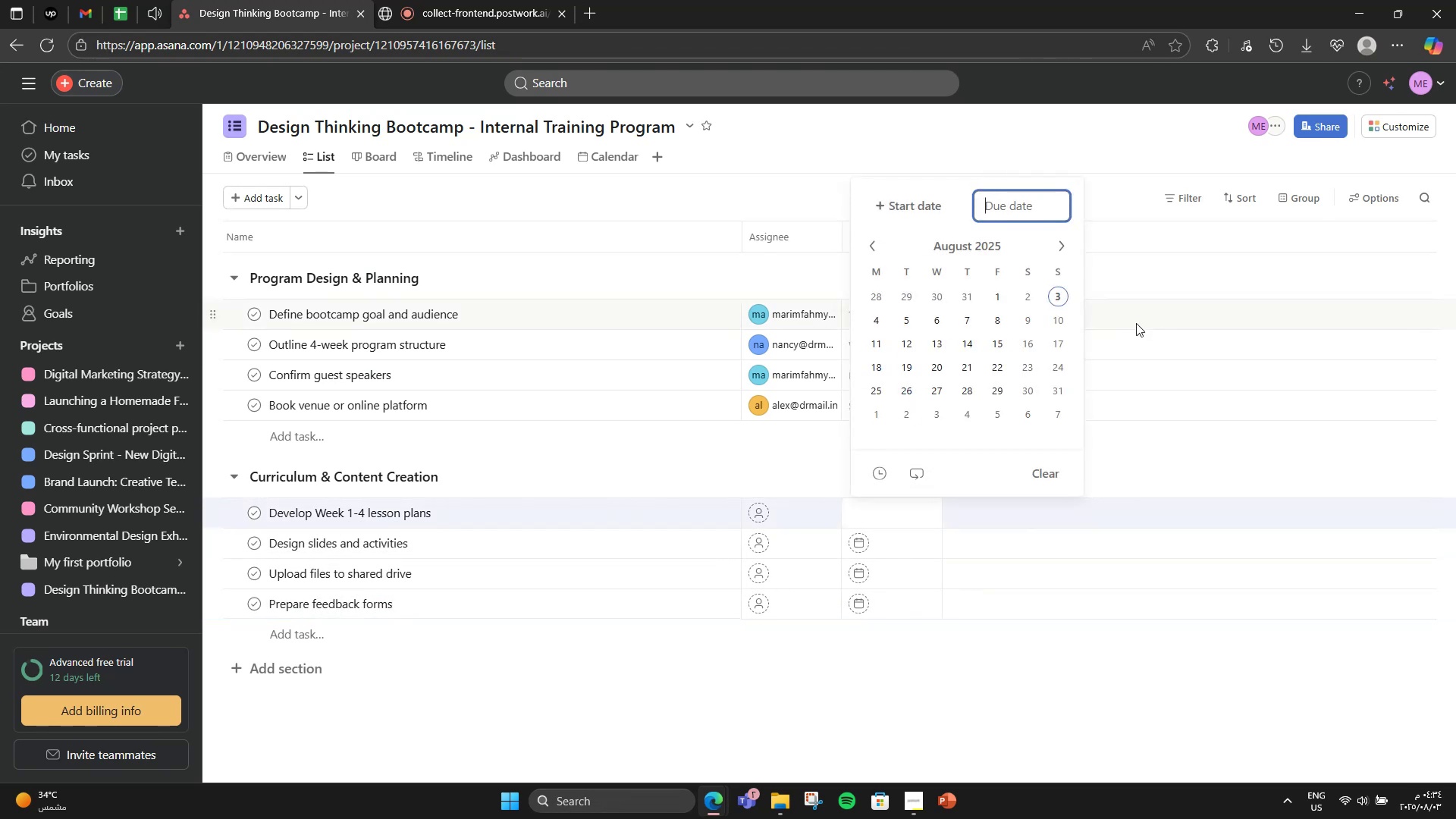 
left_click([1062, 318])
 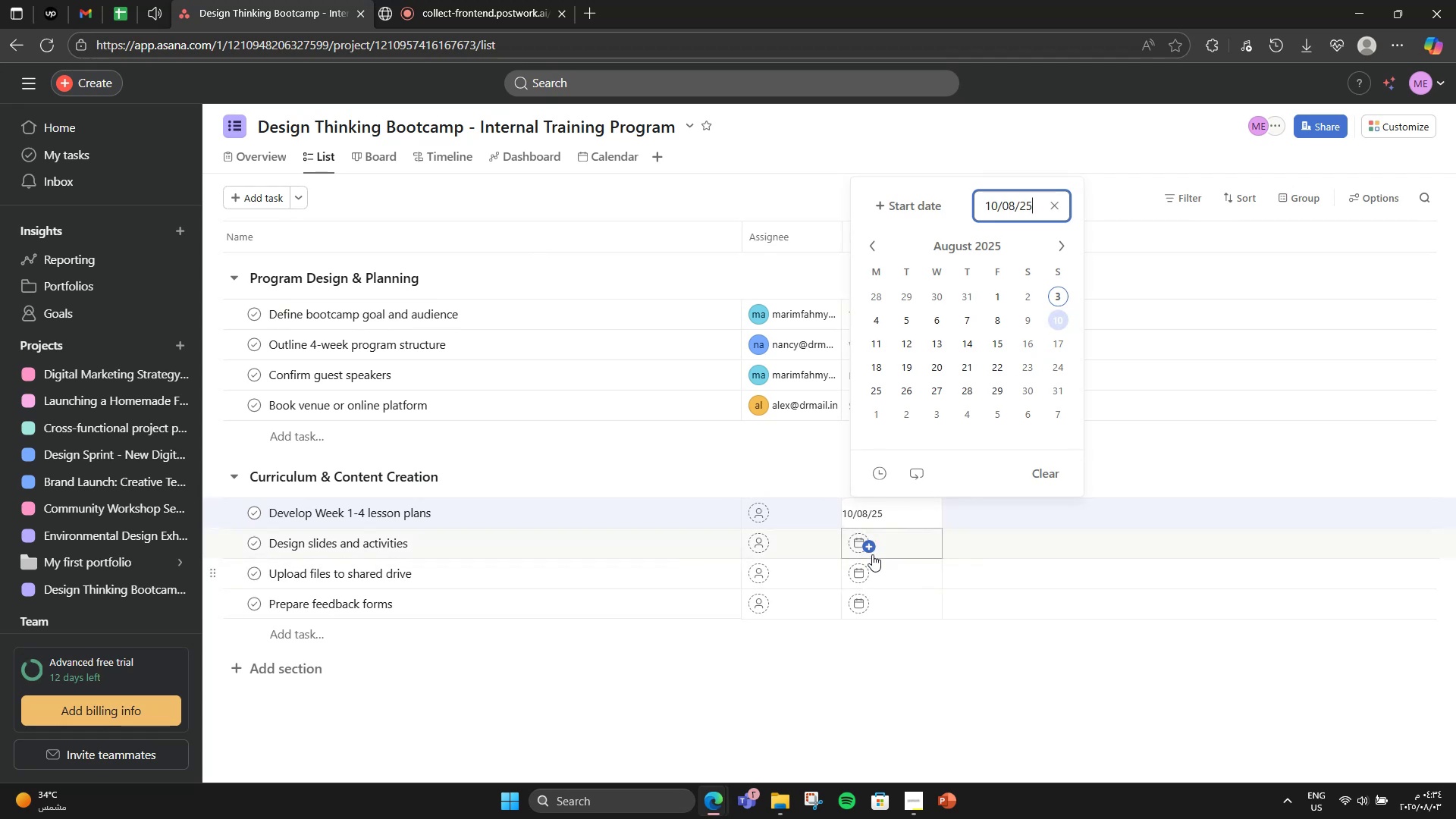 
left_click([872, 553])
 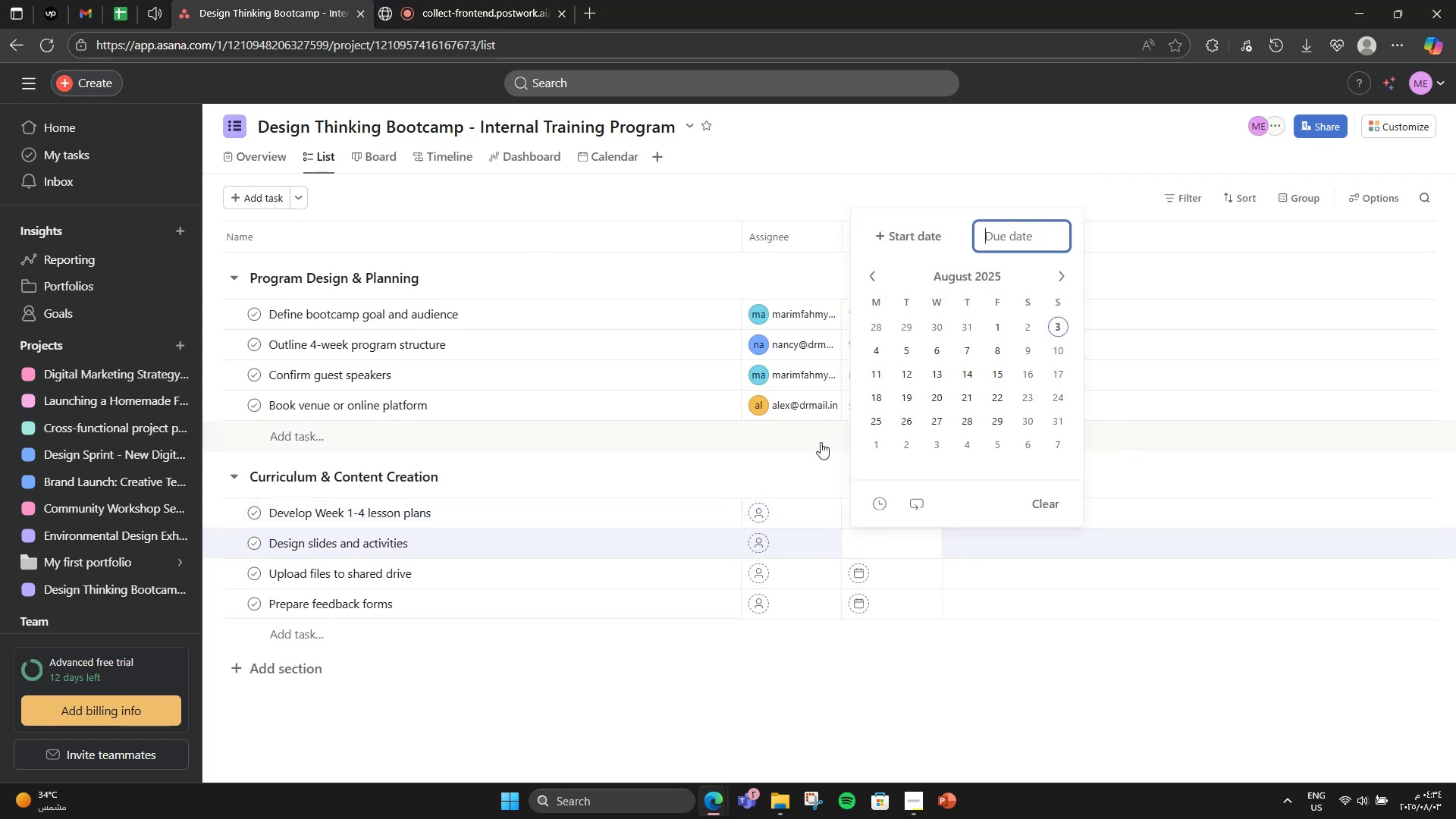 
left_click([902, 375])
 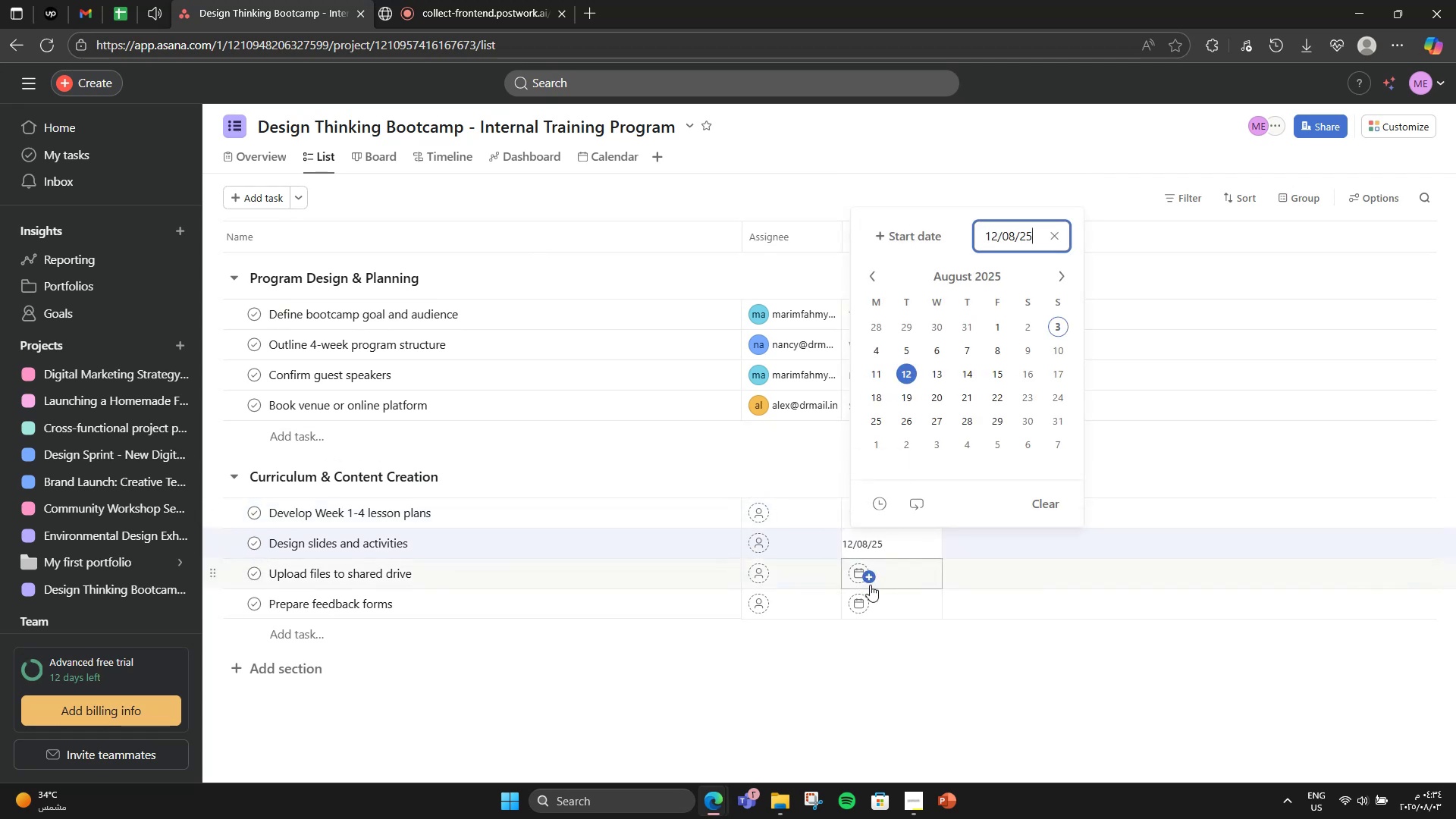 
double_click([870, 585])
 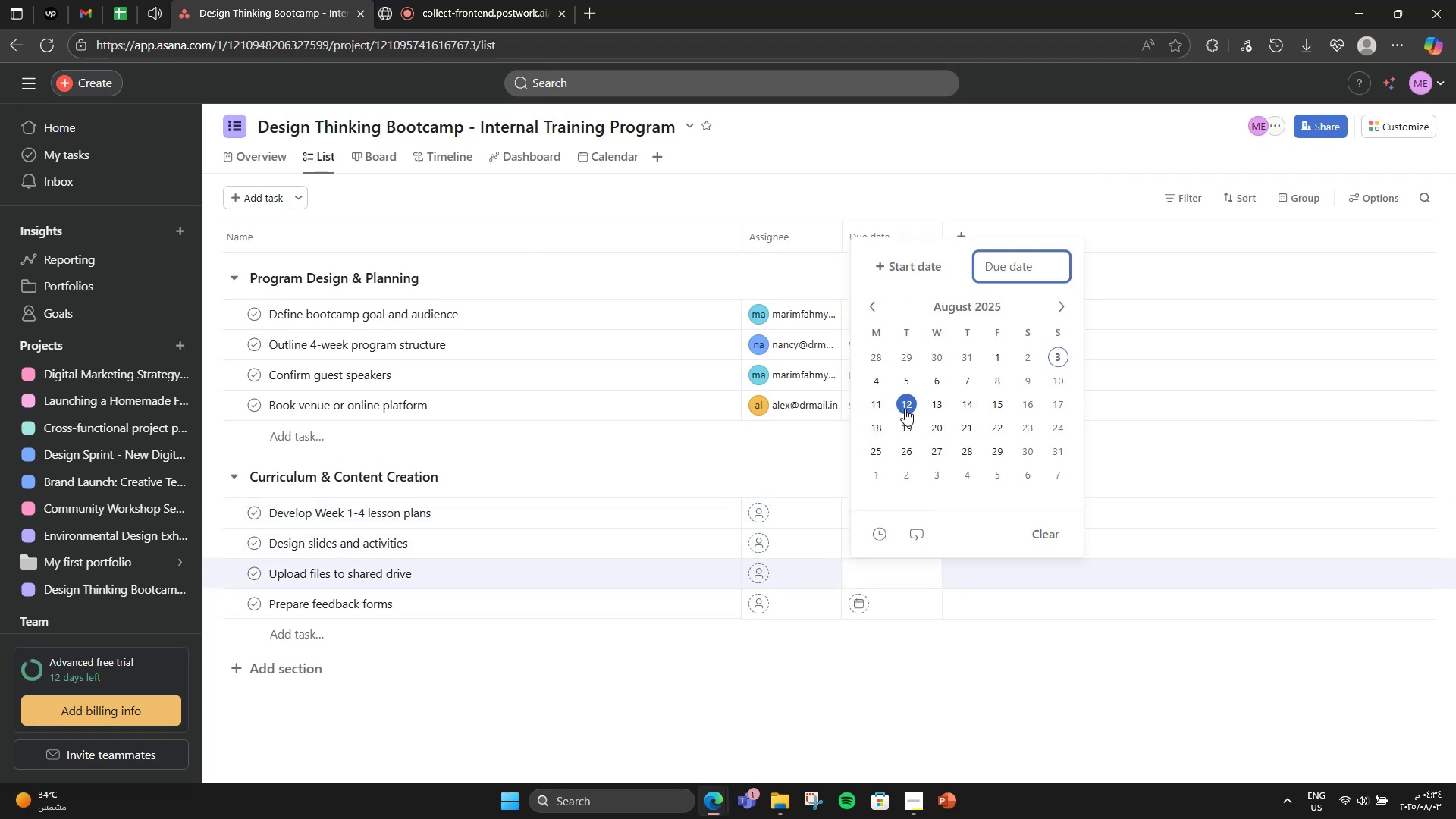 
left_click([939, 394])
 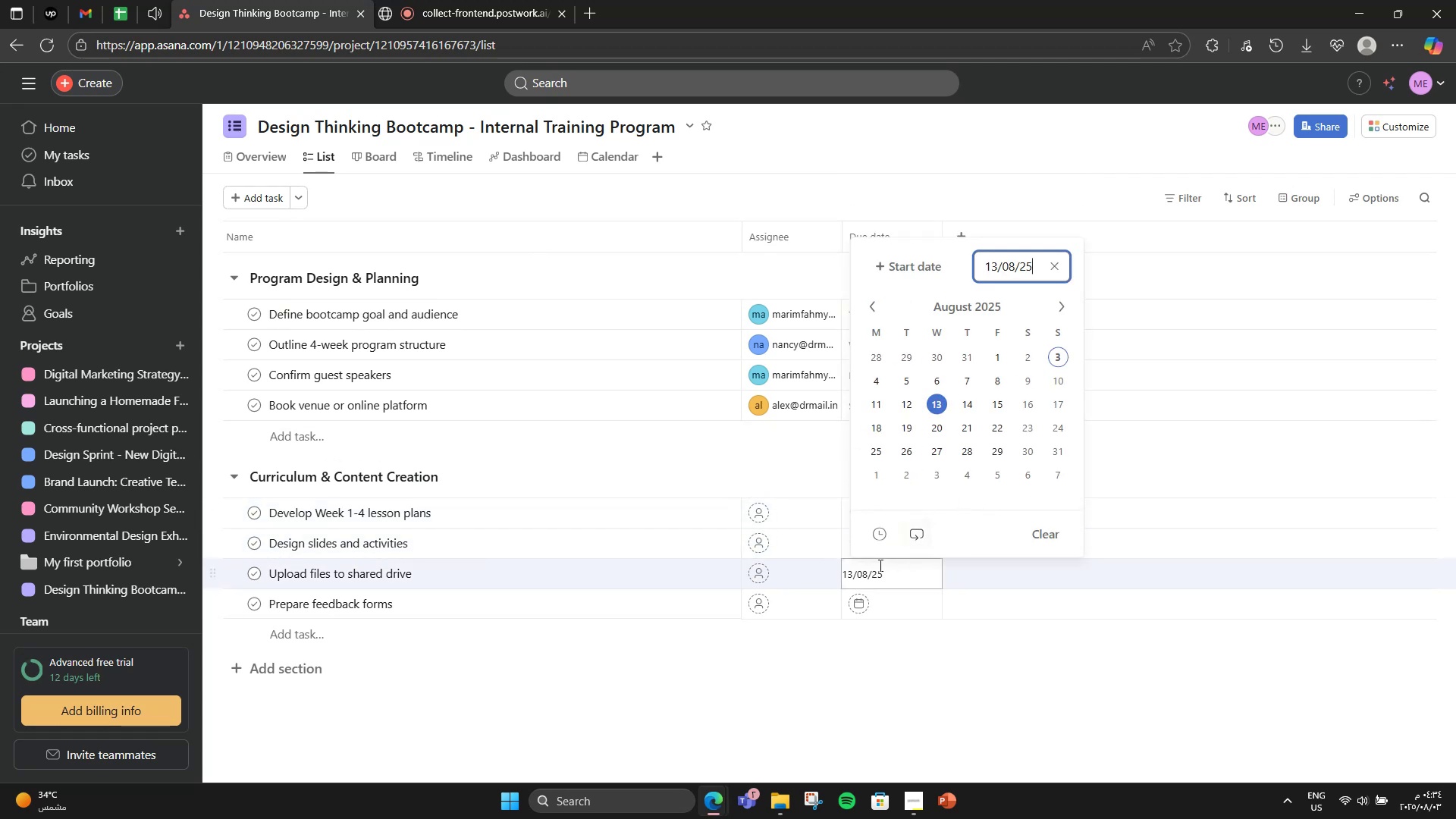 
left_click([859, 597])
 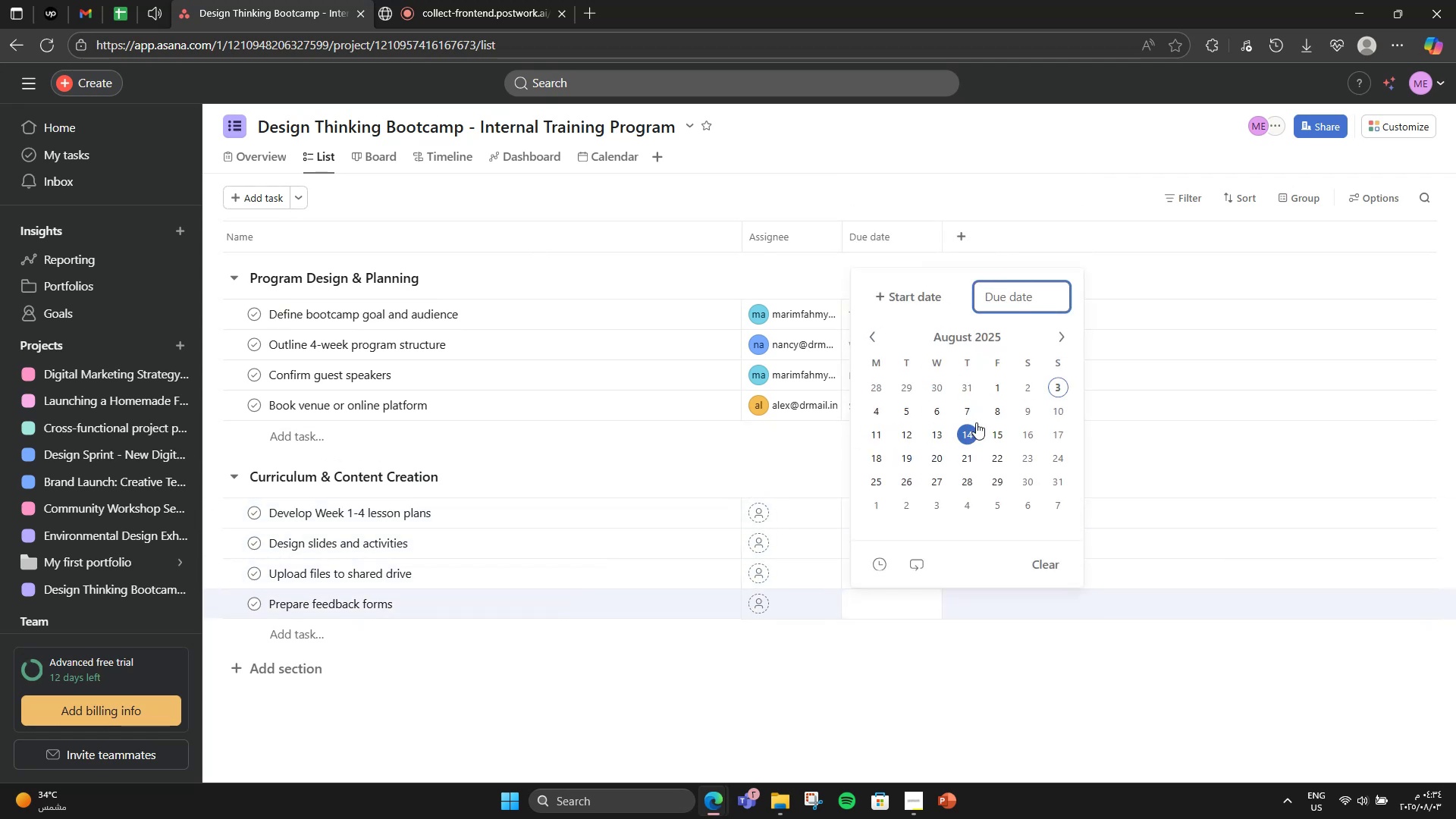 
left_click([971, 422])
 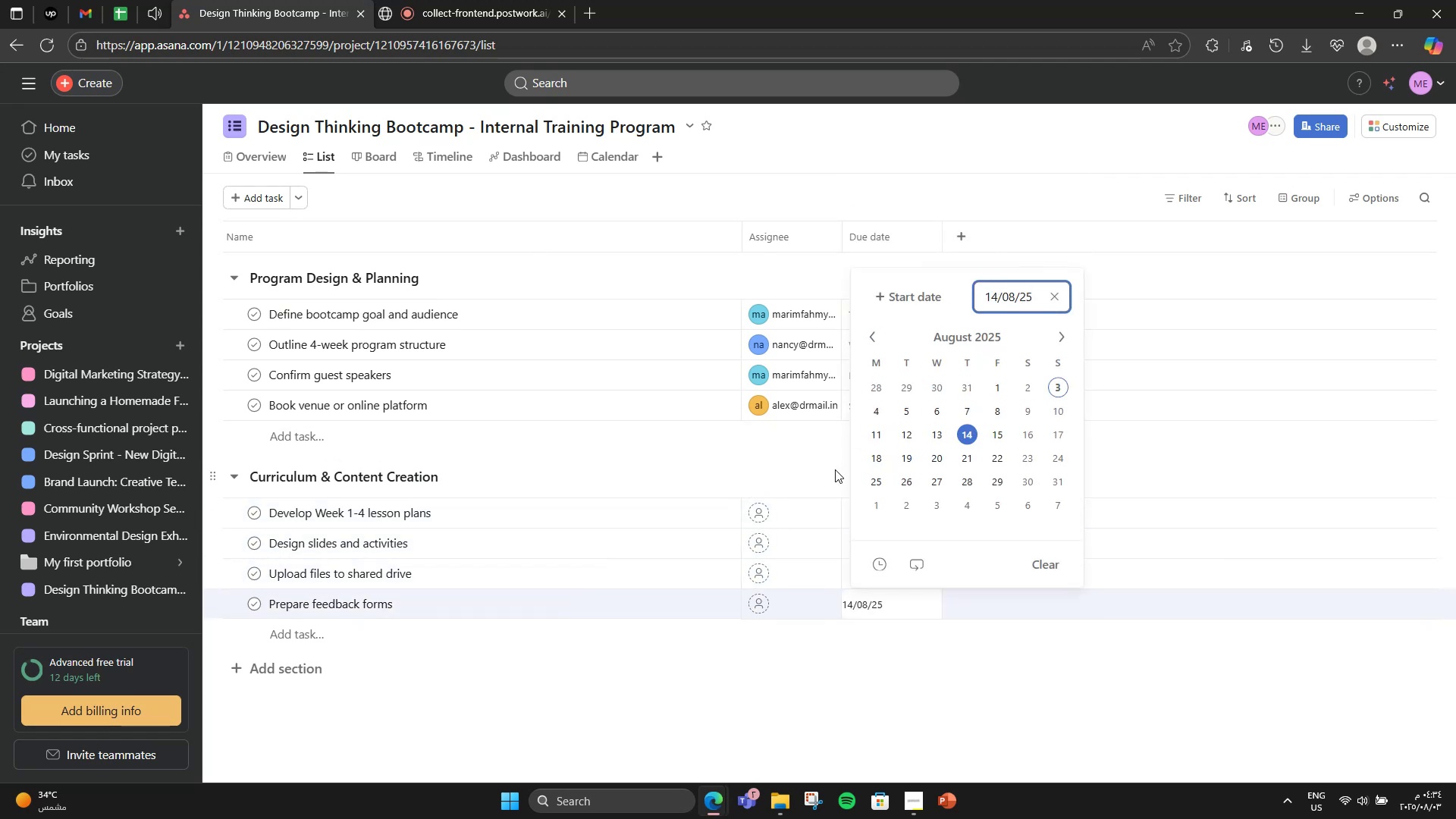 
left_click([835, 469])
 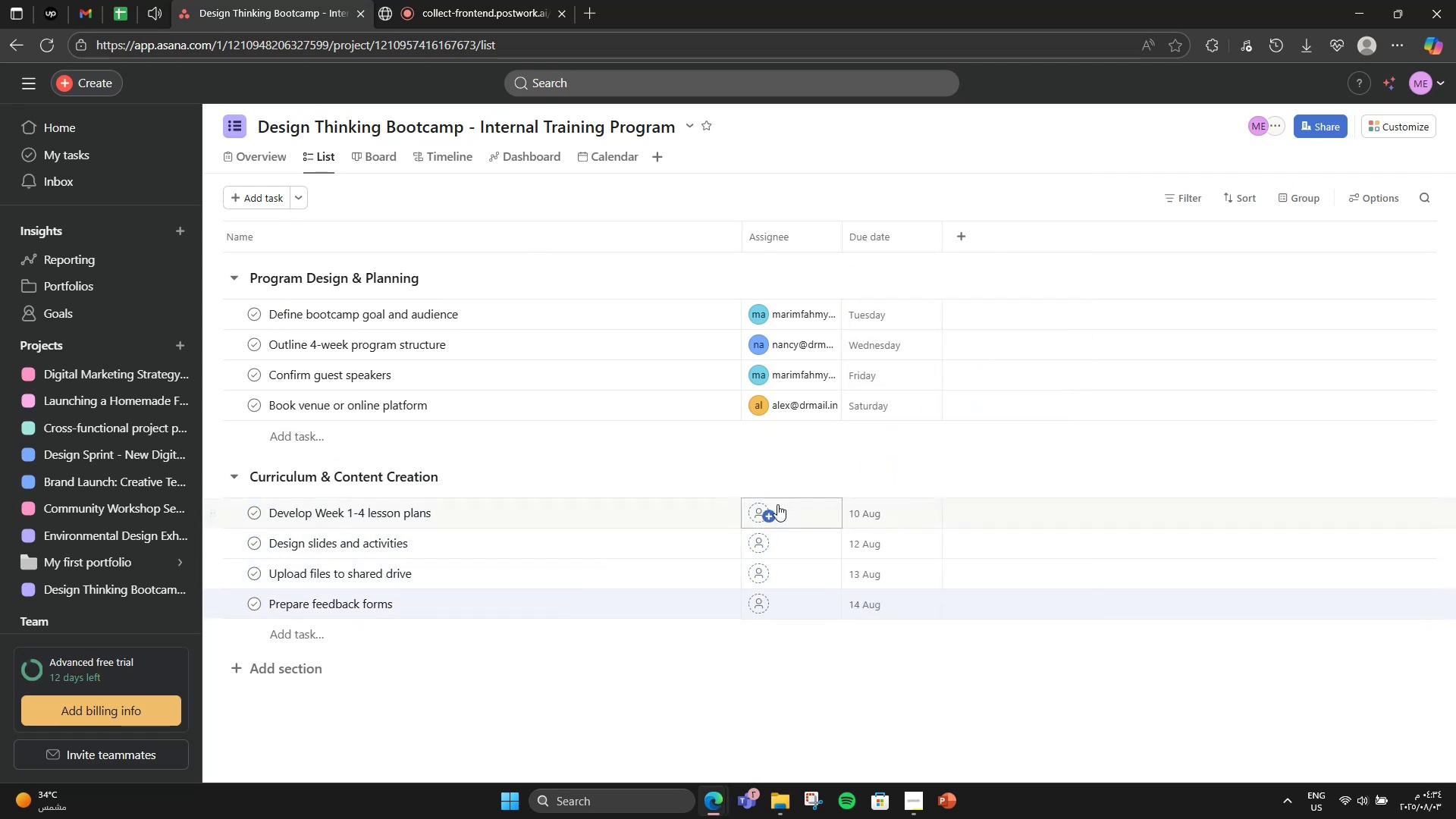 
left_click([777, 504])
 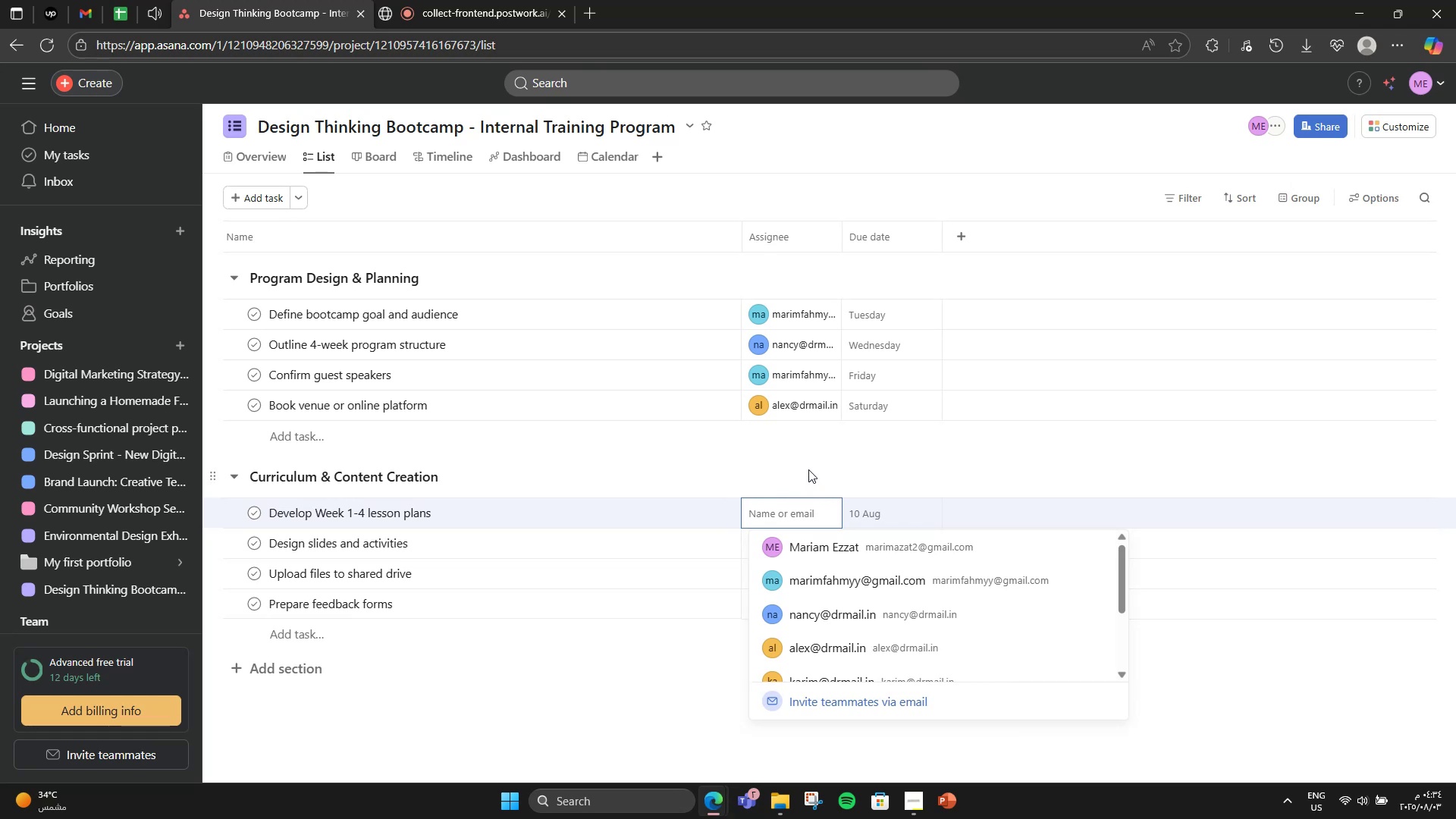 
wait(6.72)
 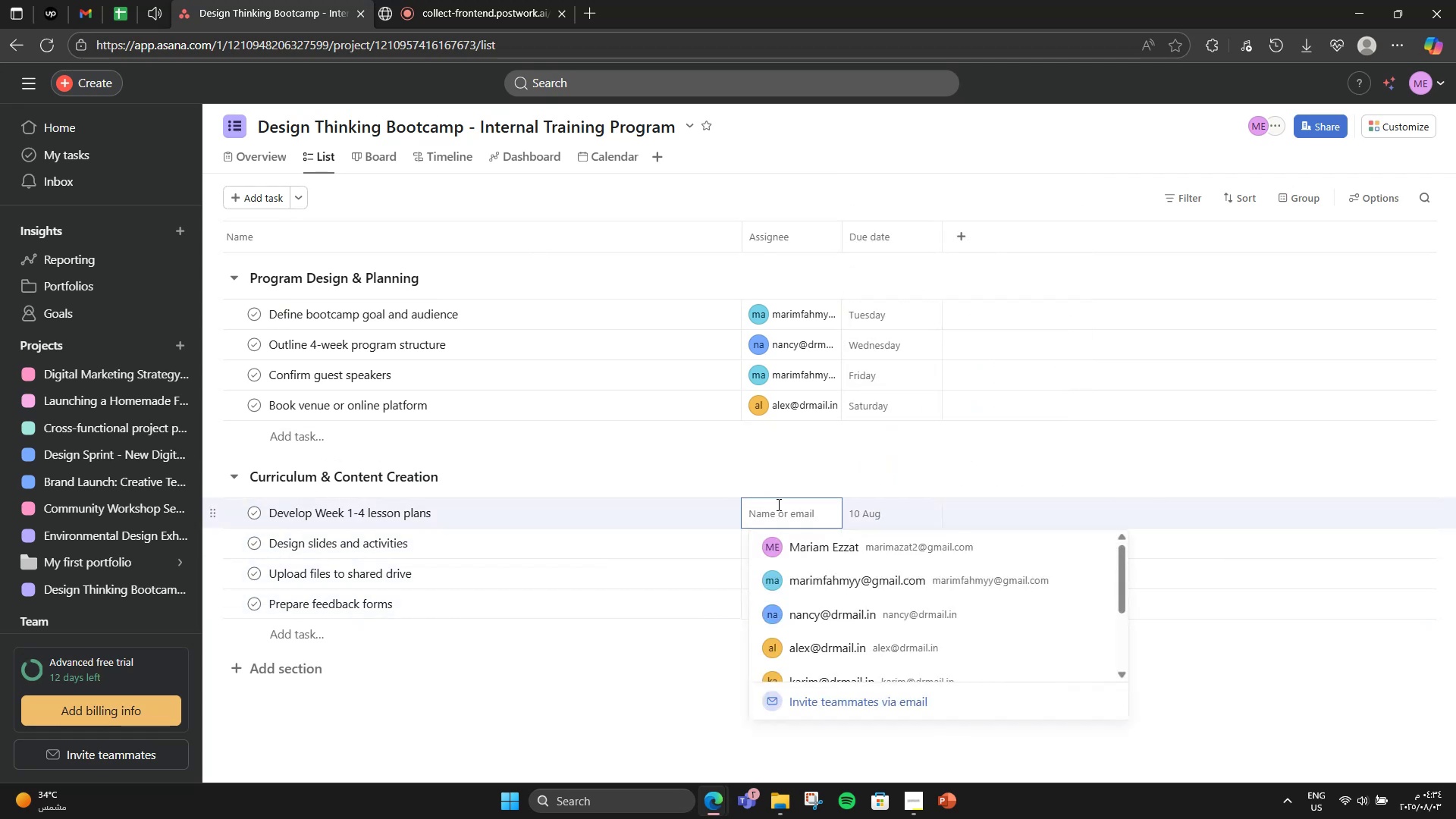 
left_click([794, 625])
 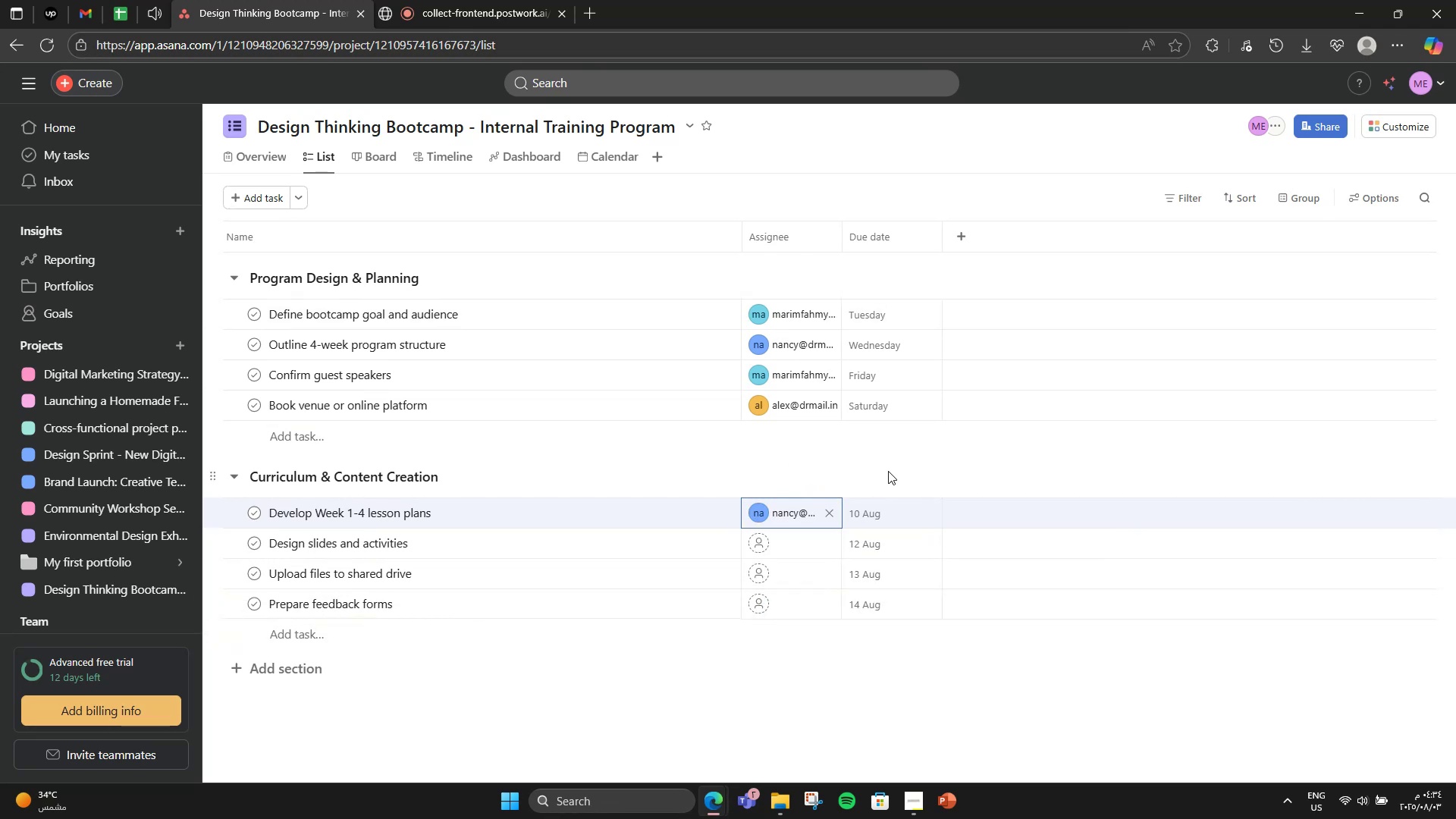 
wait(5.15)
 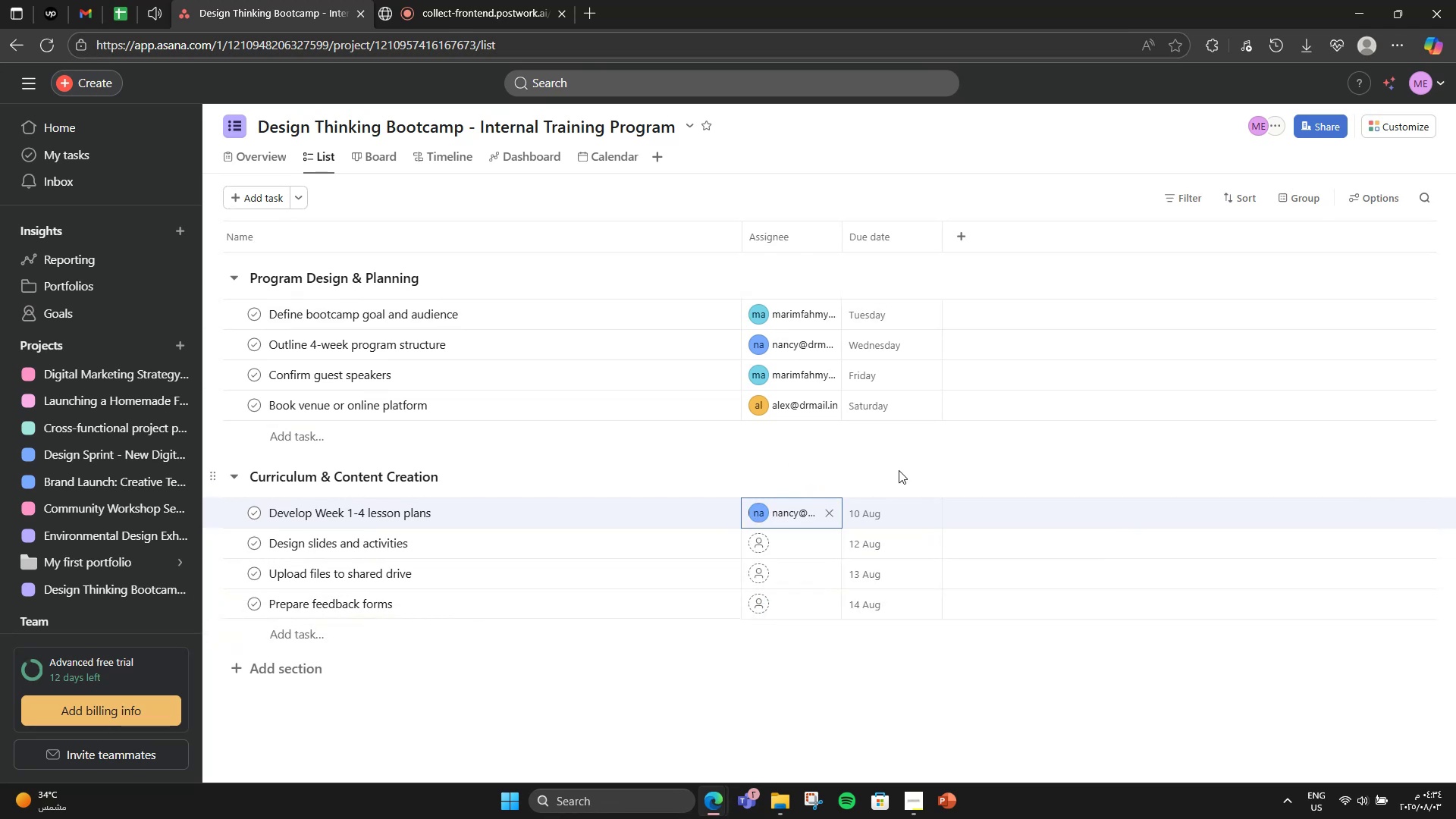 
left_click([802, 578])
 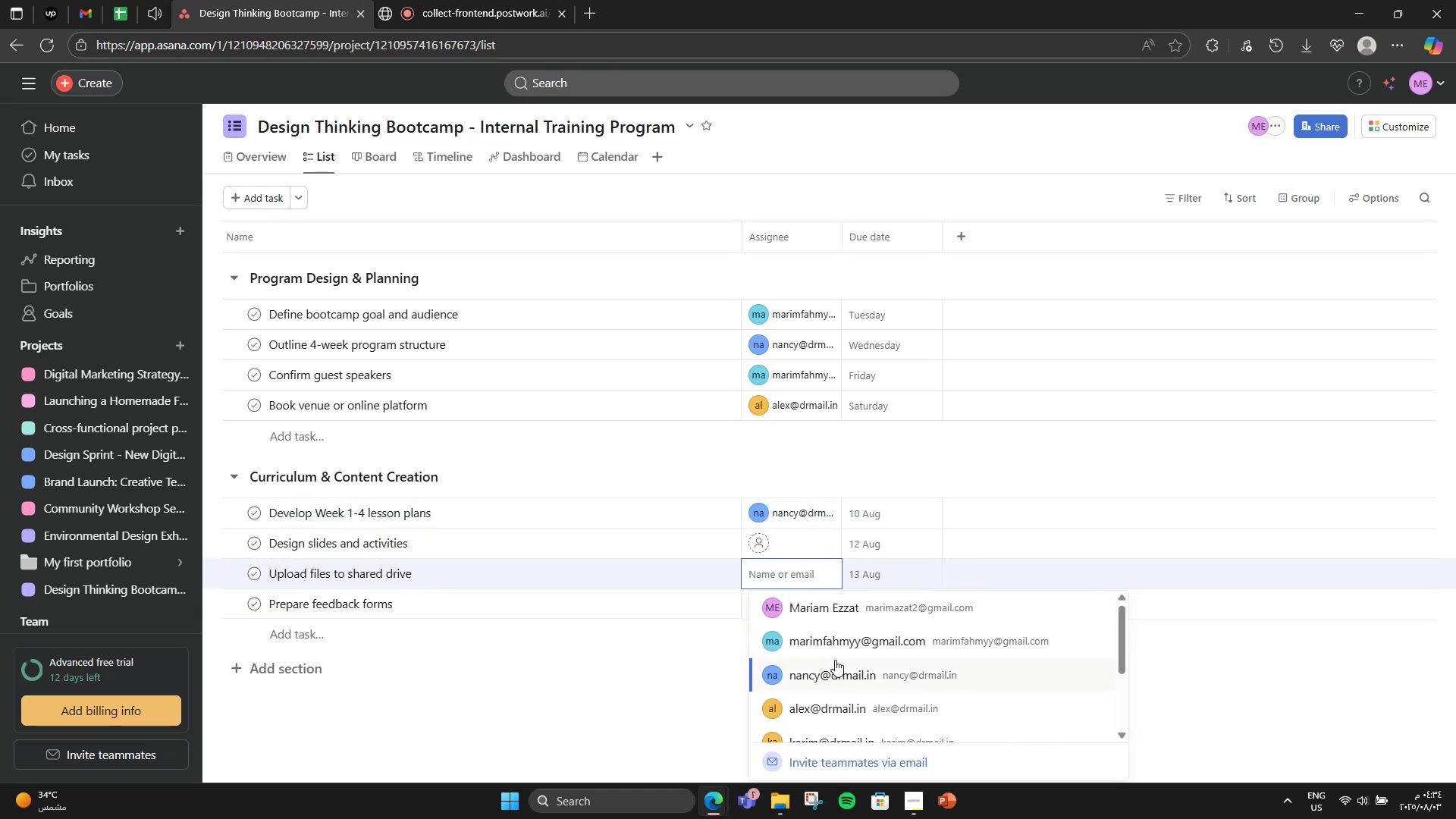 
left_click([835, 648])
 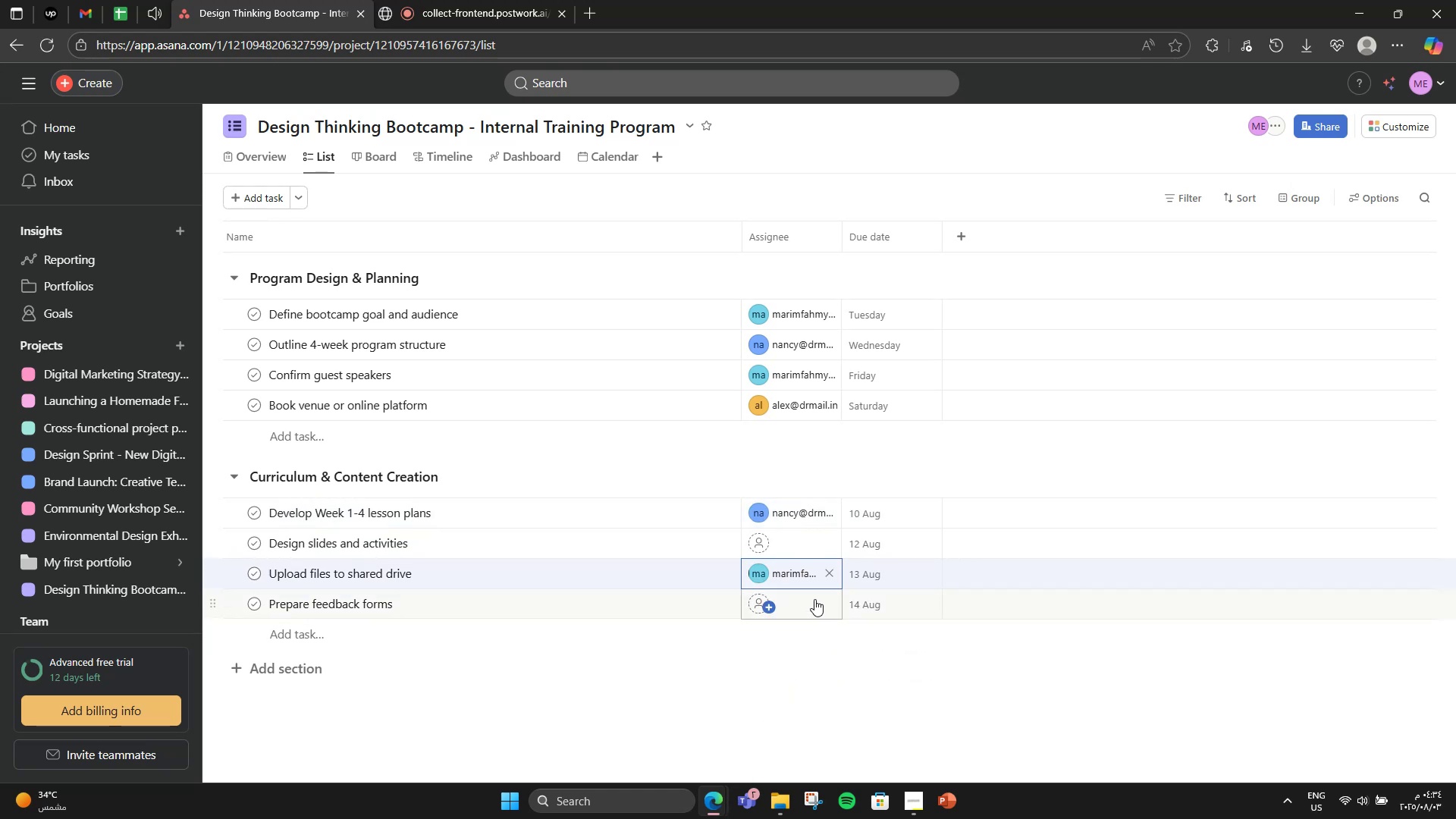 
left_click([811, 590])
 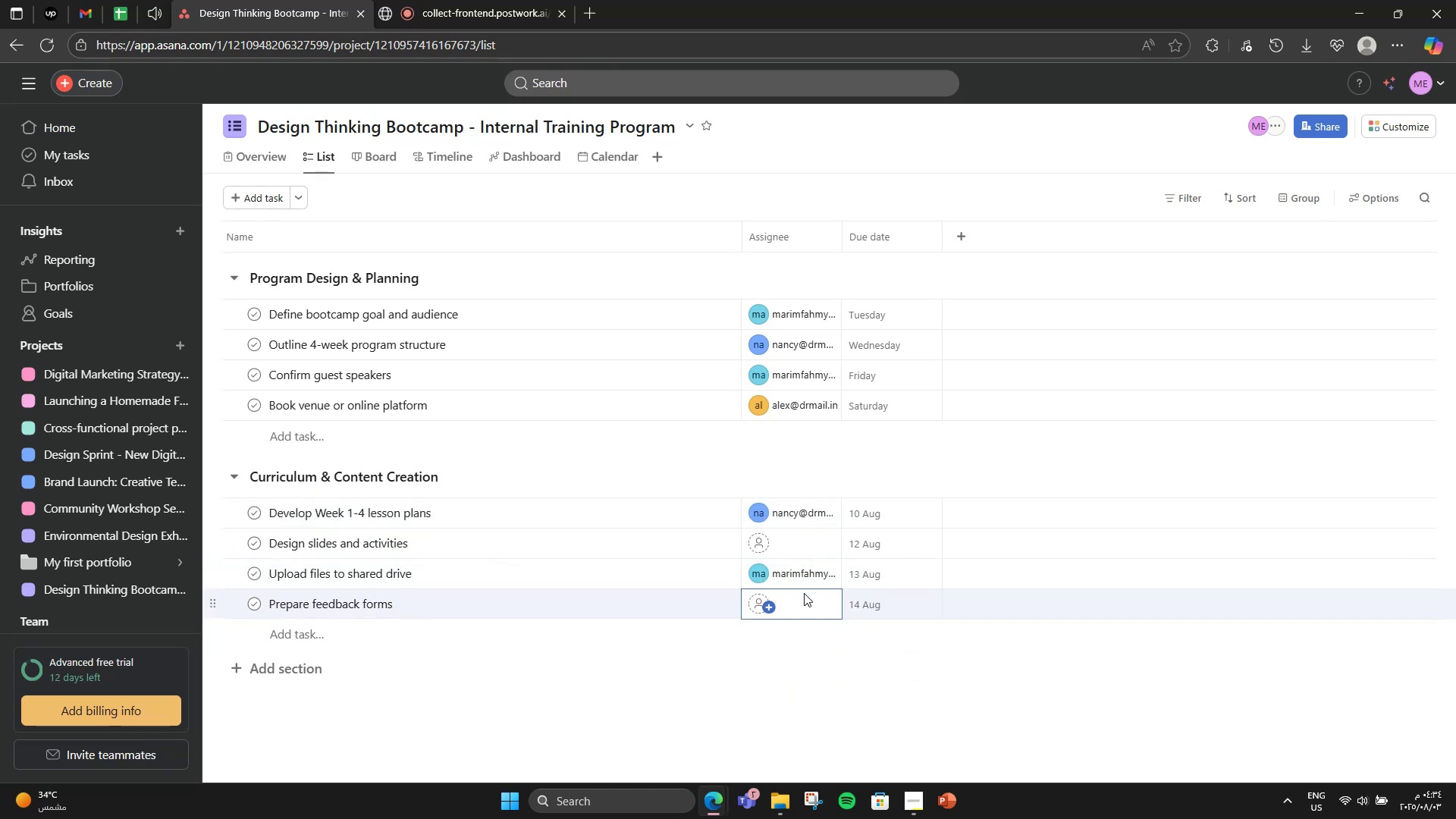 
left_click([800, 607])
 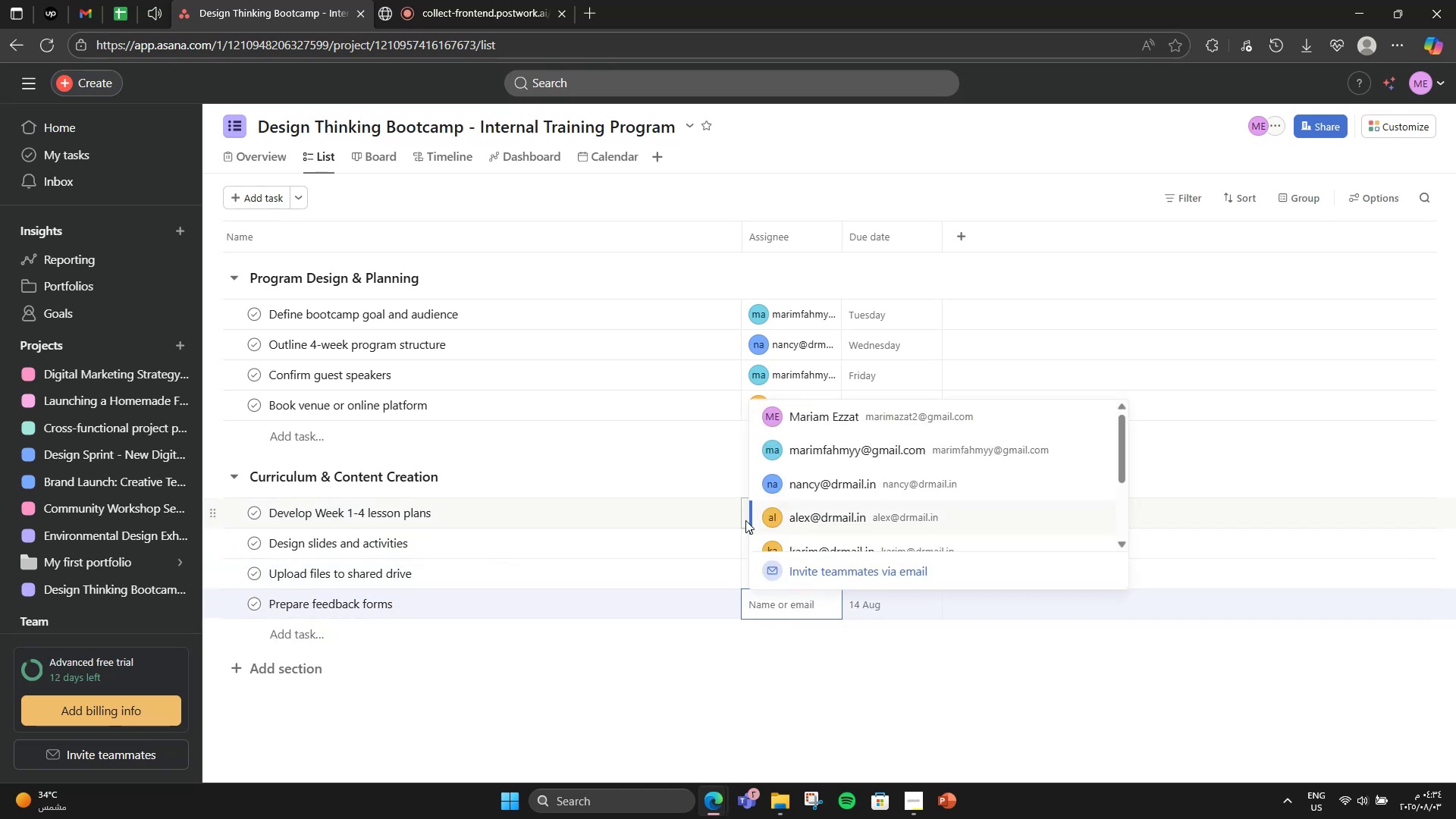 
left_click([825, 522])
 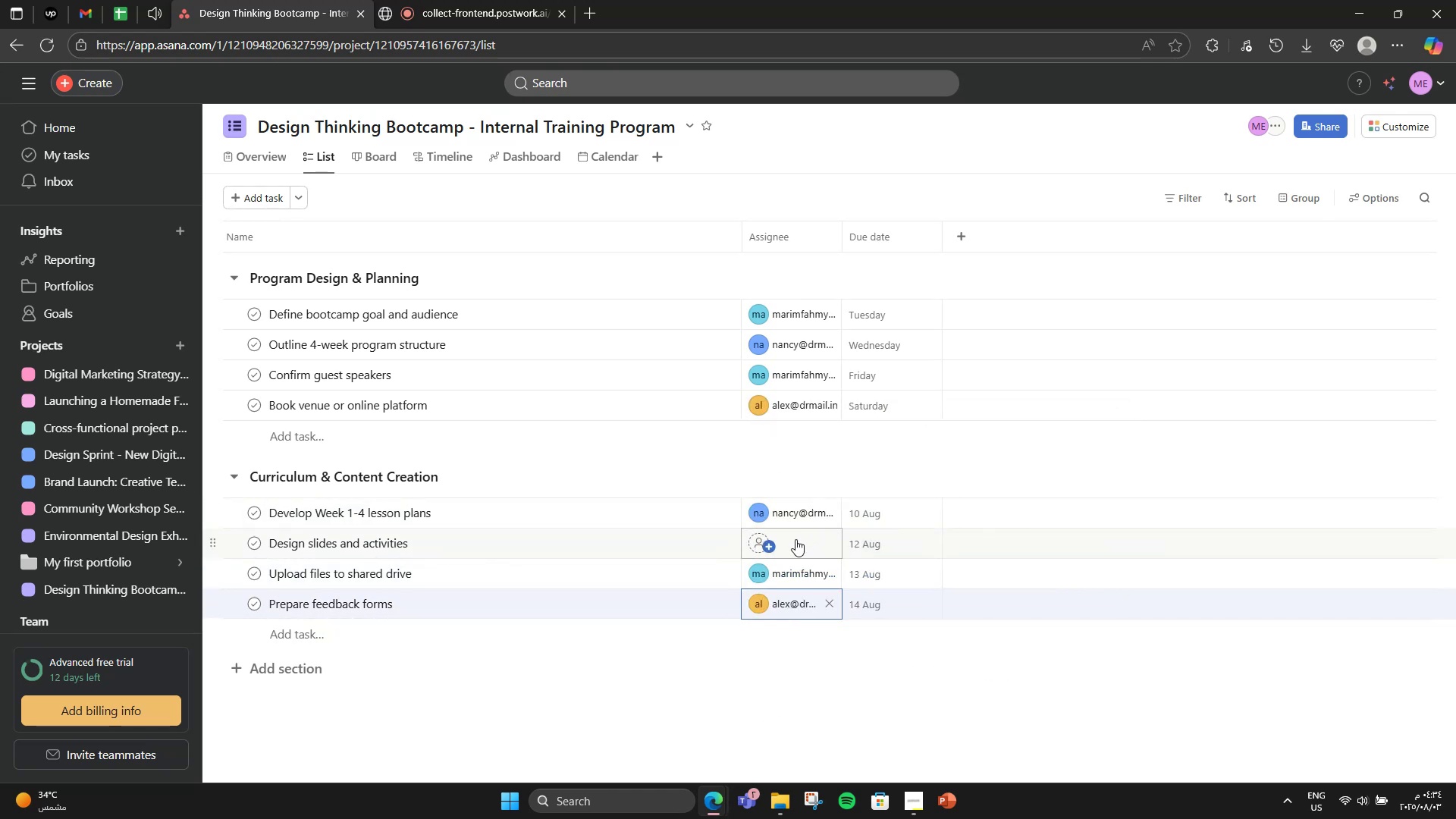 
left_click([794, 540])
 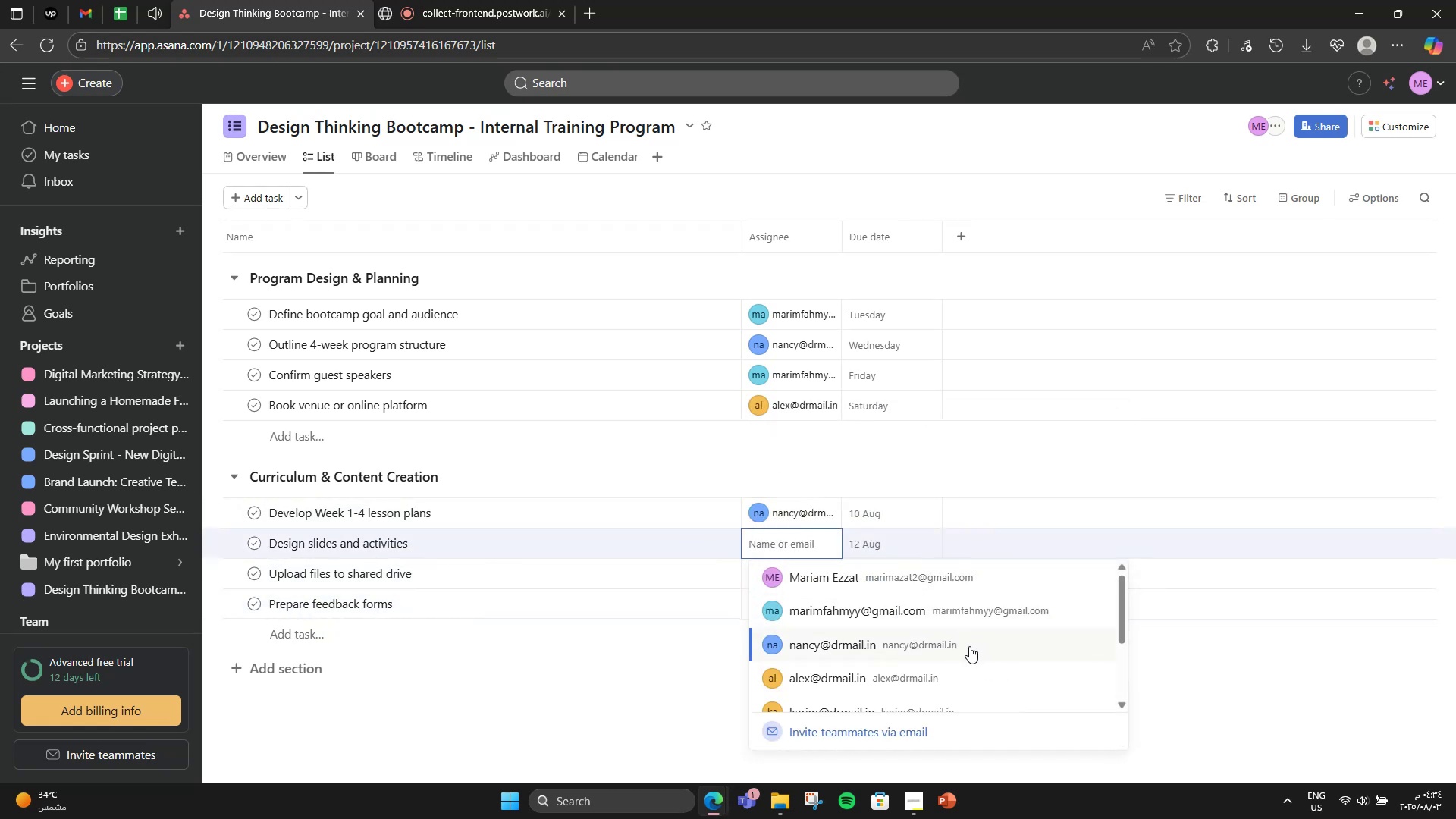 
left_click([921, 614])
 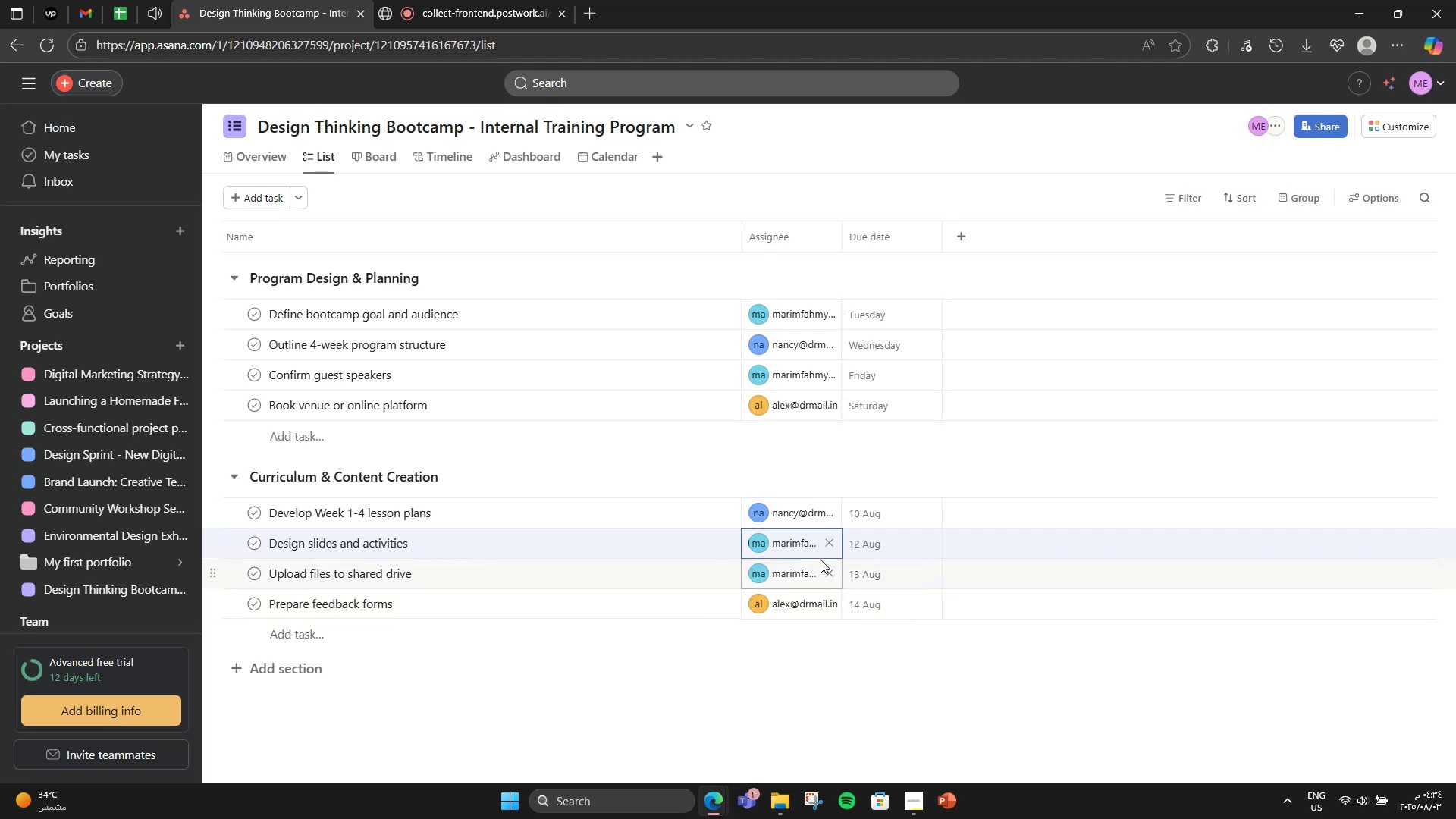 
left_click([825, 541])
 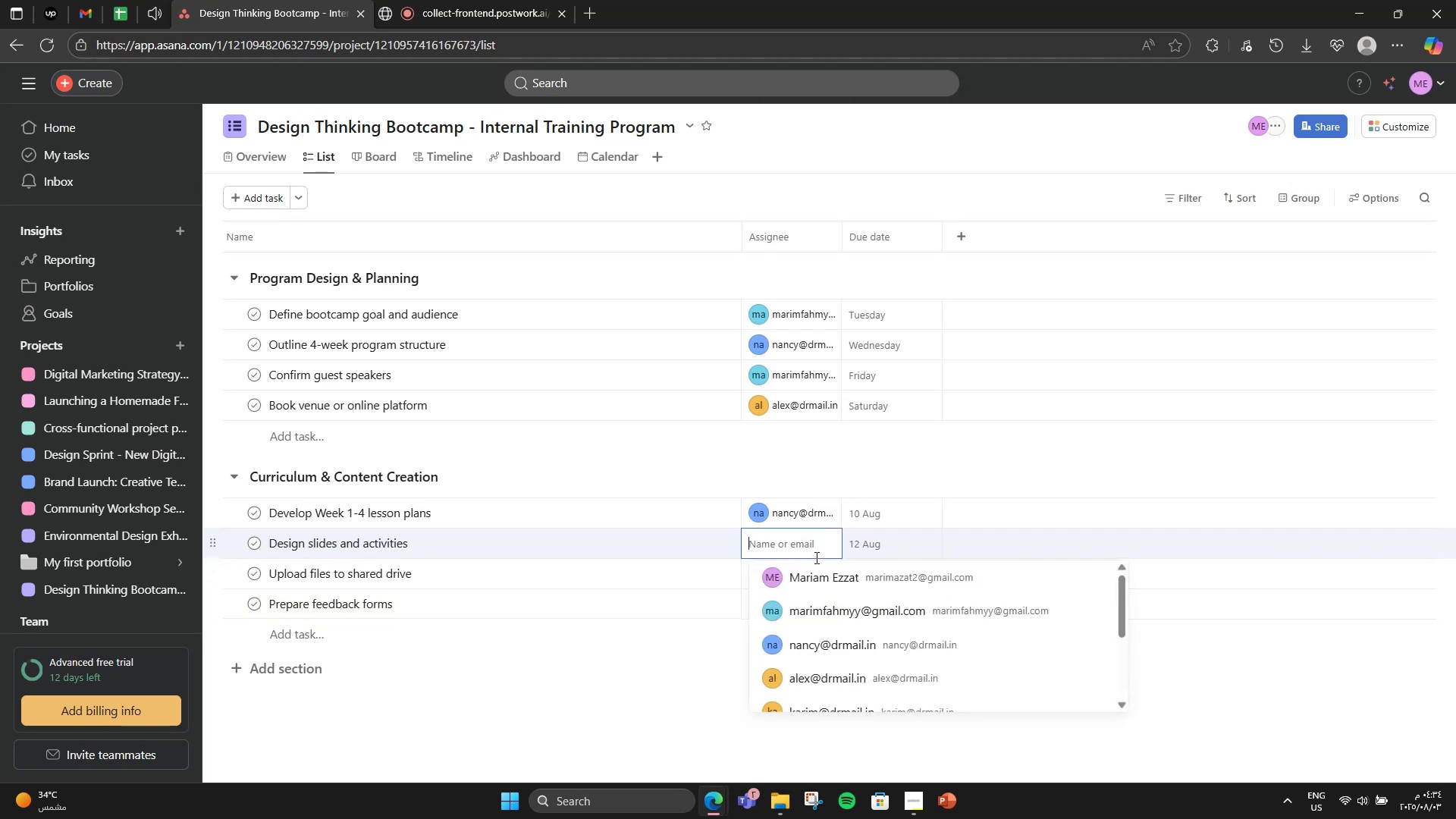 
scroll: coordinate [832, 648], scroll_direction: down, amount: 2.0
 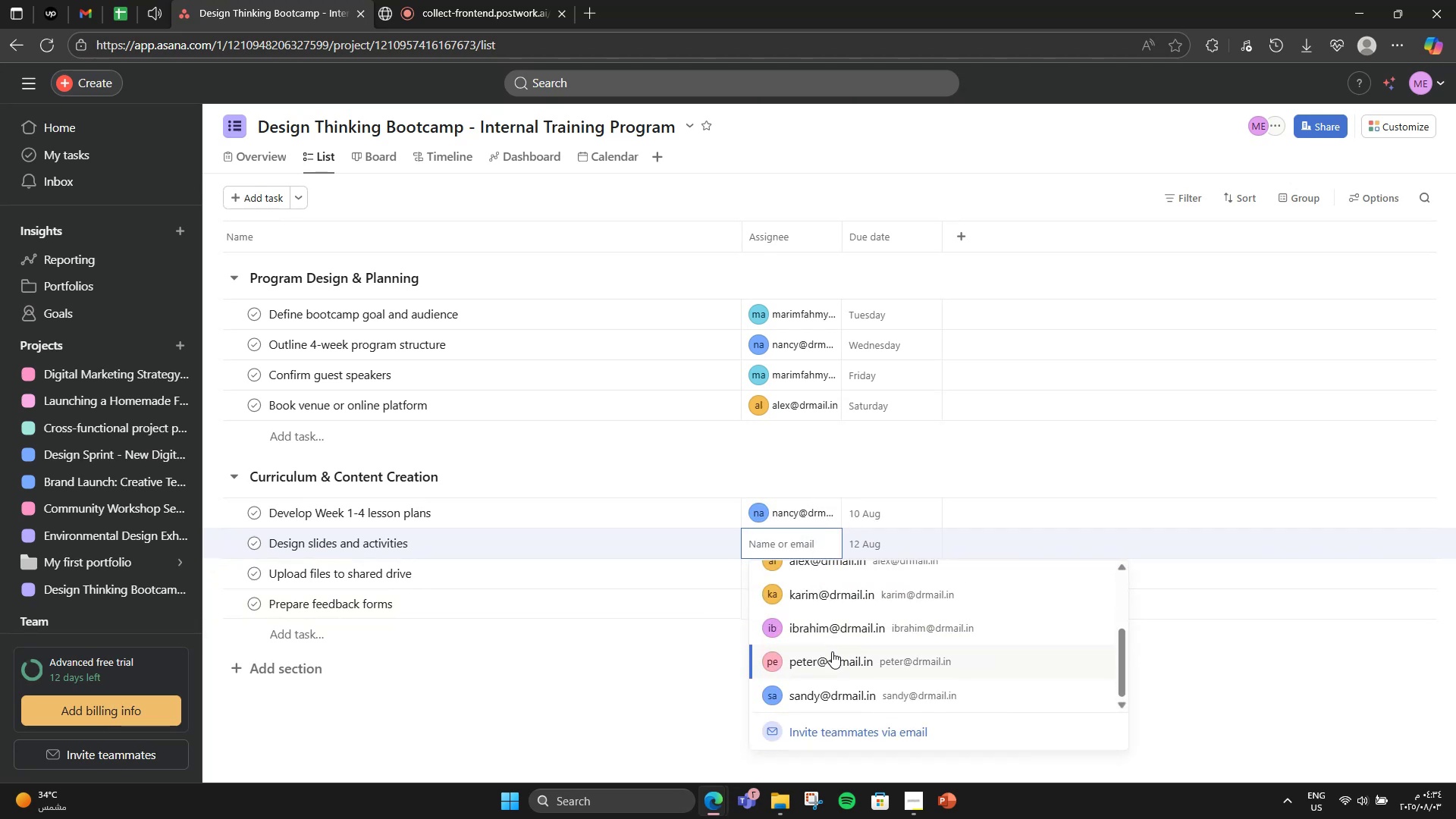 
left_click([832, 651])
 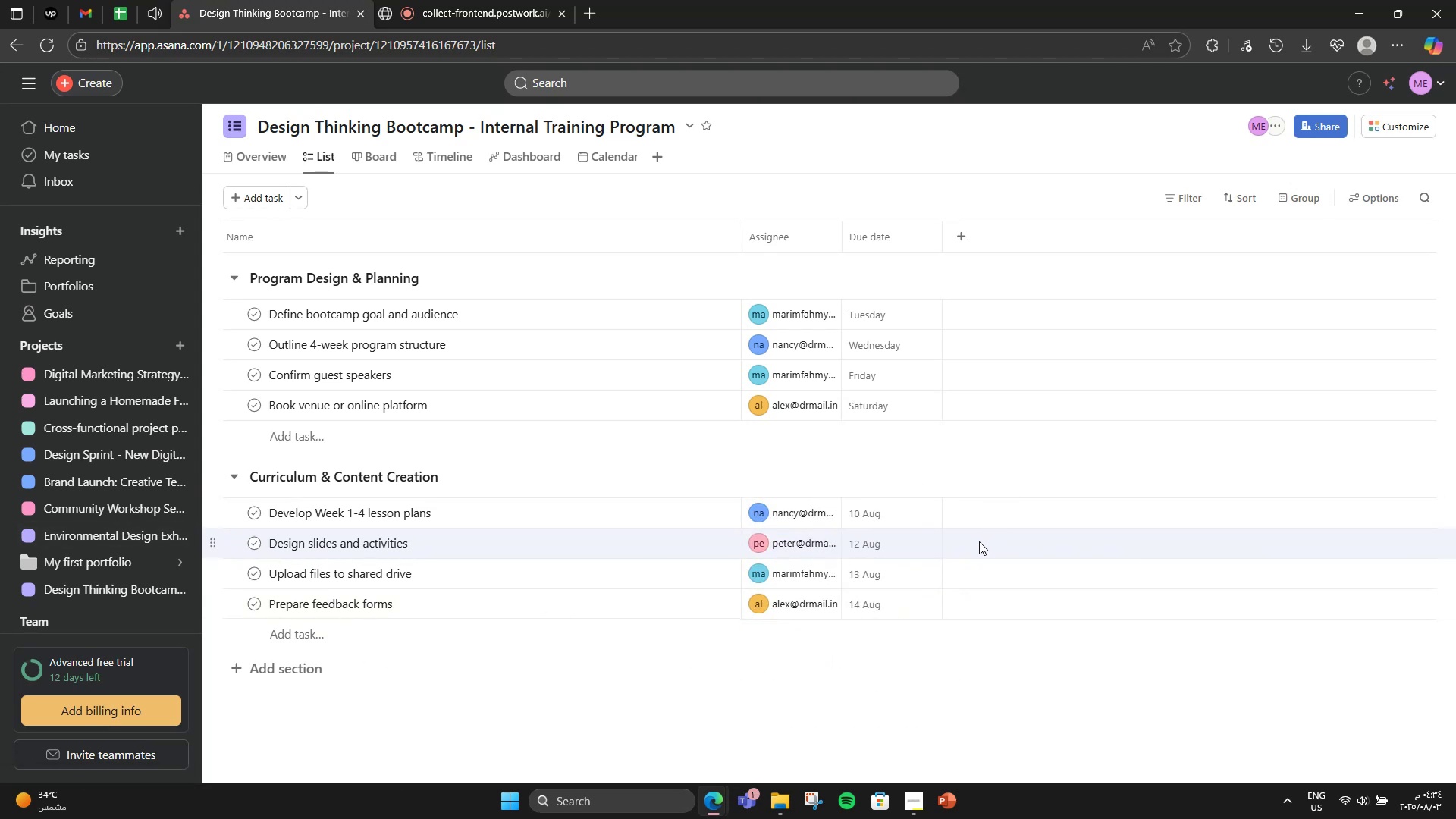 
wait(5.78)
 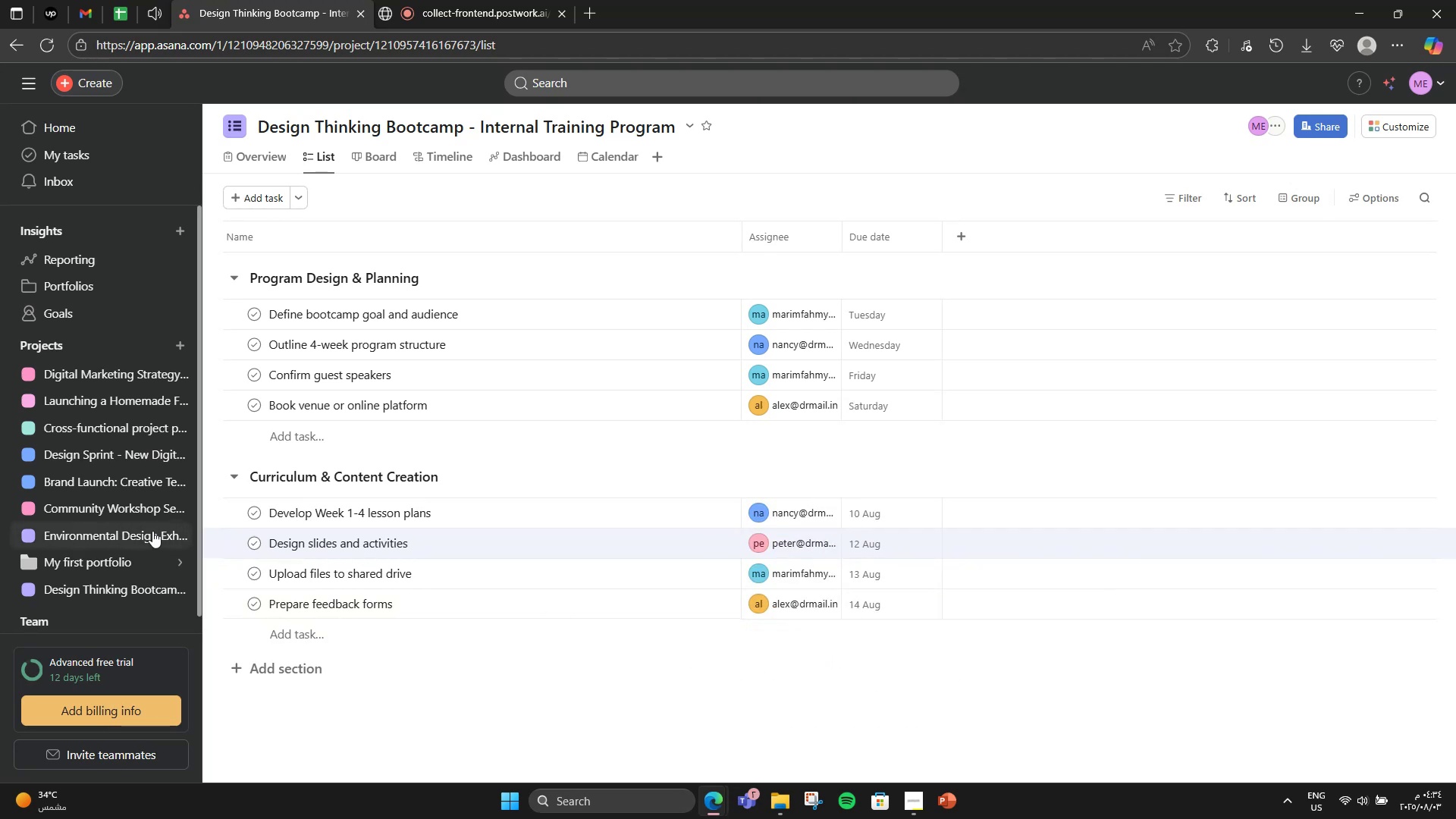 
left_click([309, 674])
 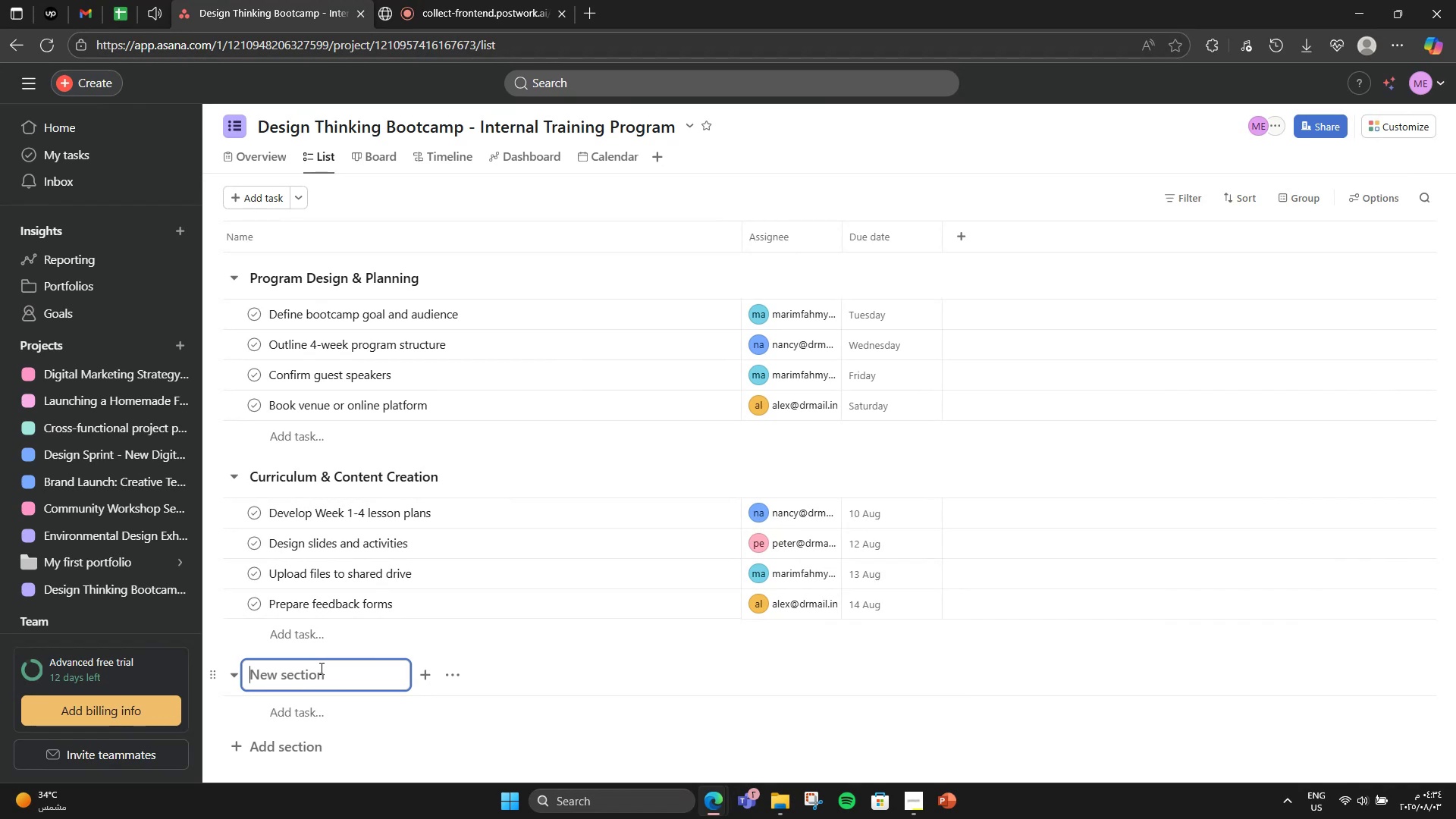 
type(Marketing & Registration)
 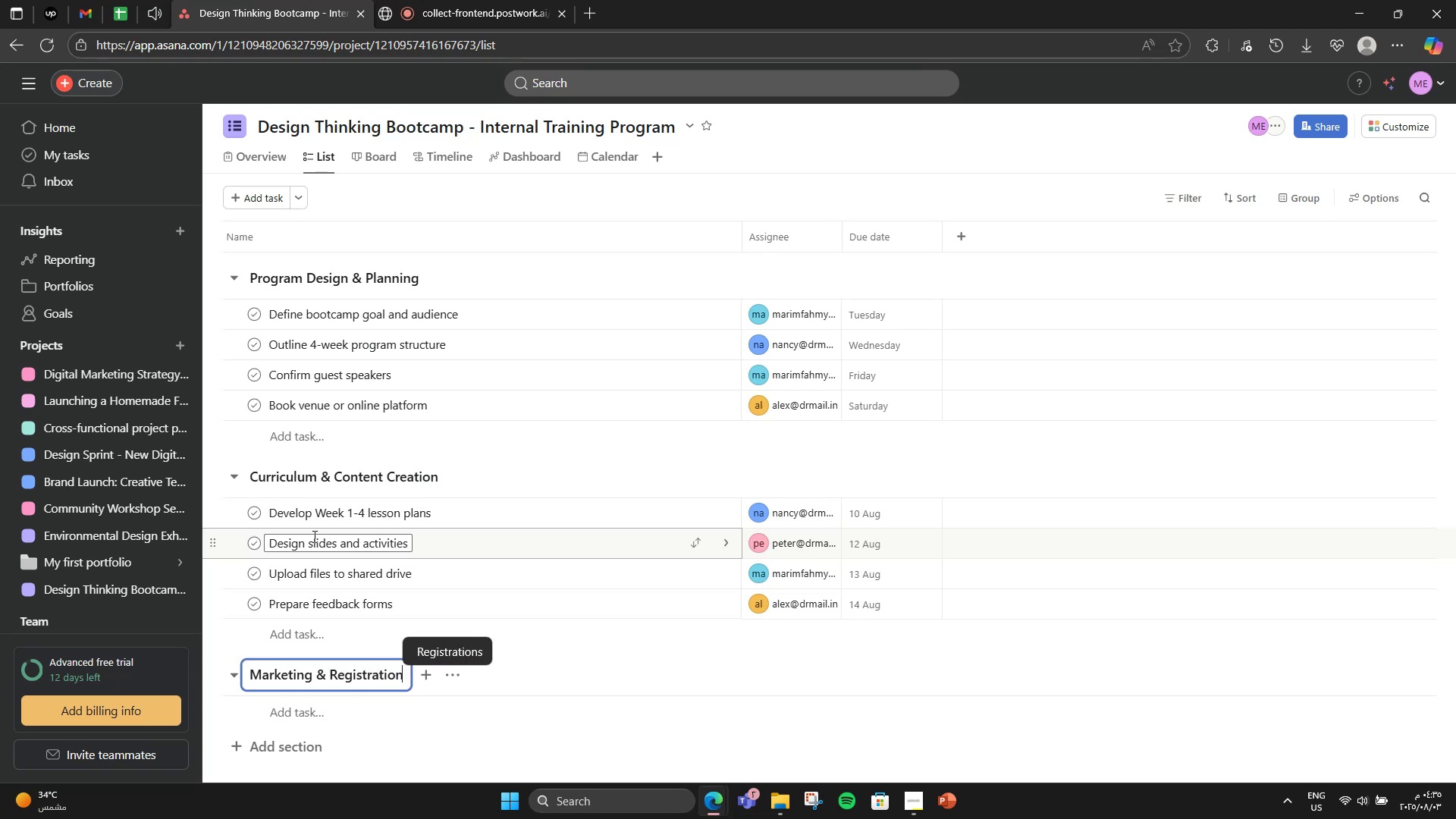 
double_click([928, 795])
 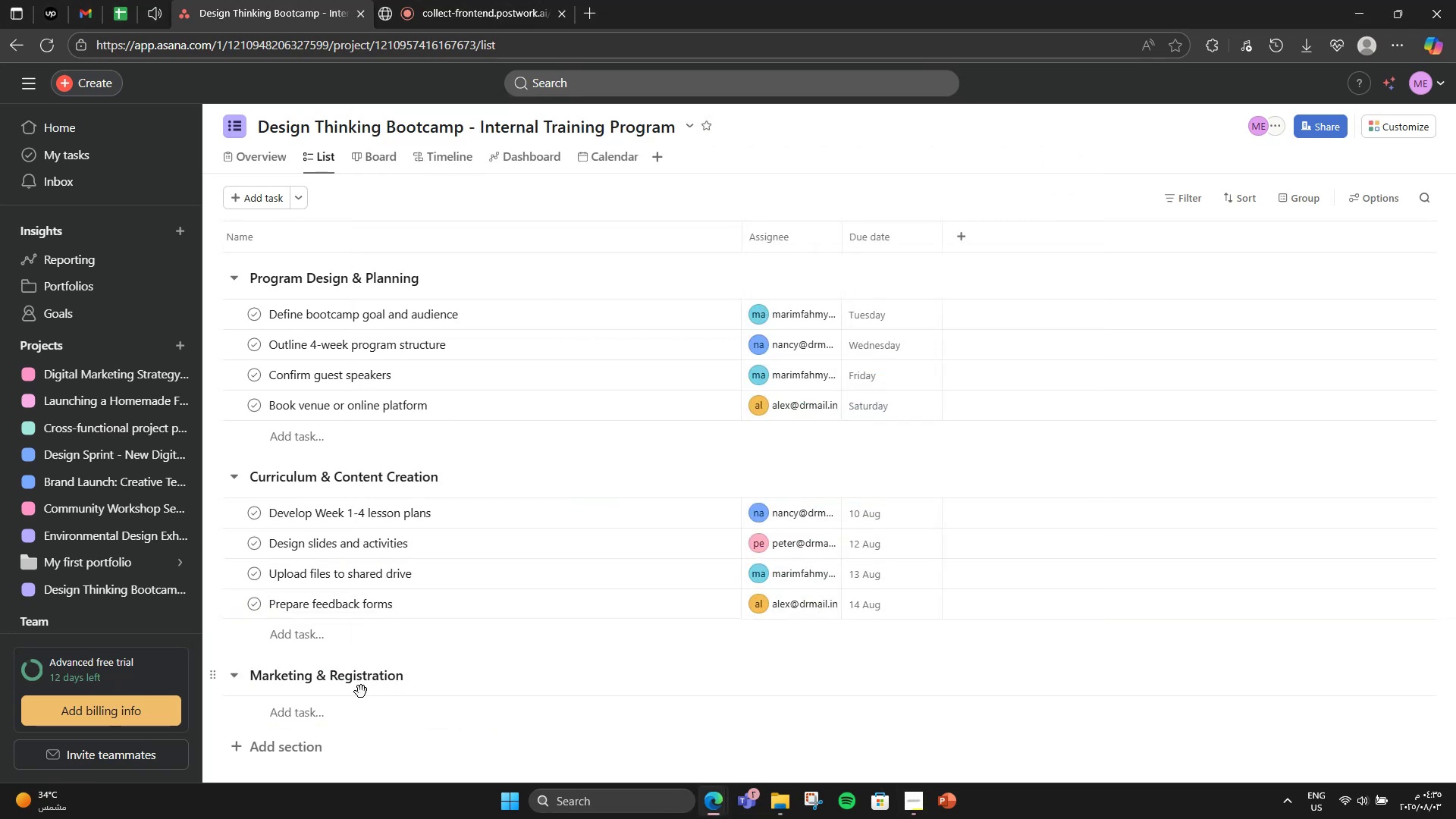 
left_click([340, 702])
 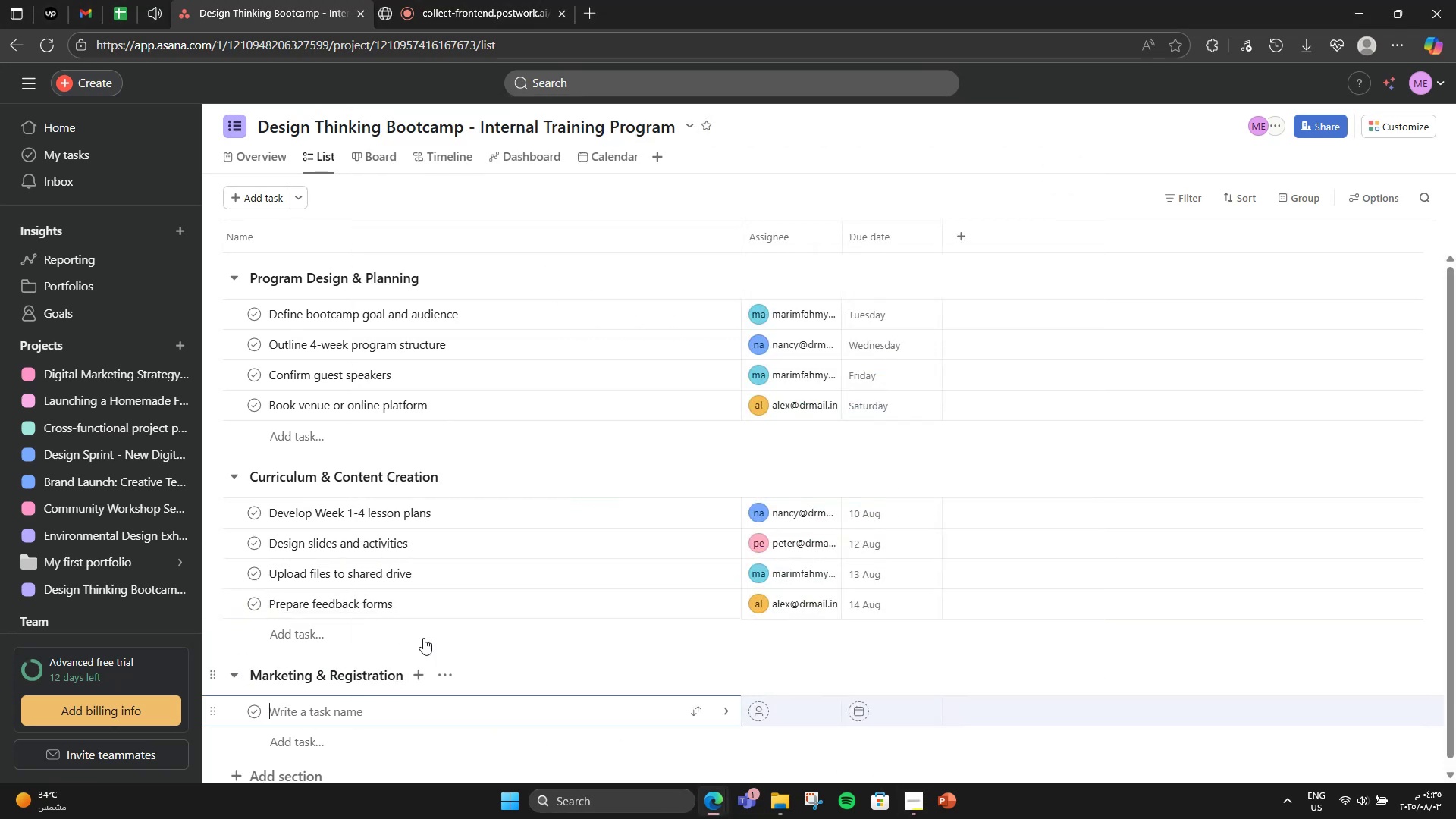 
scroll: coordinate [451, 620], scroll_direction: down, amount: 2.0
 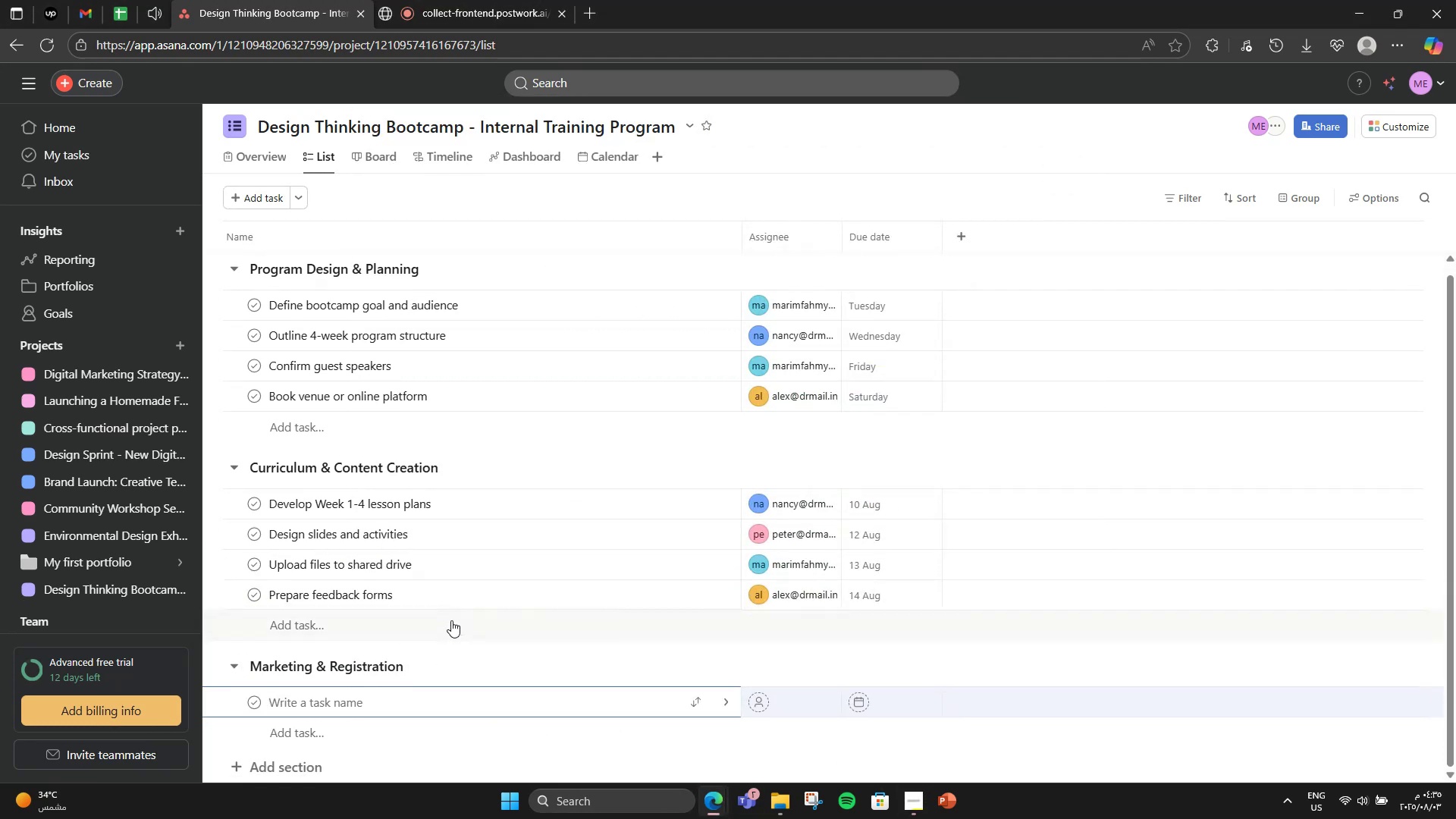 
type(Create registration form)
 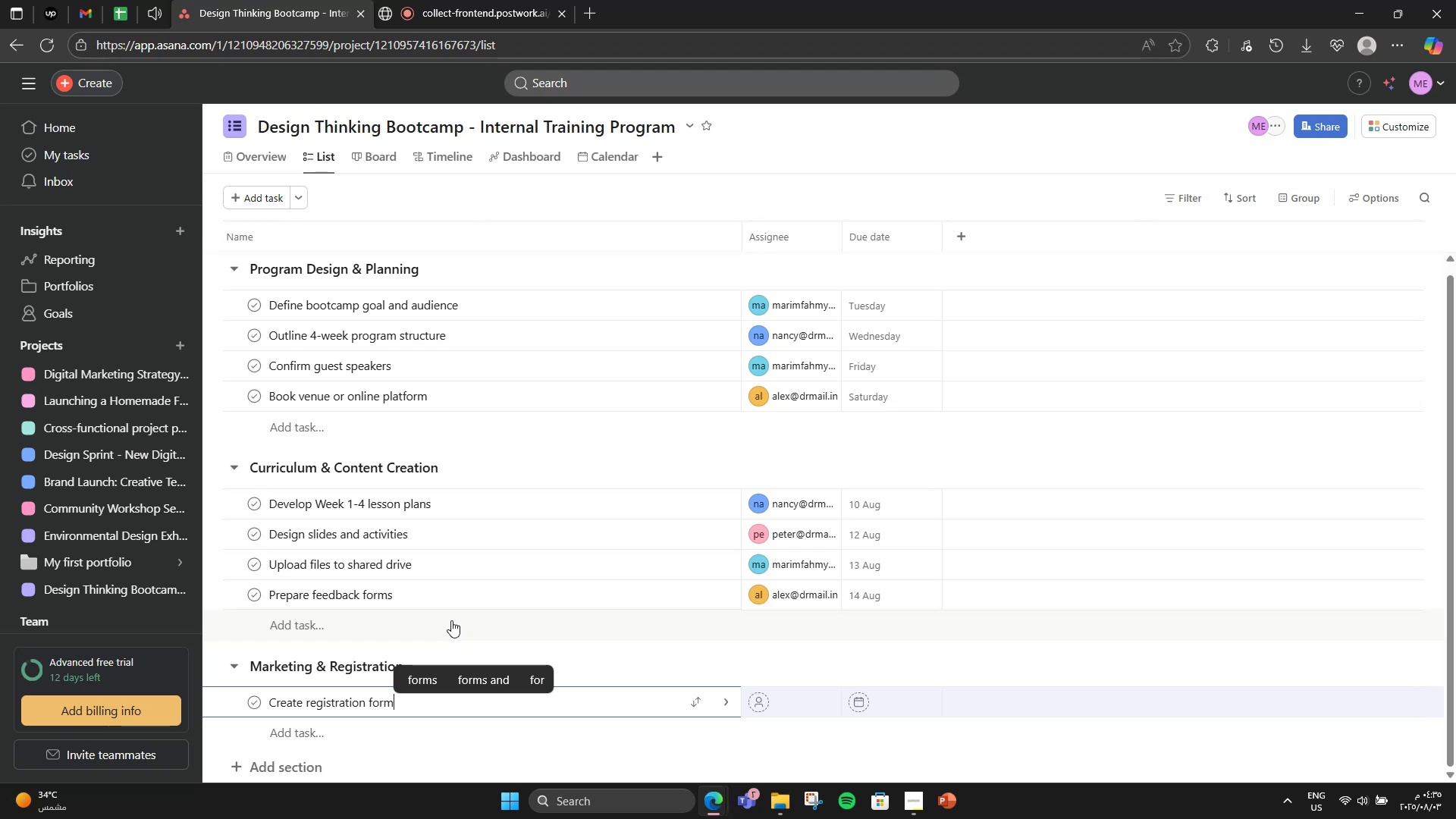 
key(Enter)
 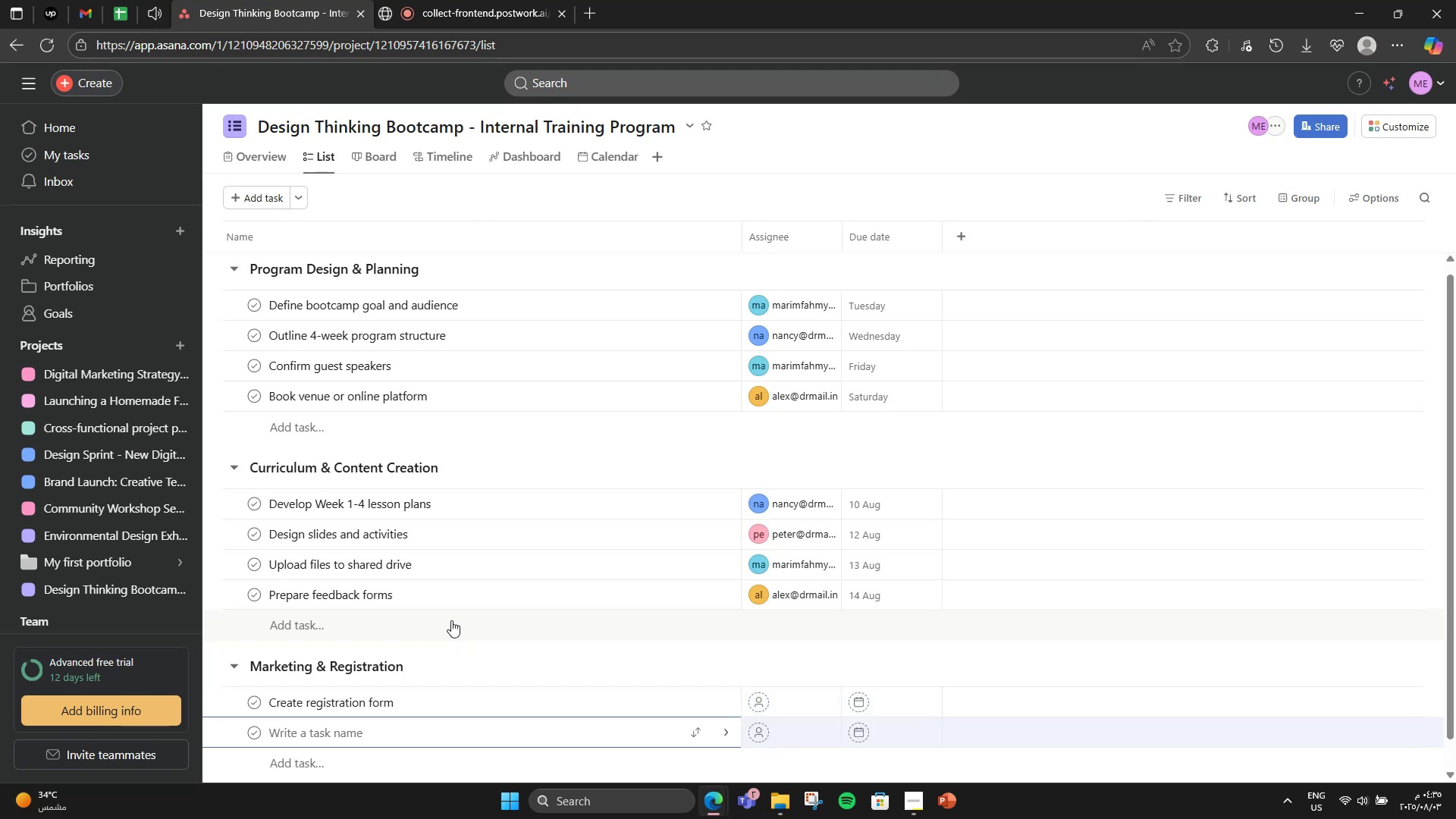 
type(Design posters & social content)
 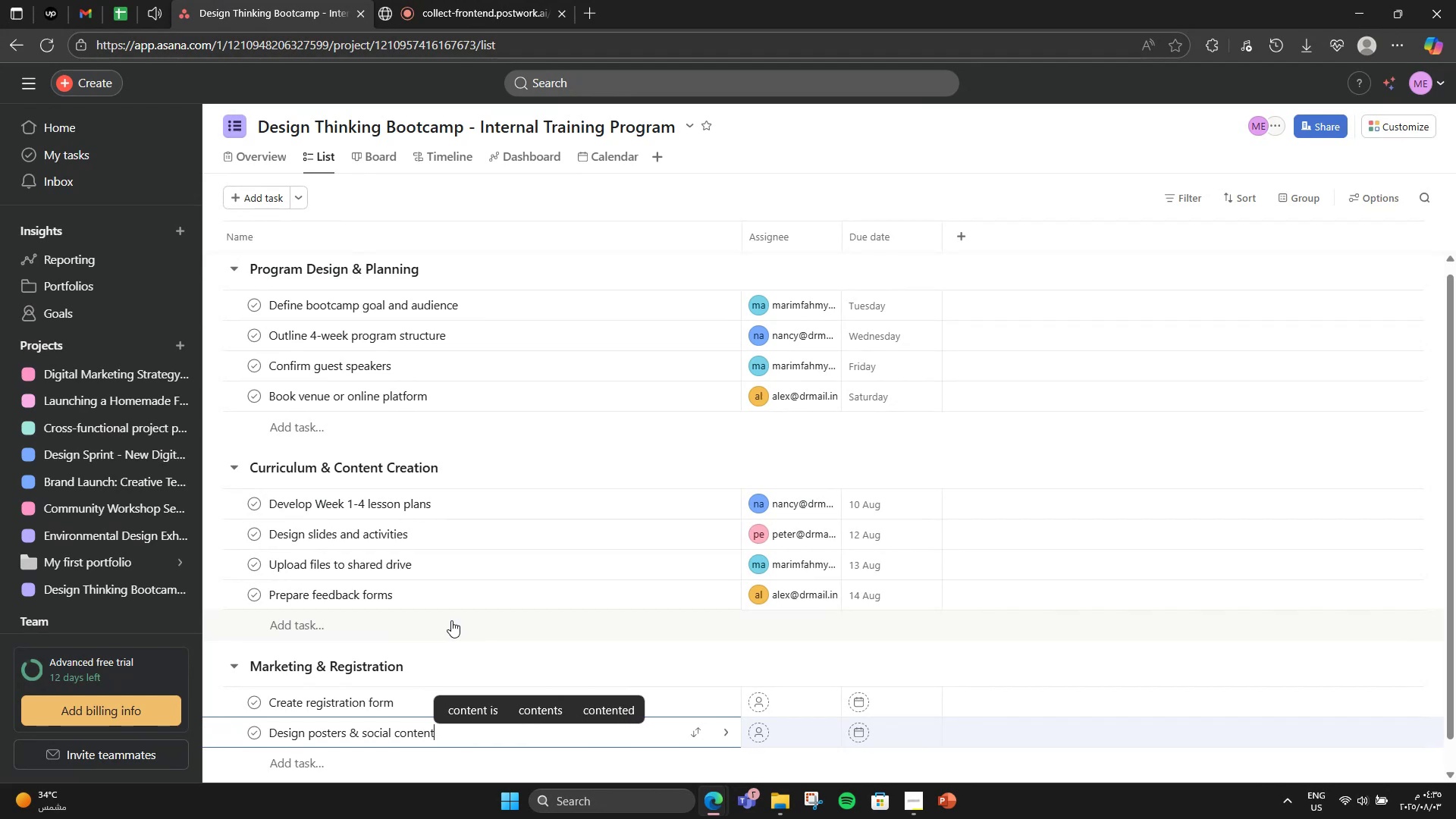 
key(Enter)
 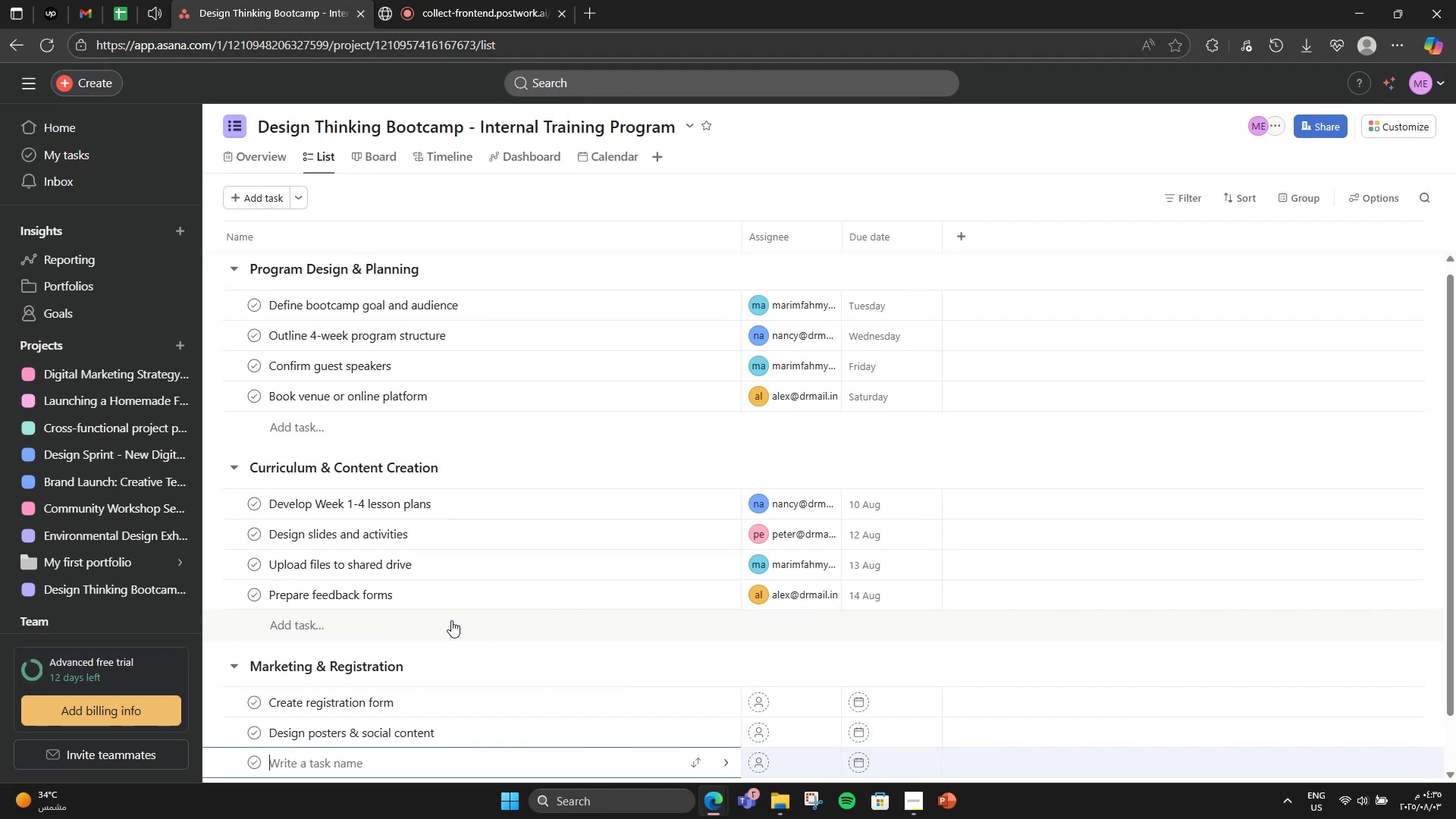 
type(Launch announcements)
 